 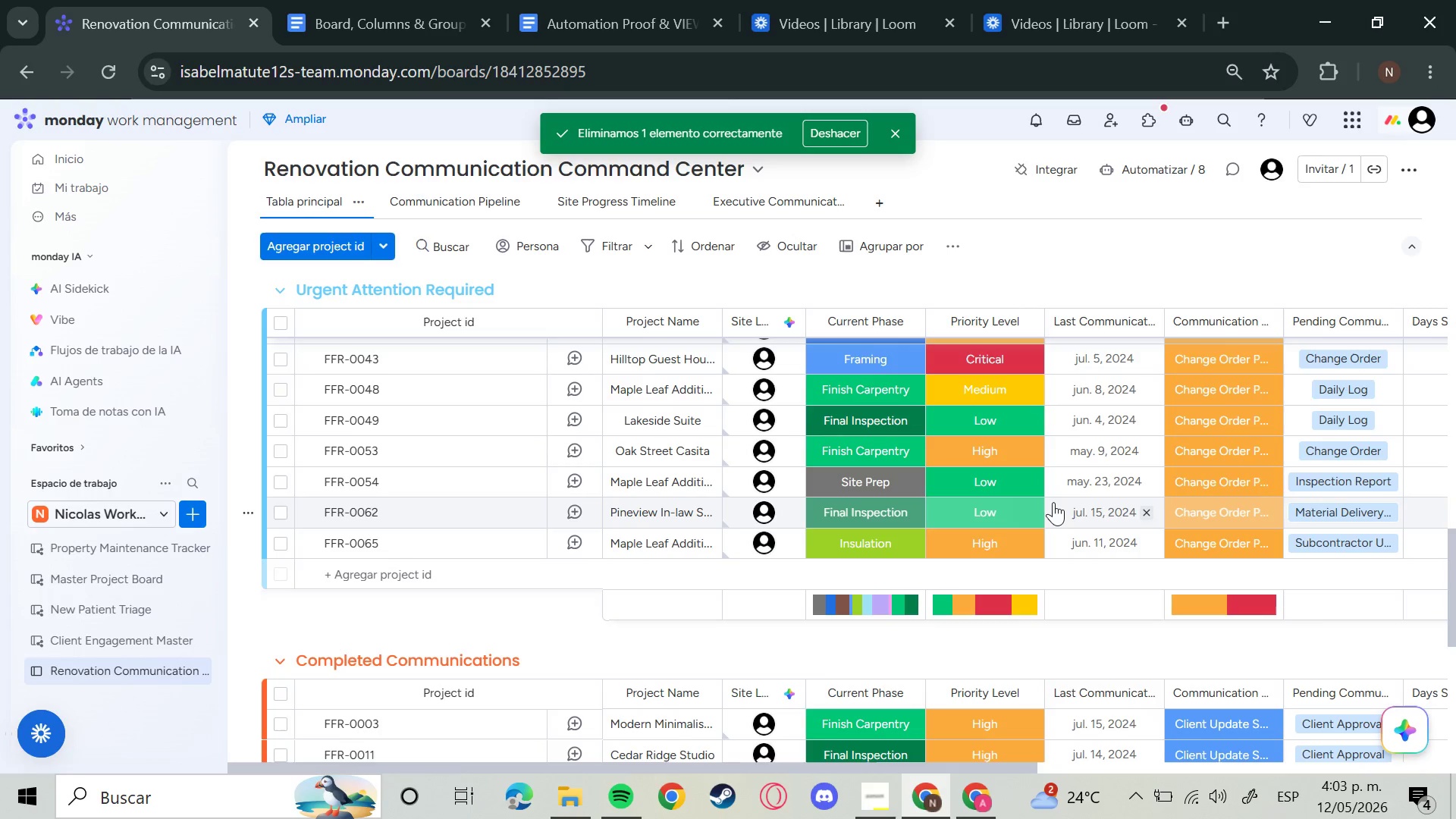 
scroll: coordinate [1053, 502], scroll_direction: up, amount: 2.0
 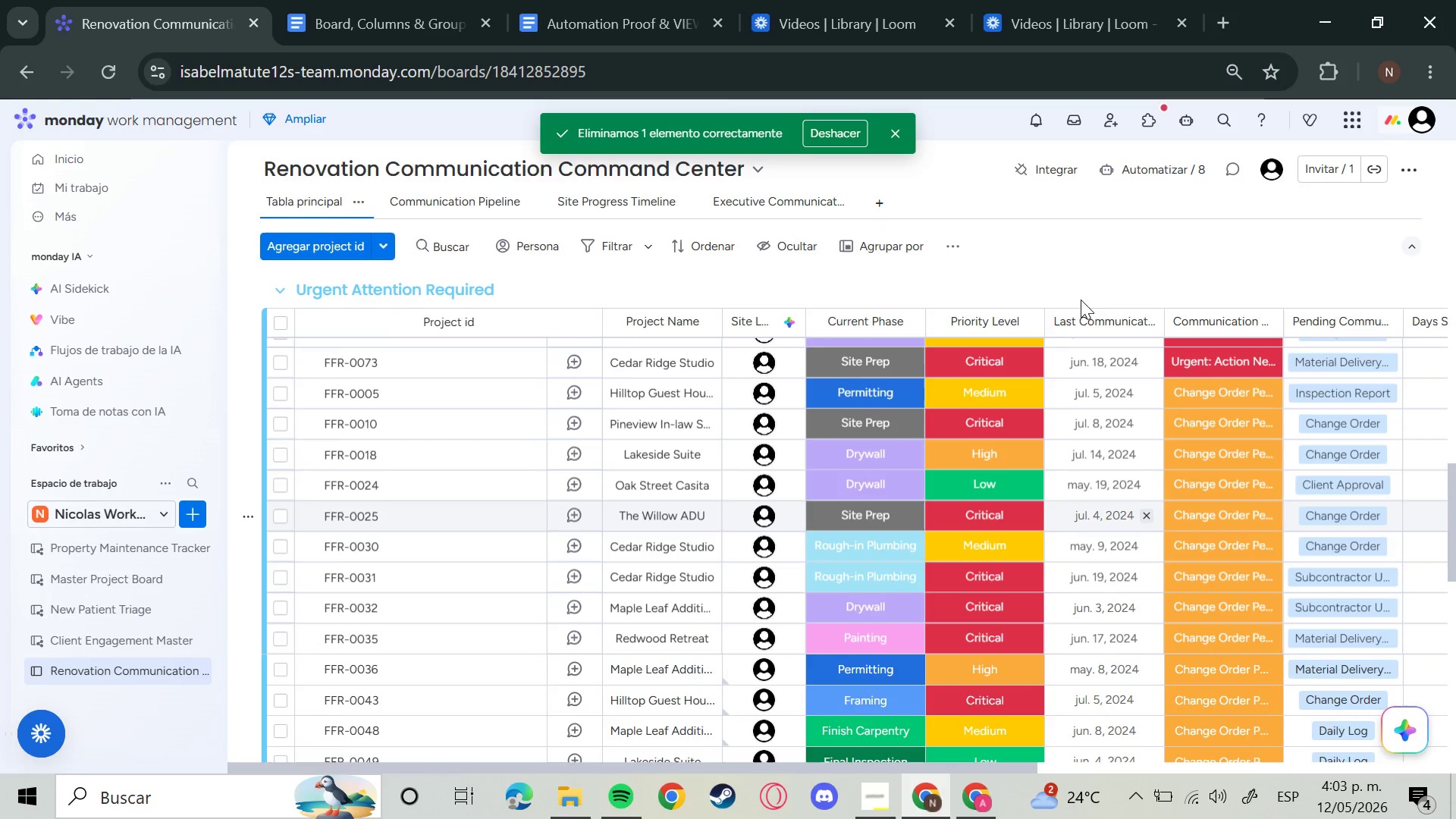 
left_click([1238, 69])
 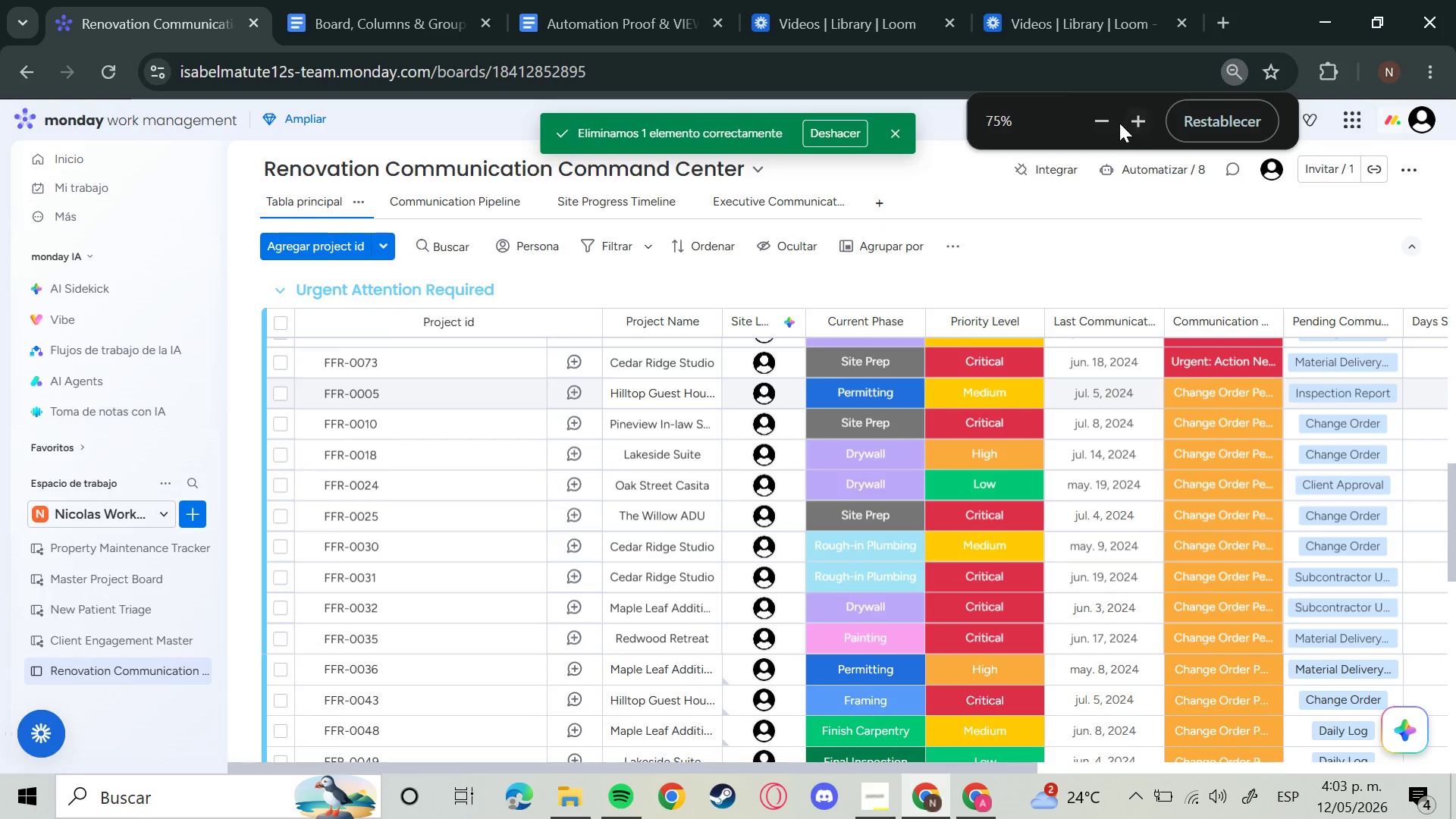 
double_click([1103, 122])
 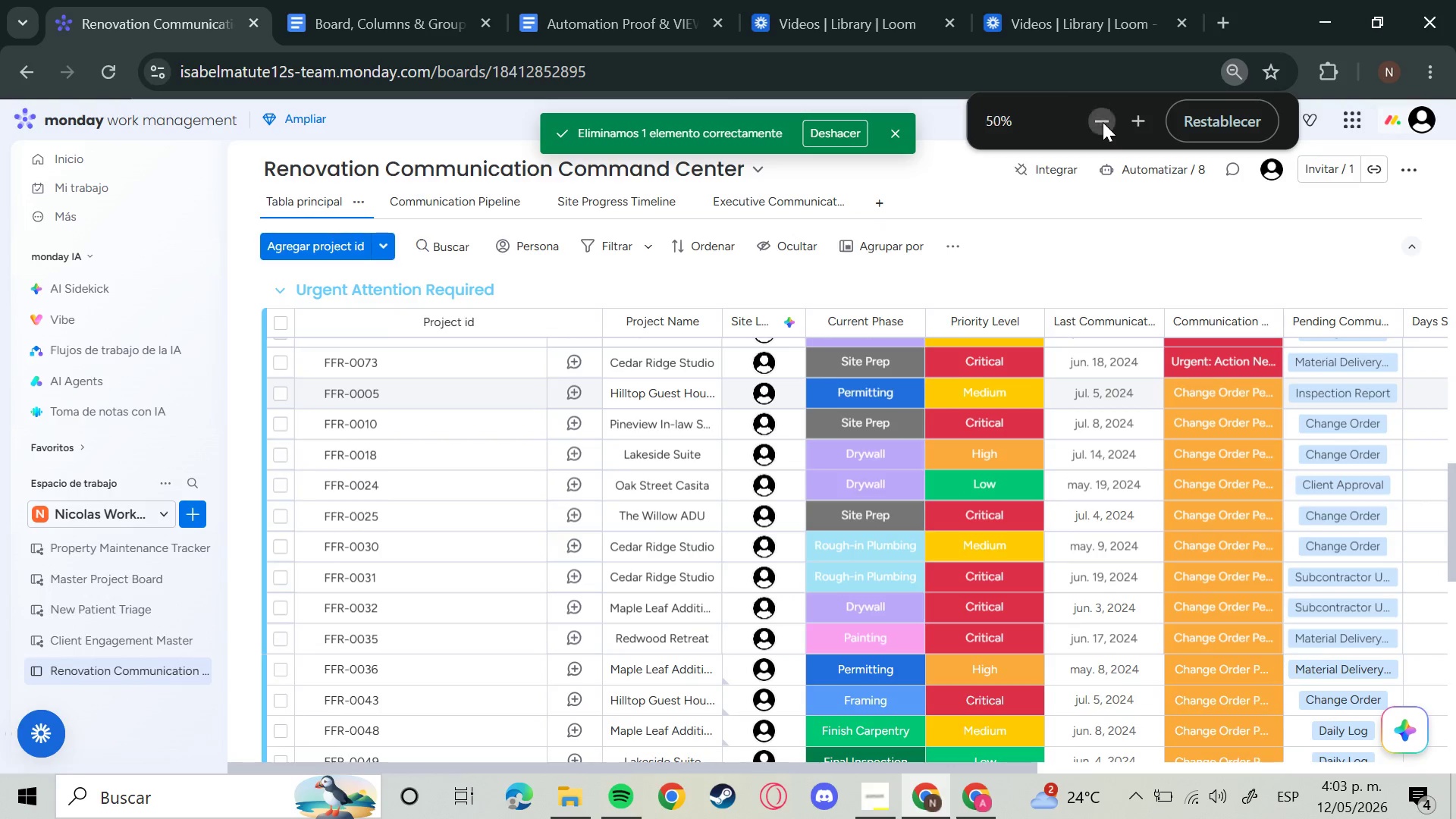 
triple_click([1103, 122])
 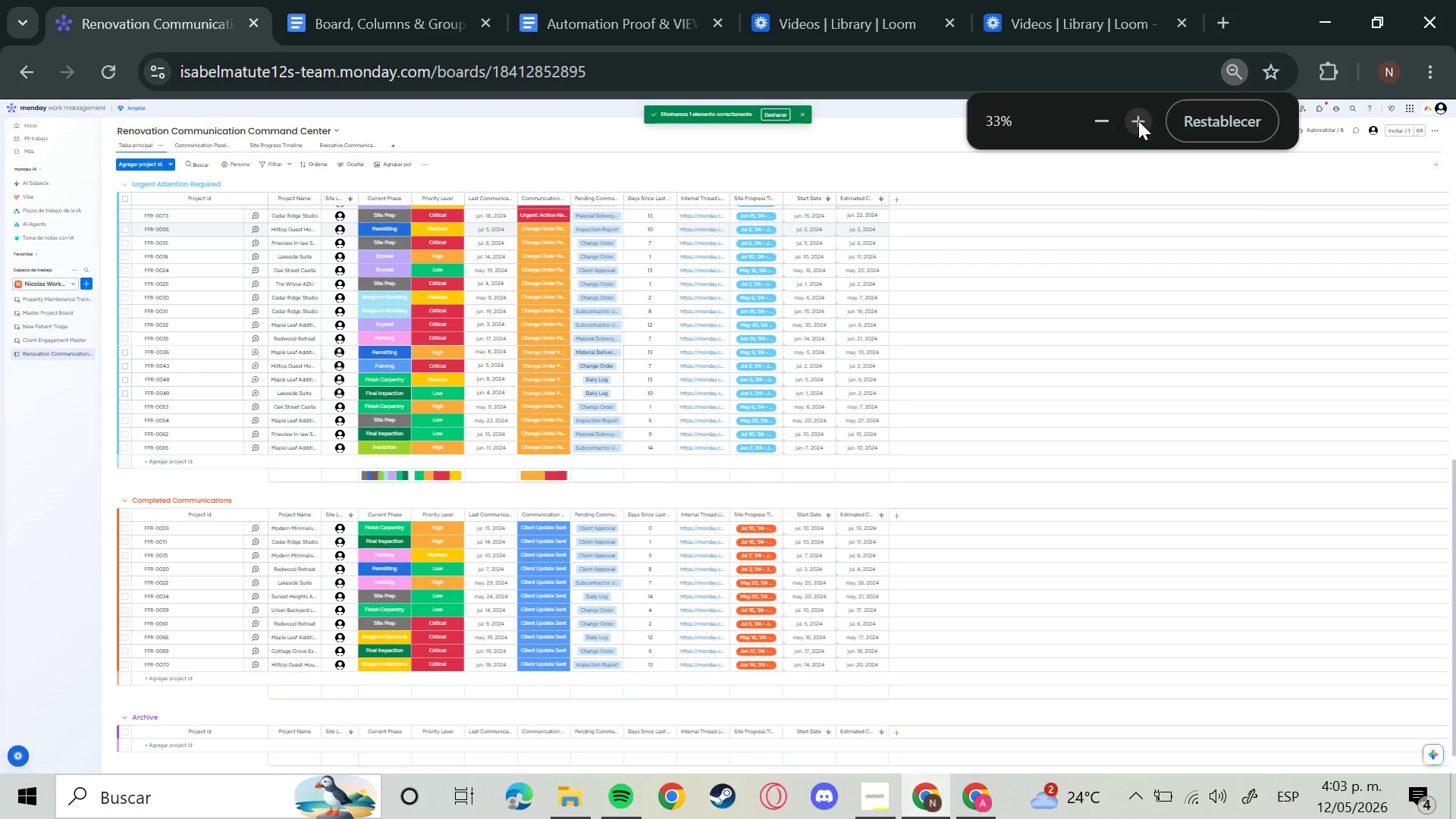 
scroll: coordinate [924, 381], scroll_direction: up, amount: 12.0
 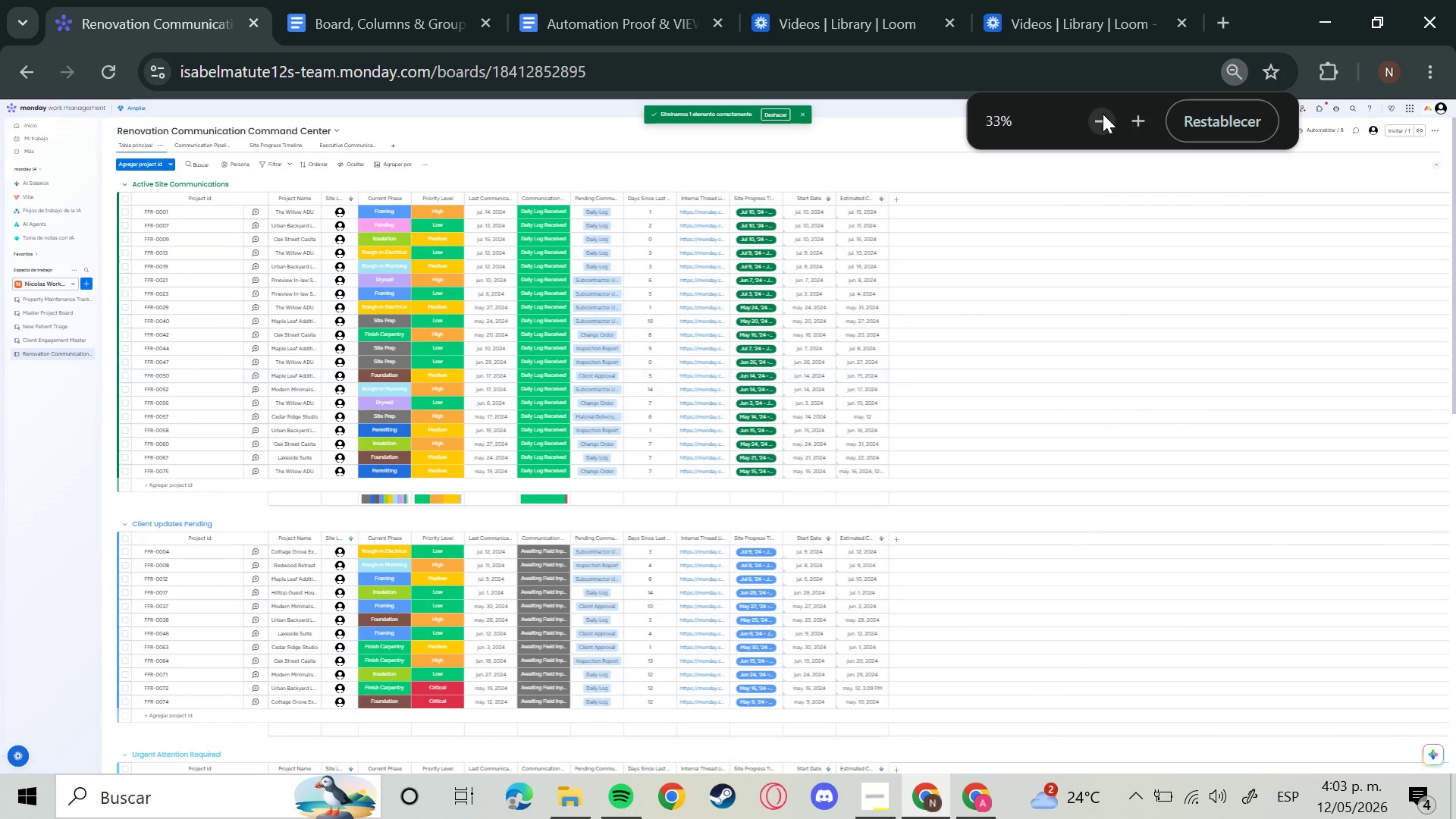 
double_click([1100, 115])
 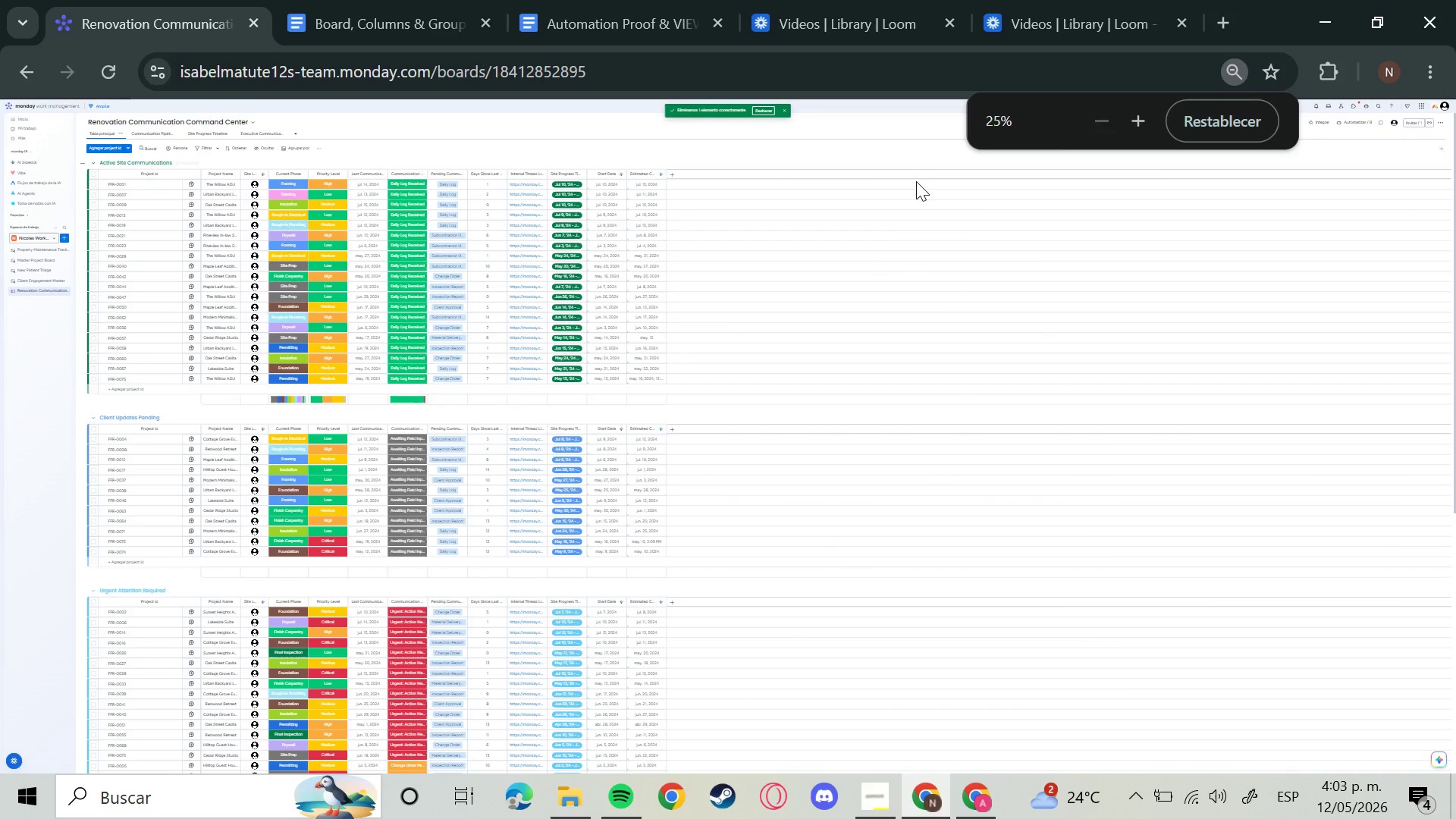 
wait(5.36)
 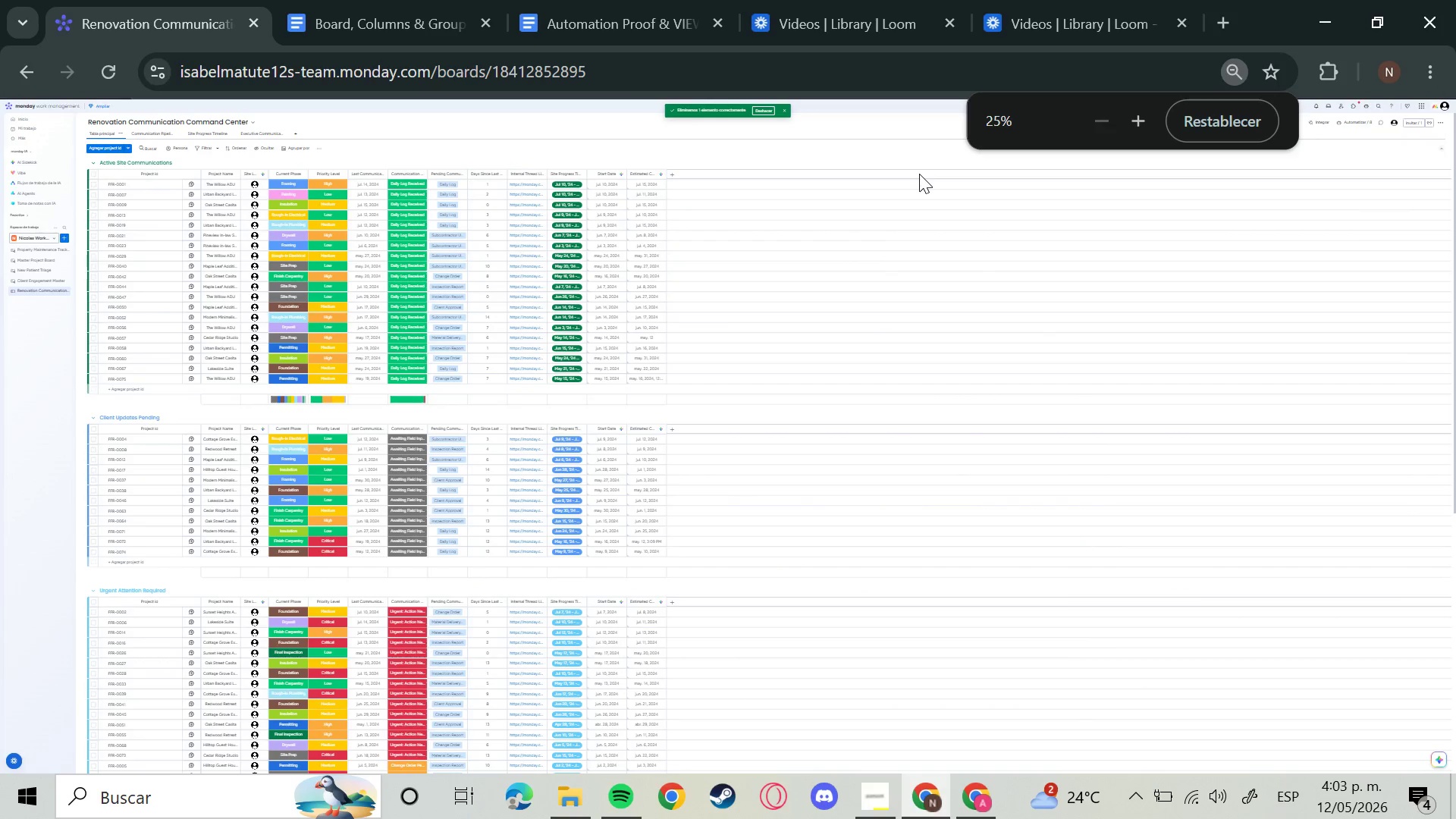 
key(Meta+Shift+S)
 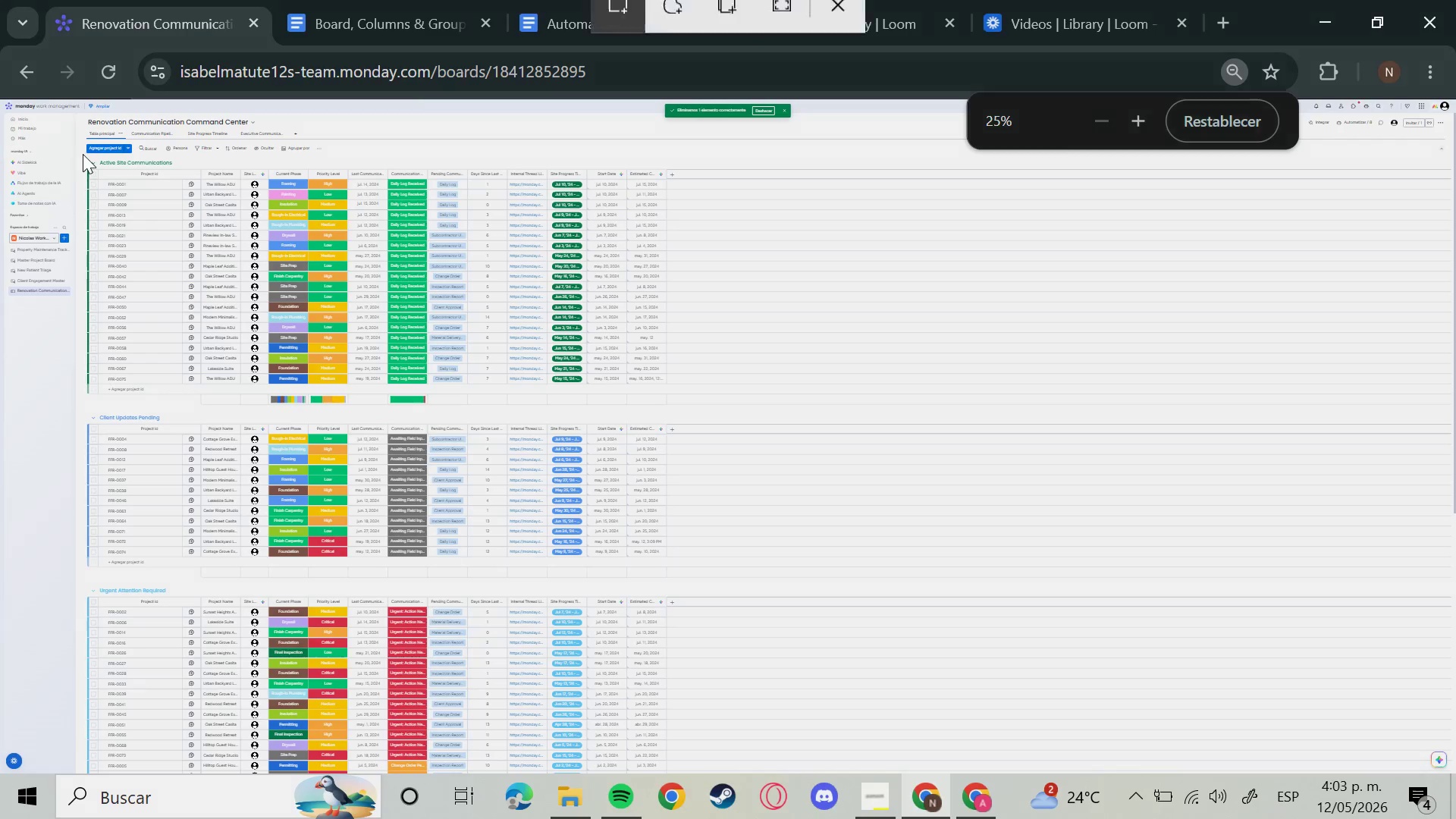 
left_click_drag(start_coordinate=[83, 155], to_coordinate=[100, 168])
 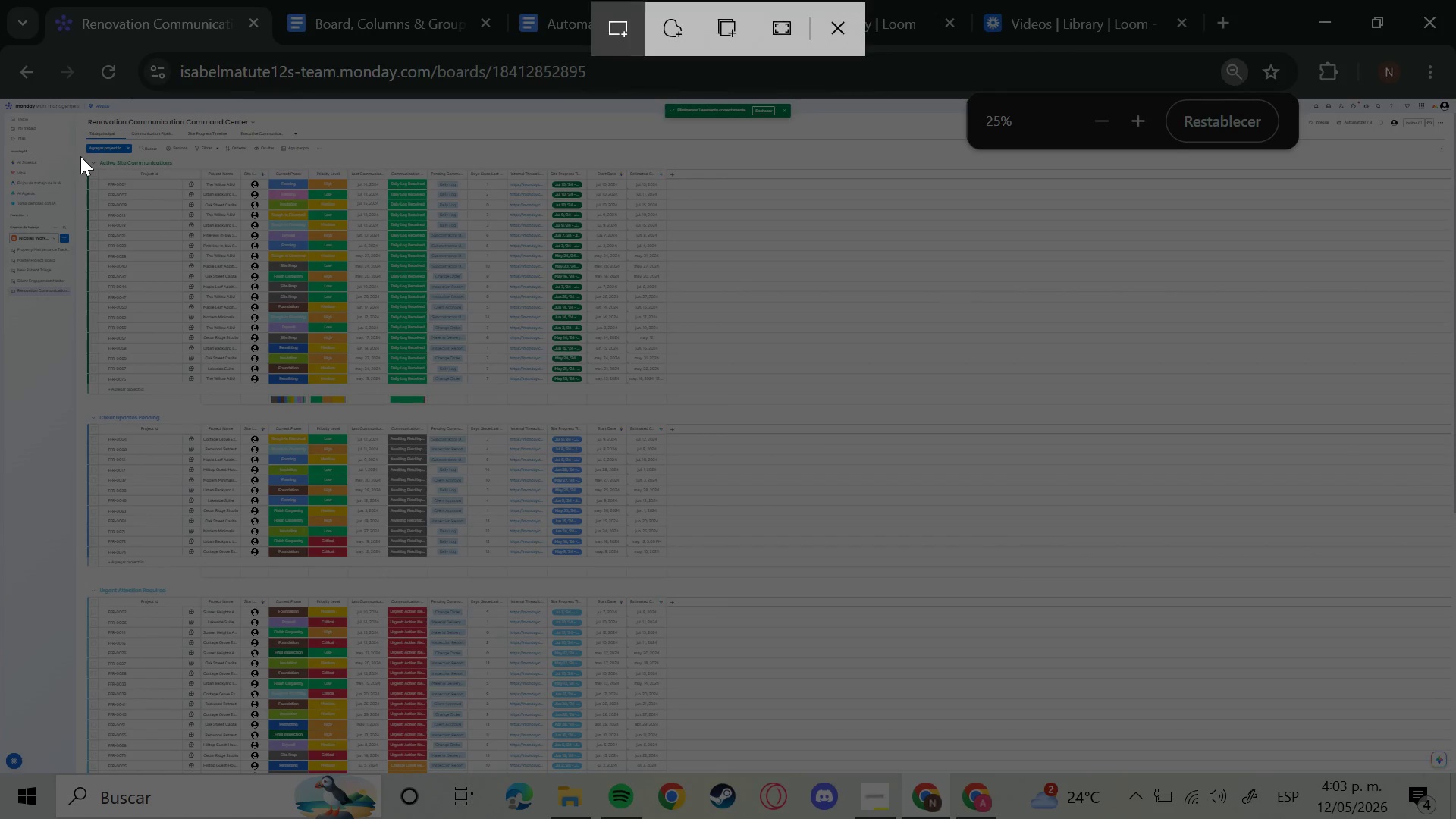 
left_click_drag(start_coordinate=[80, 156], to_coordinate=[667, 767])
 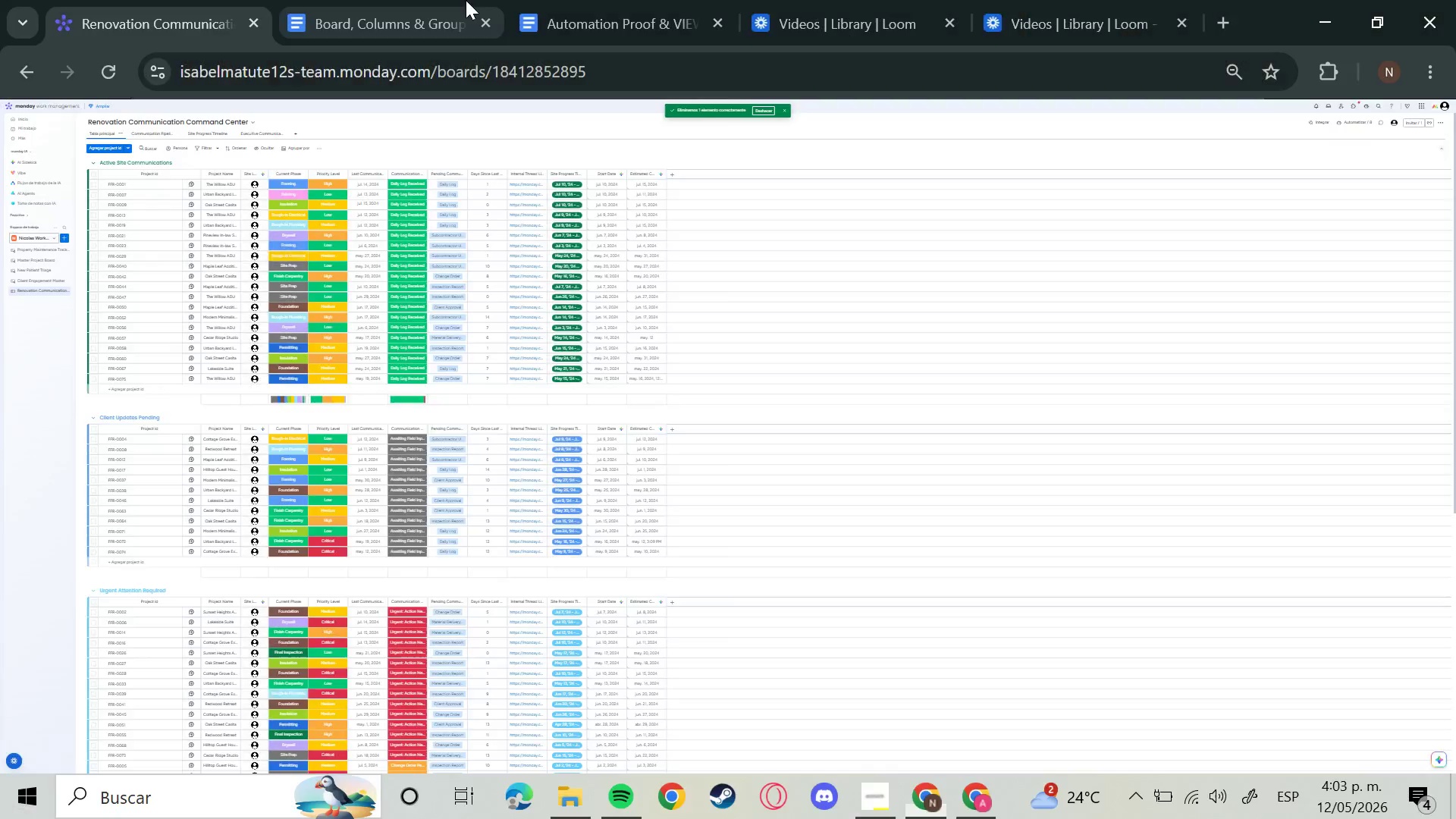 
left_click([466, 0])
 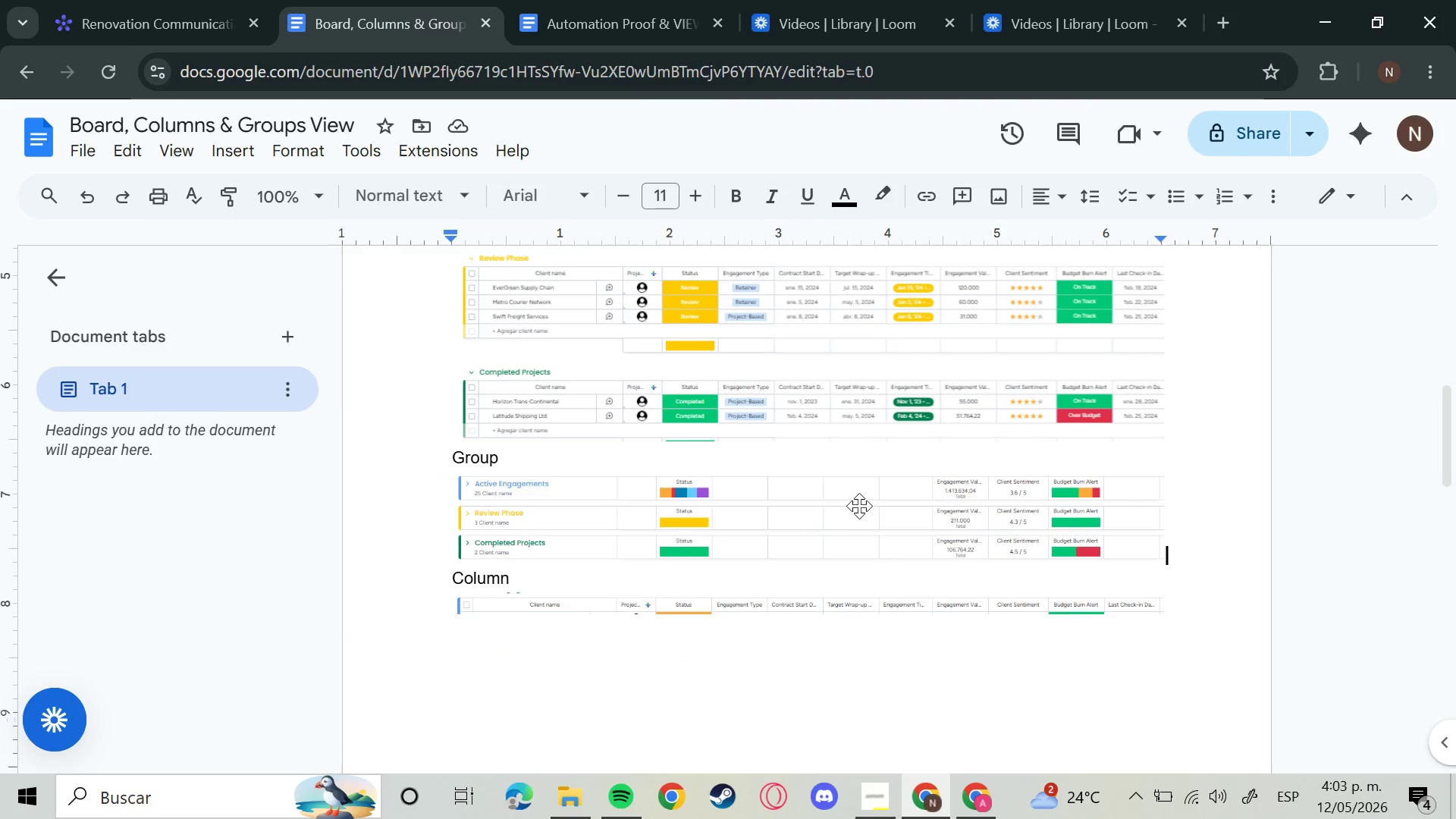 
left_click([809, 593])
 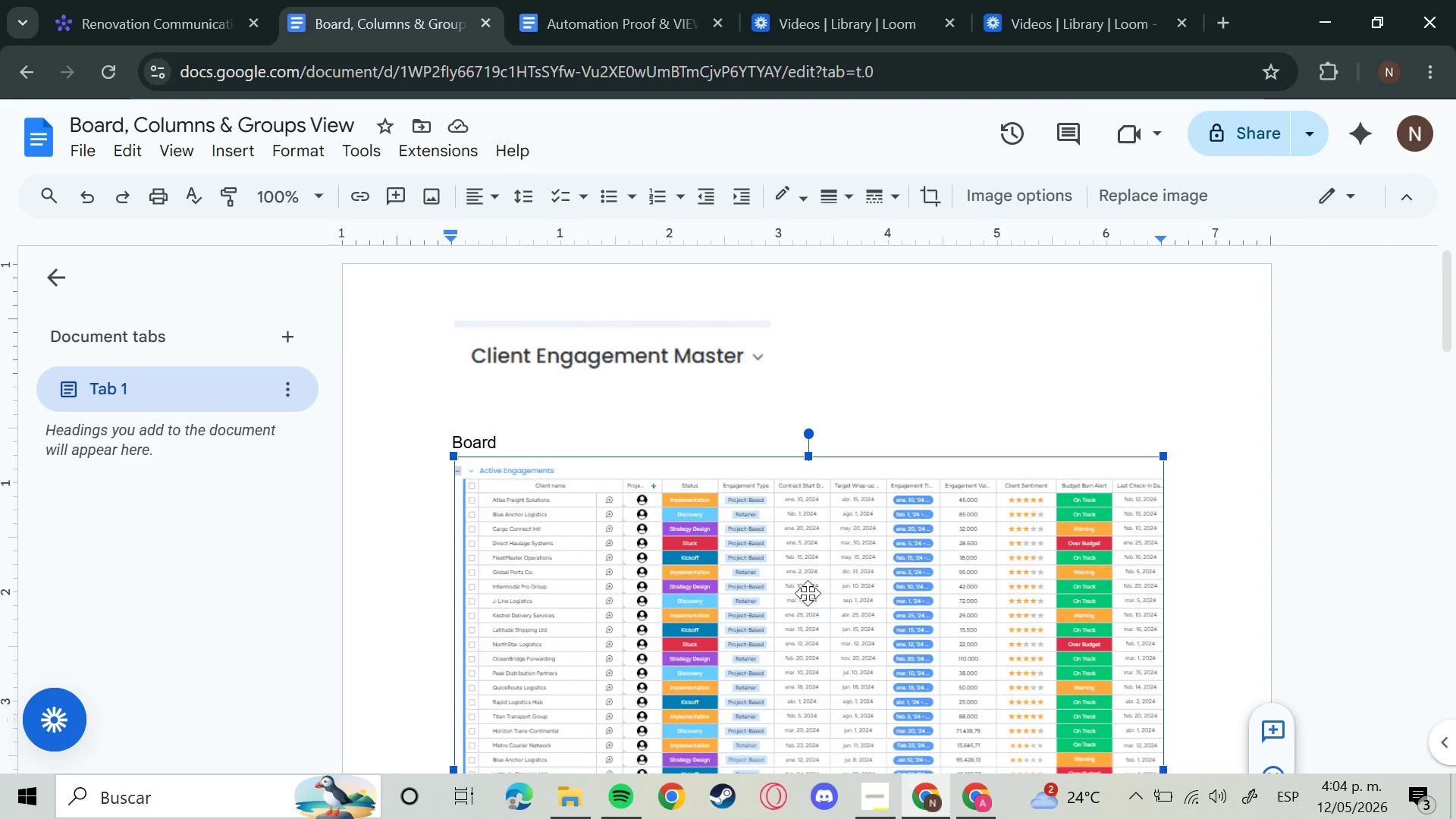 
scroll: coordinate [851, 494], scroll_direction: up, amount: 10.0
 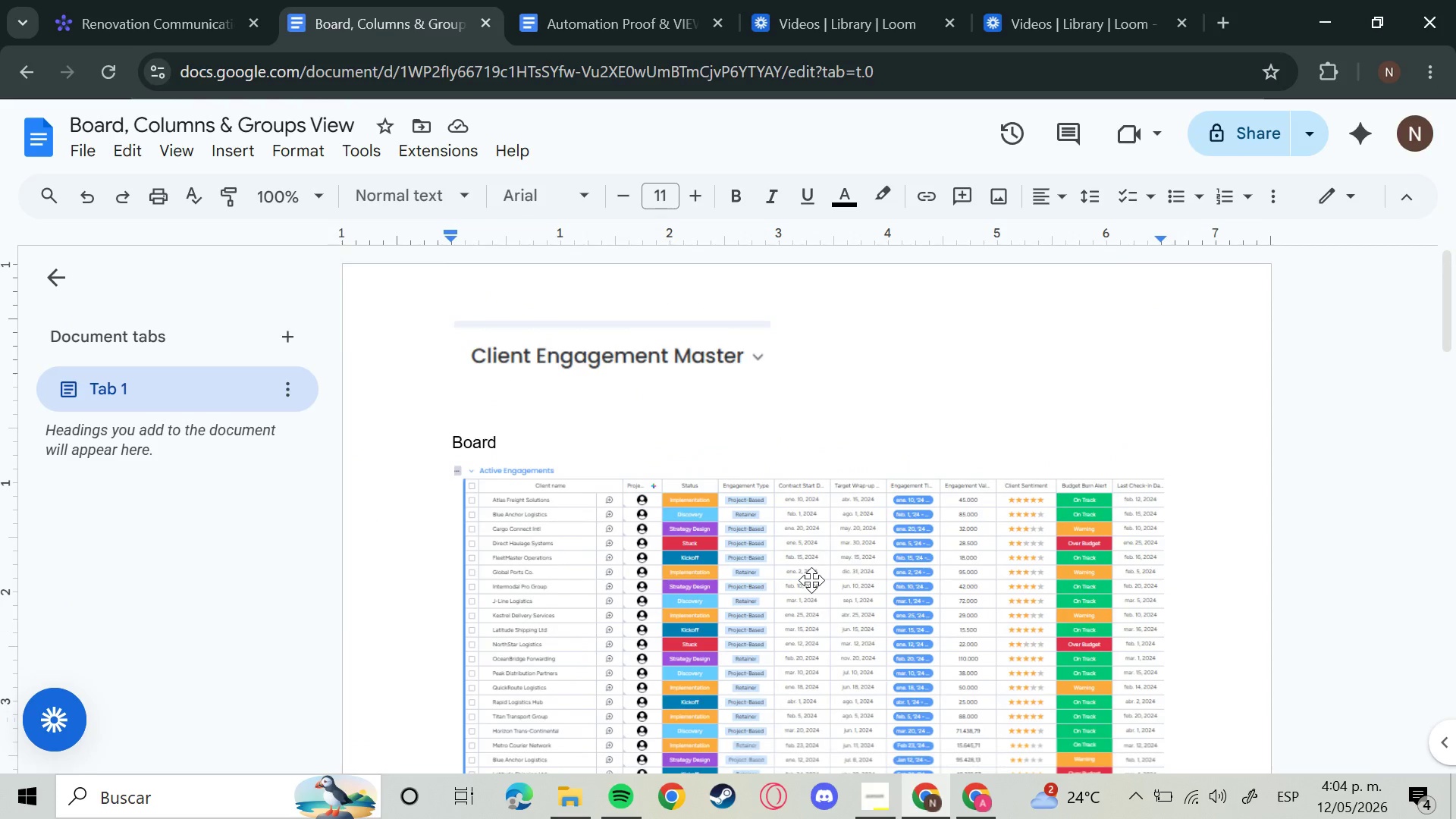 
key(Backspace)
 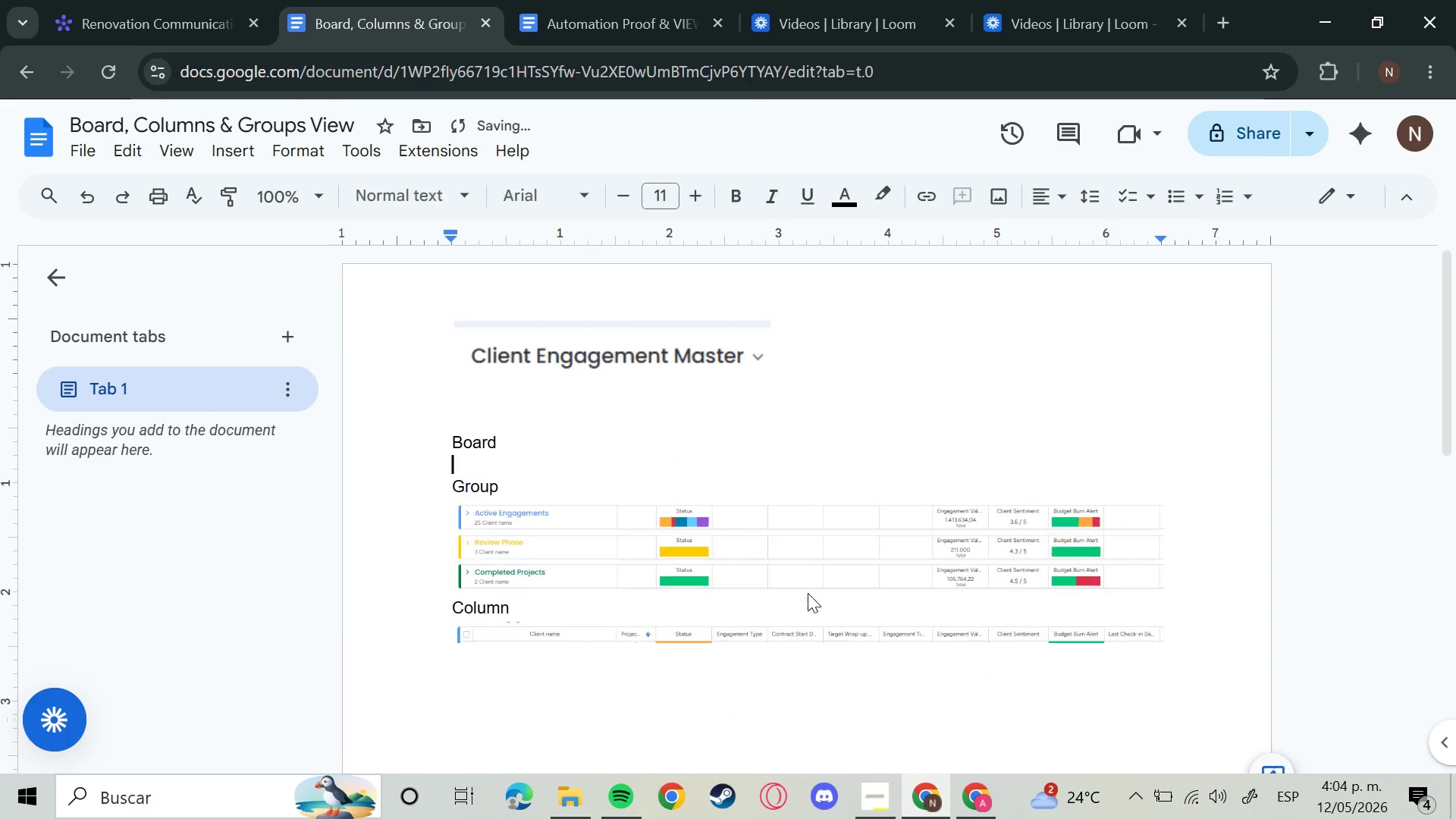 
key(Control+V)
 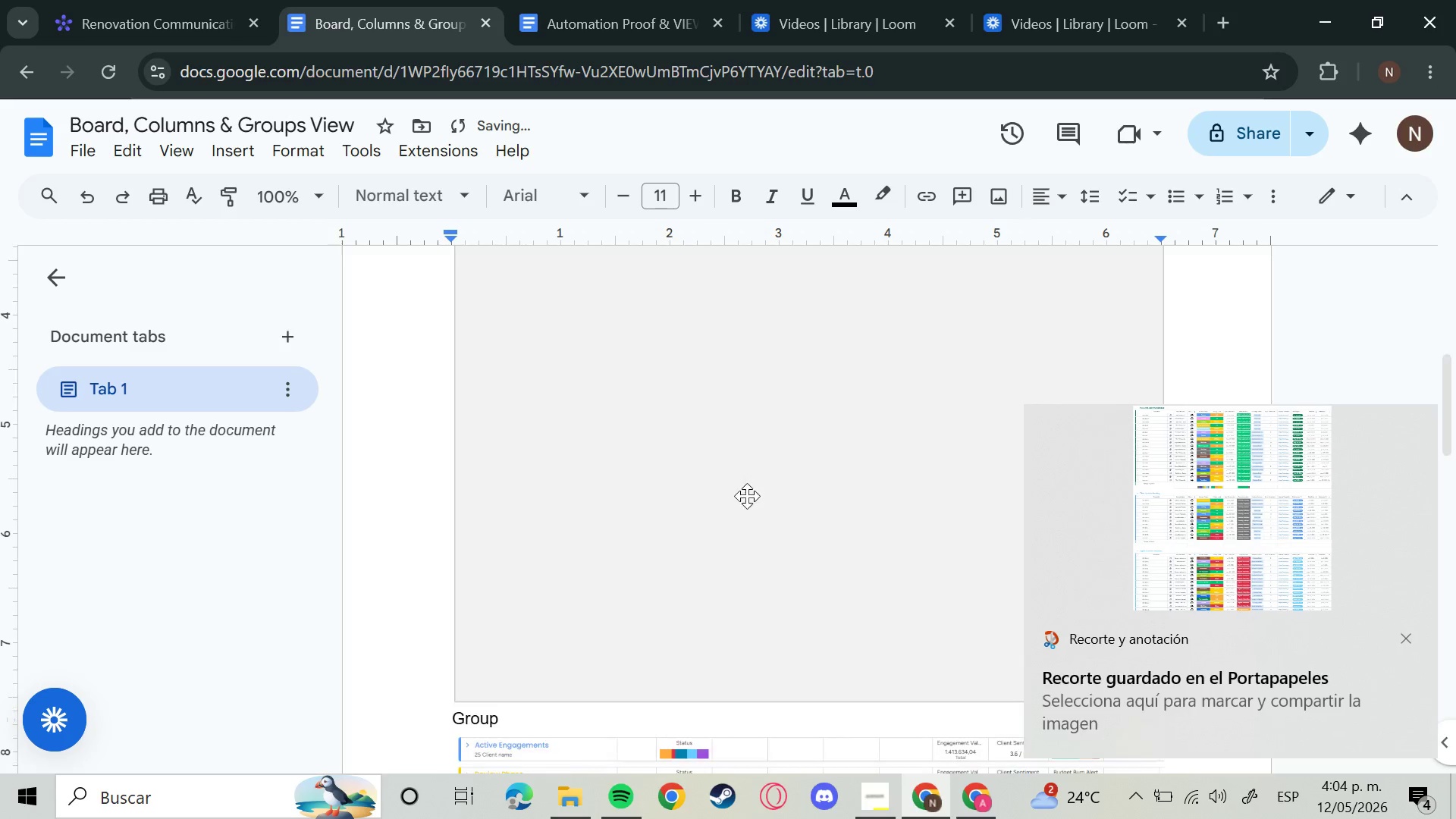 
scroll: coordinate [748, 520], scroll_direction: down, amount: 4.0
 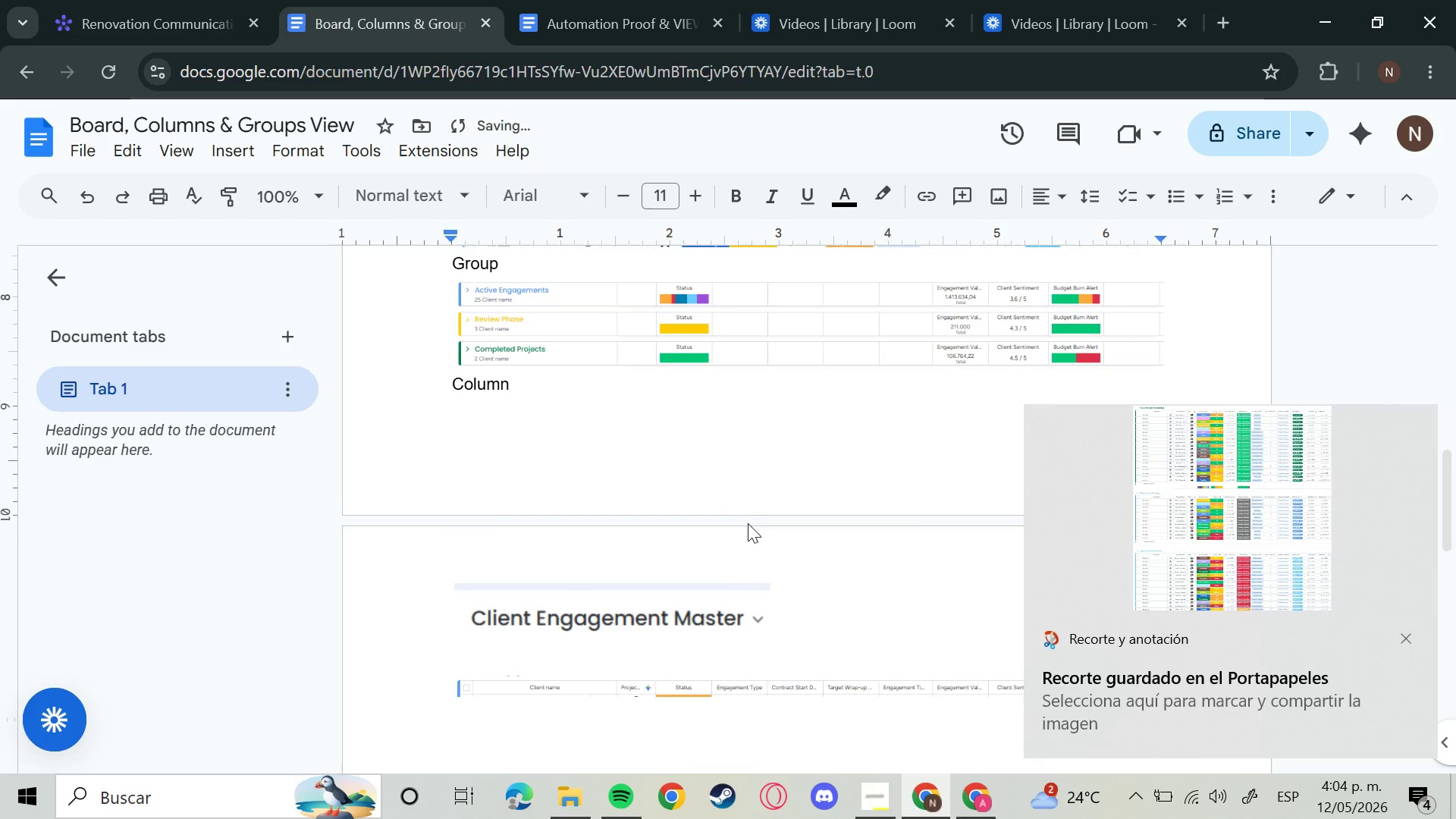 
scroll: coordinate [734, 541], scroll_direction: up, amount: 10.0
 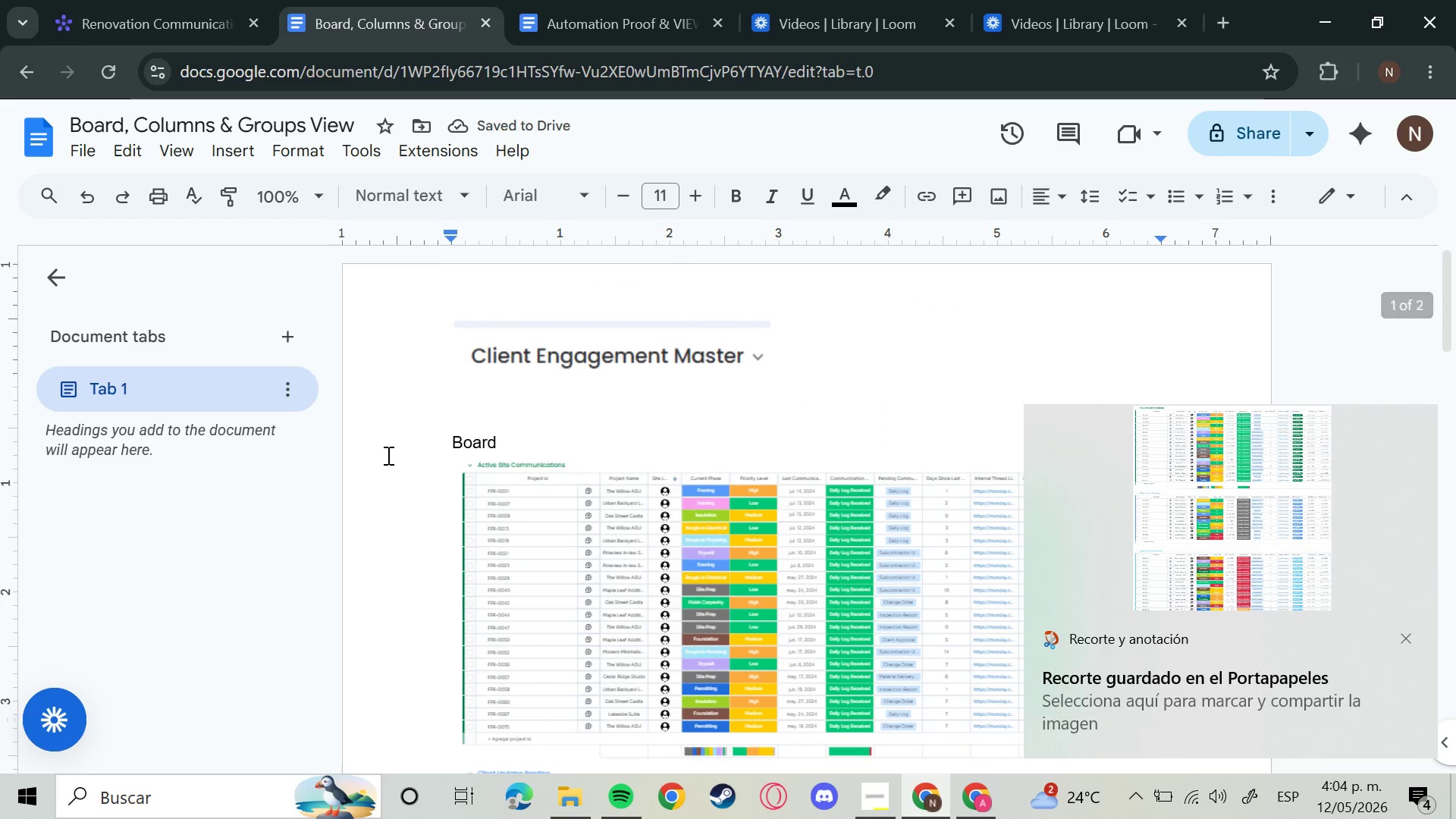 
left_click([427, 450])
 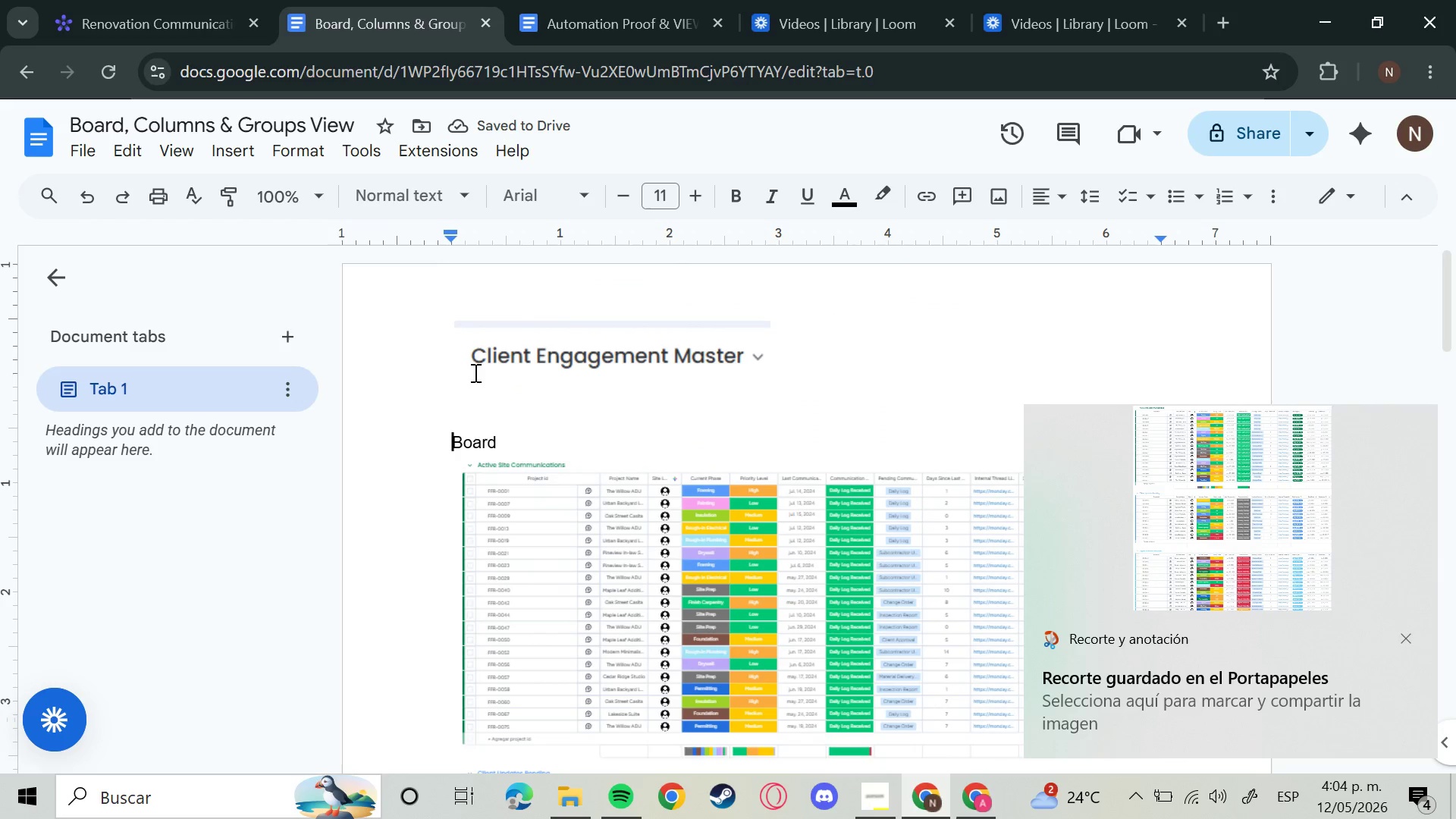 
left_click([482, 347])
 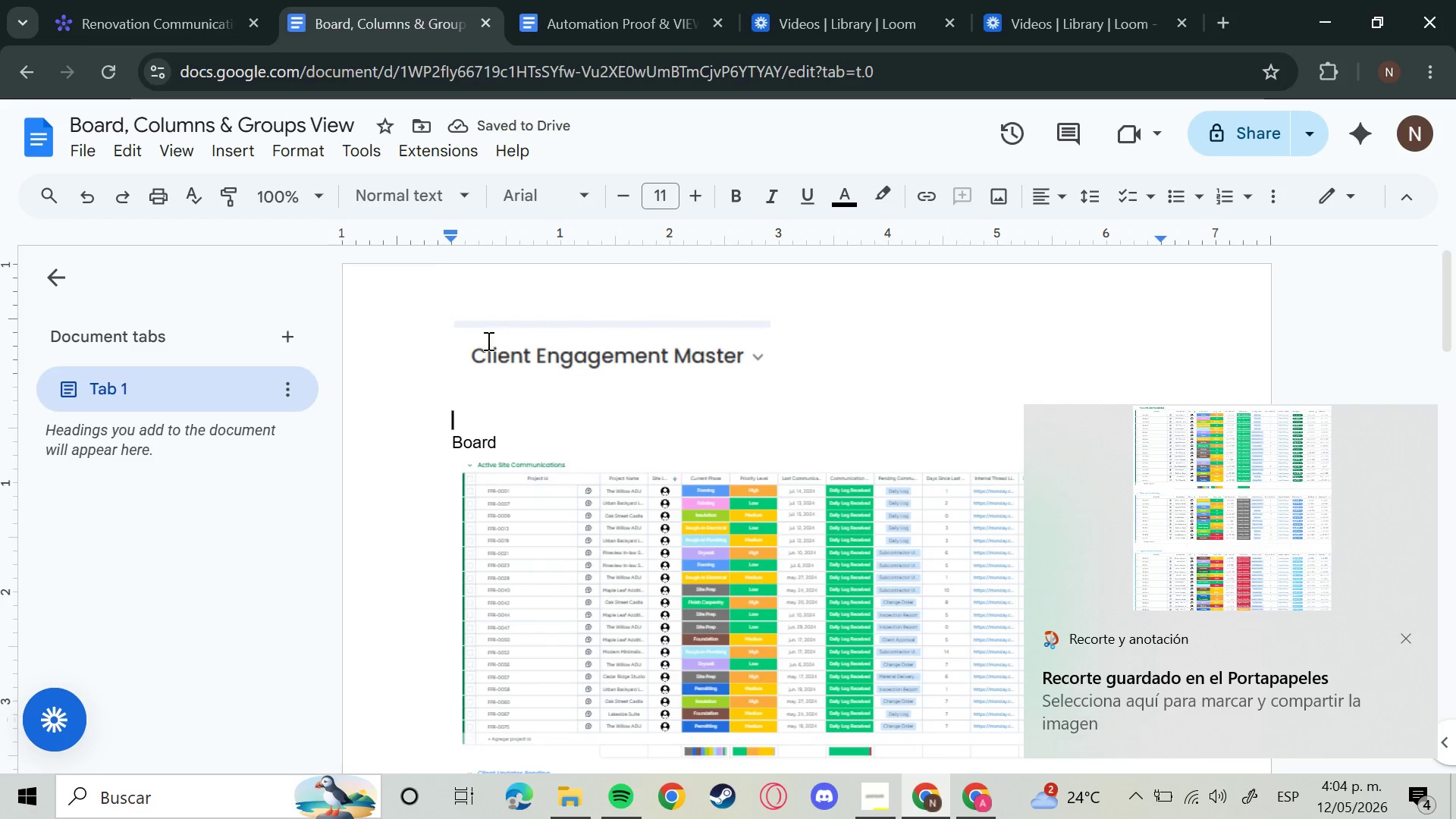 
double_click([471, 322])
 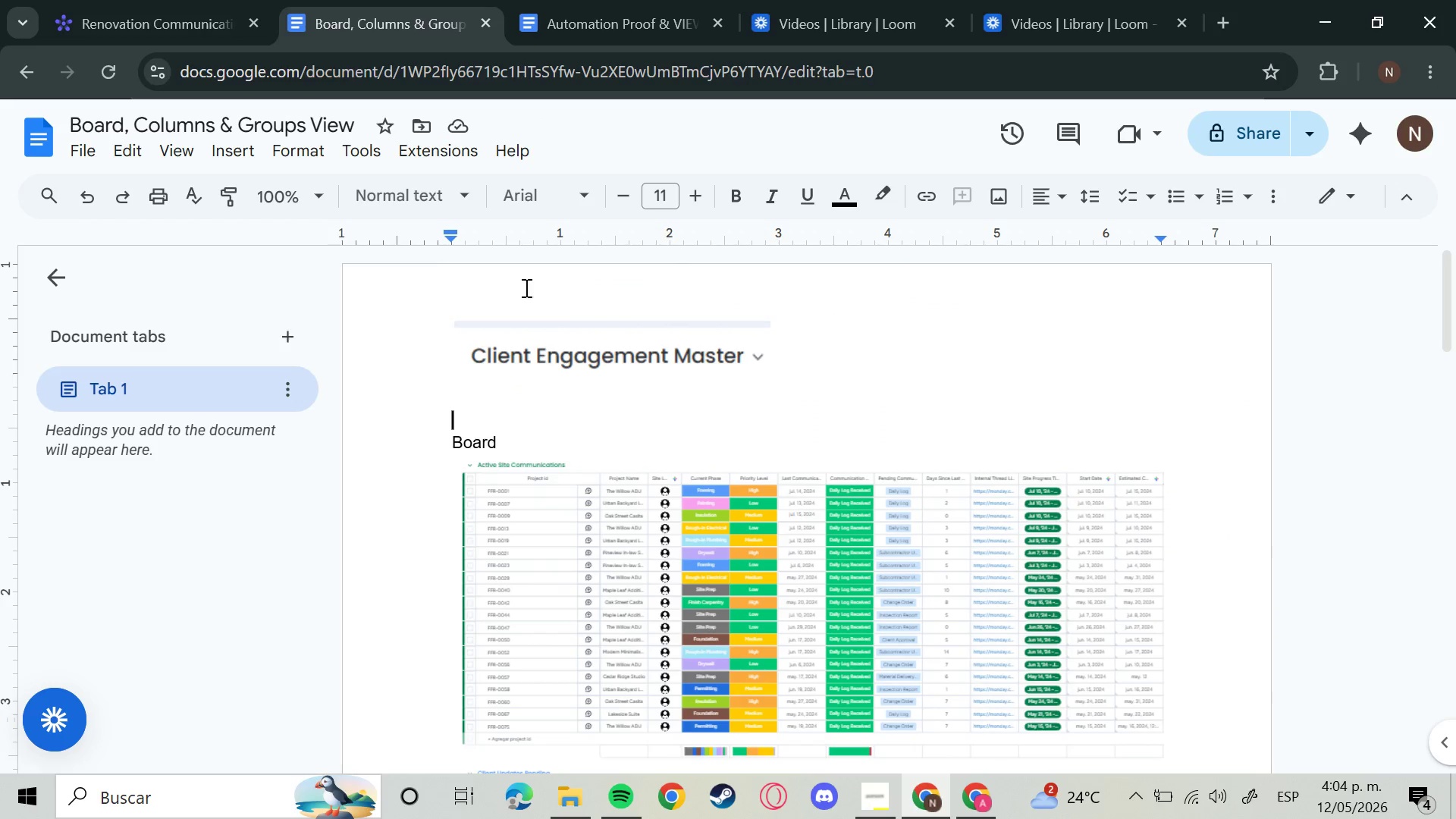 
triple_click([422, 283])
 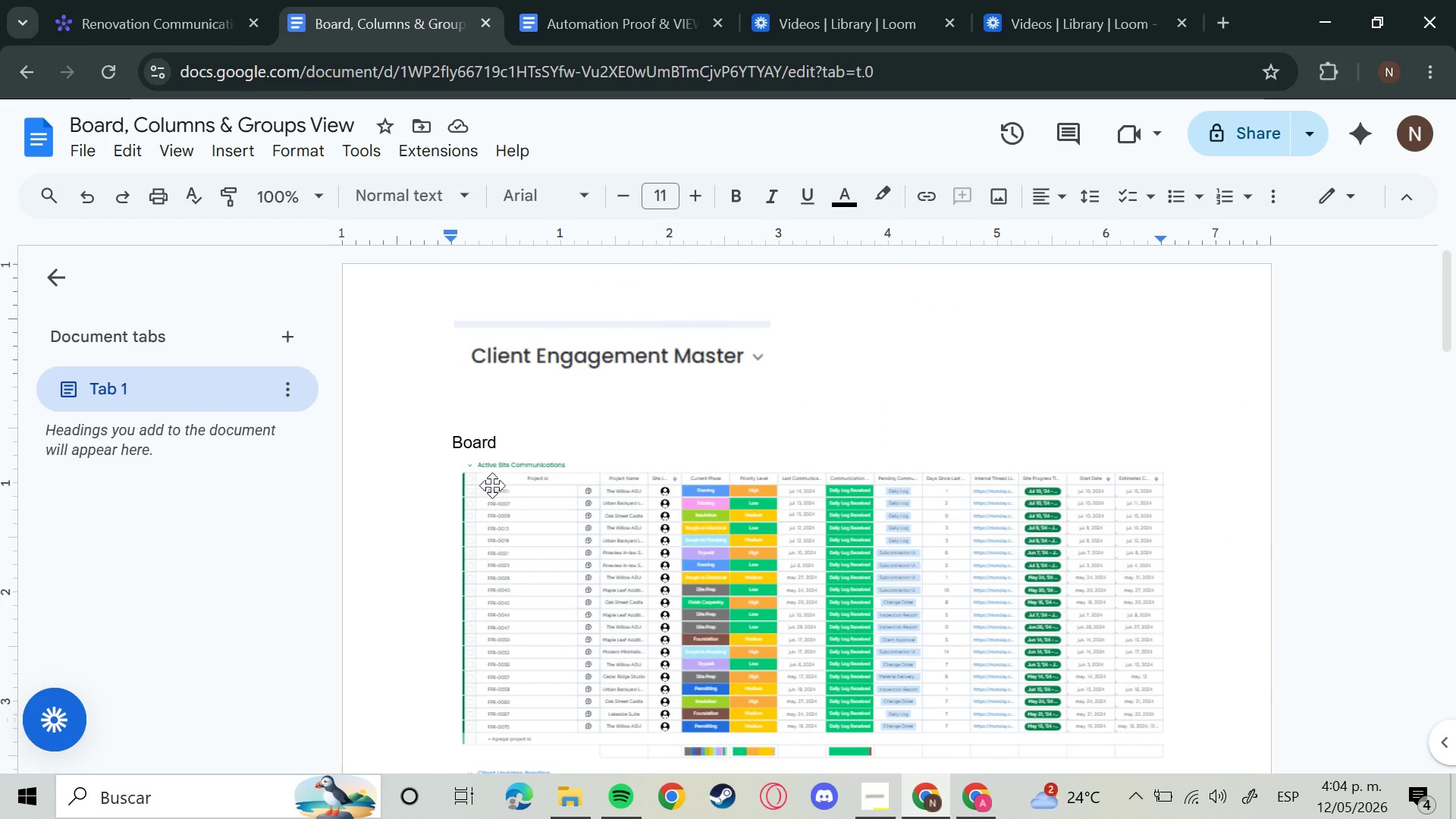 
left_click([458, 428])
 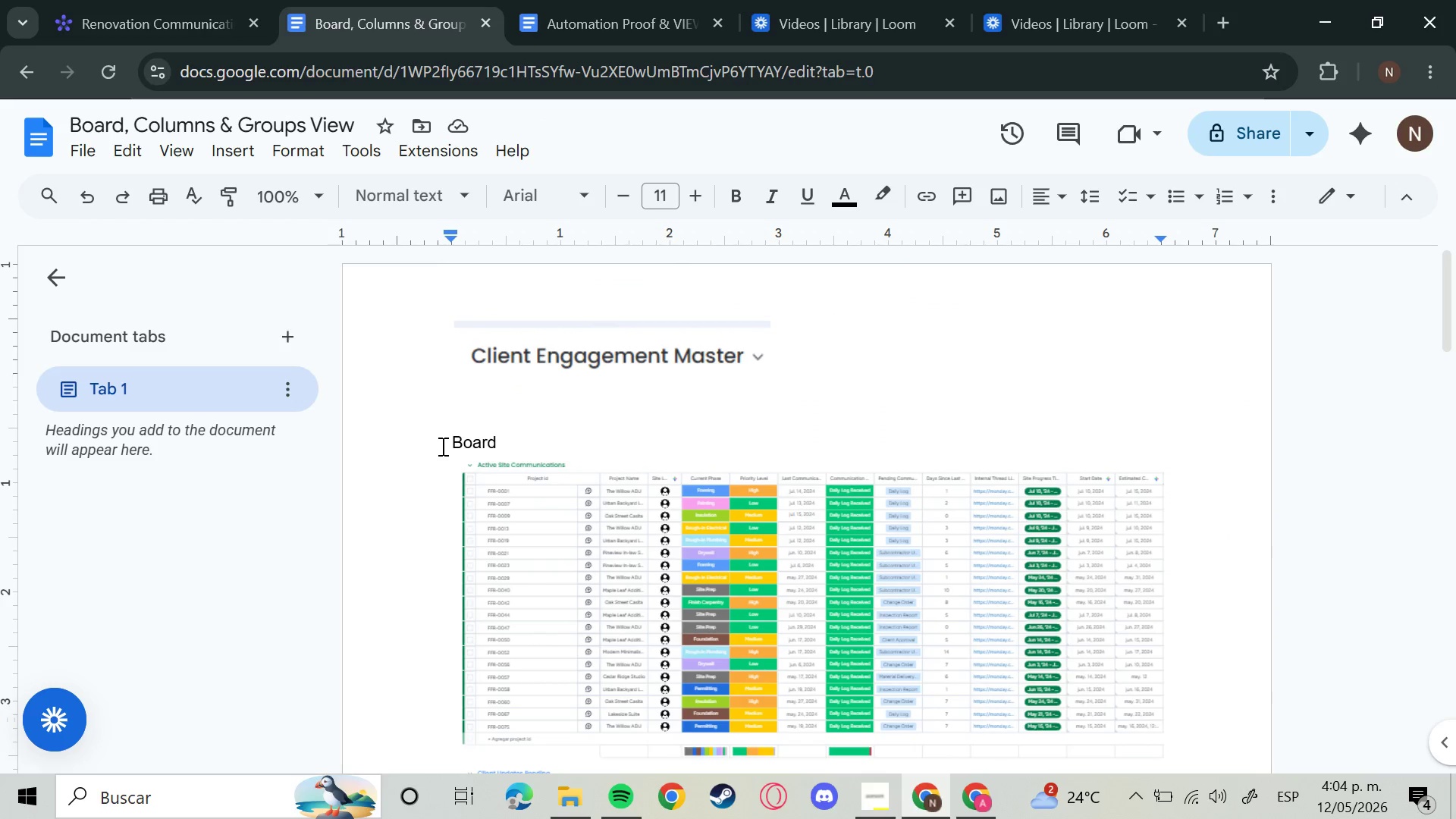 
key(Backspace)
 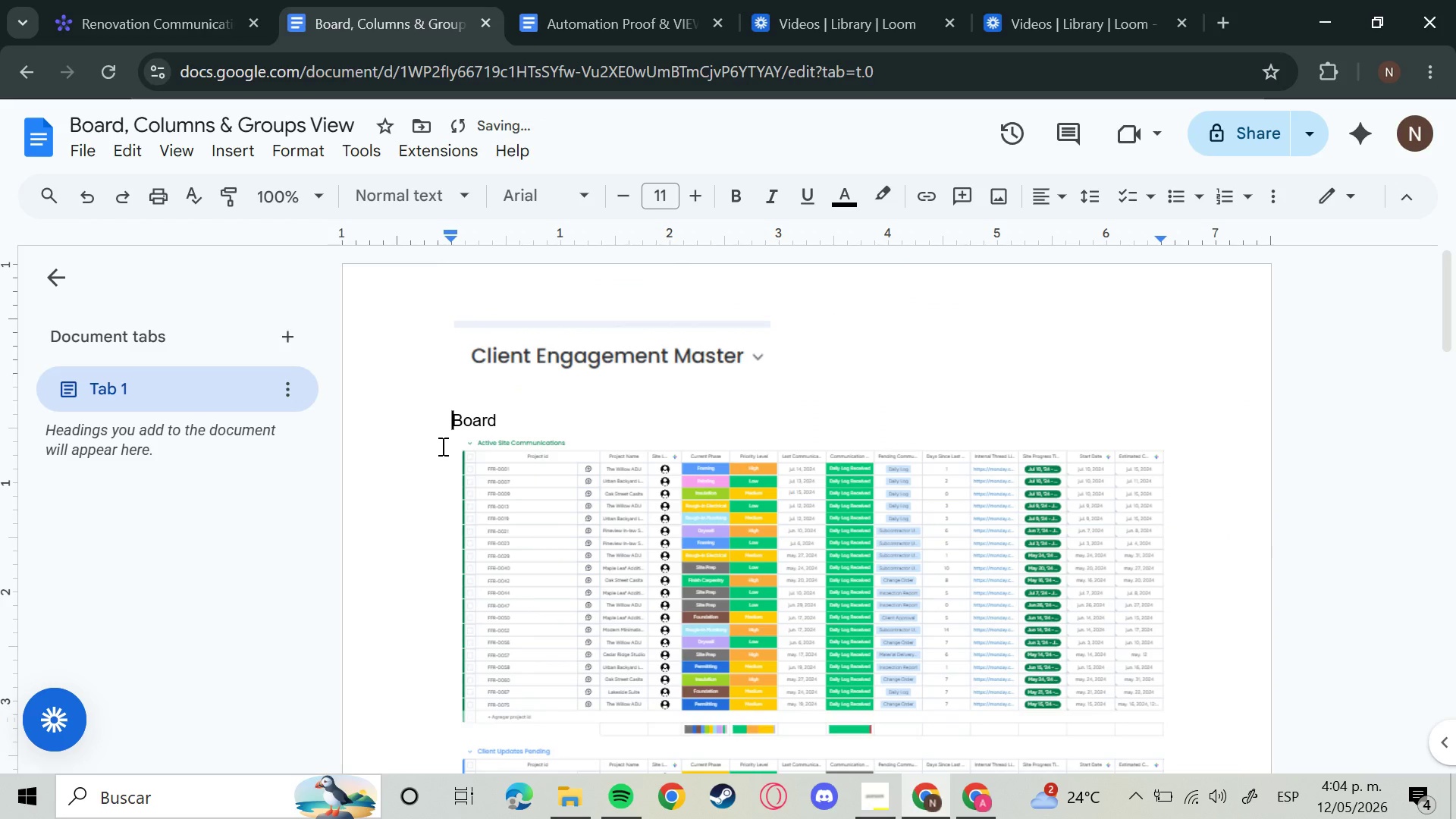 
scroll: coordinate [563, 613], scroll_direction: down, amount: 7.0
 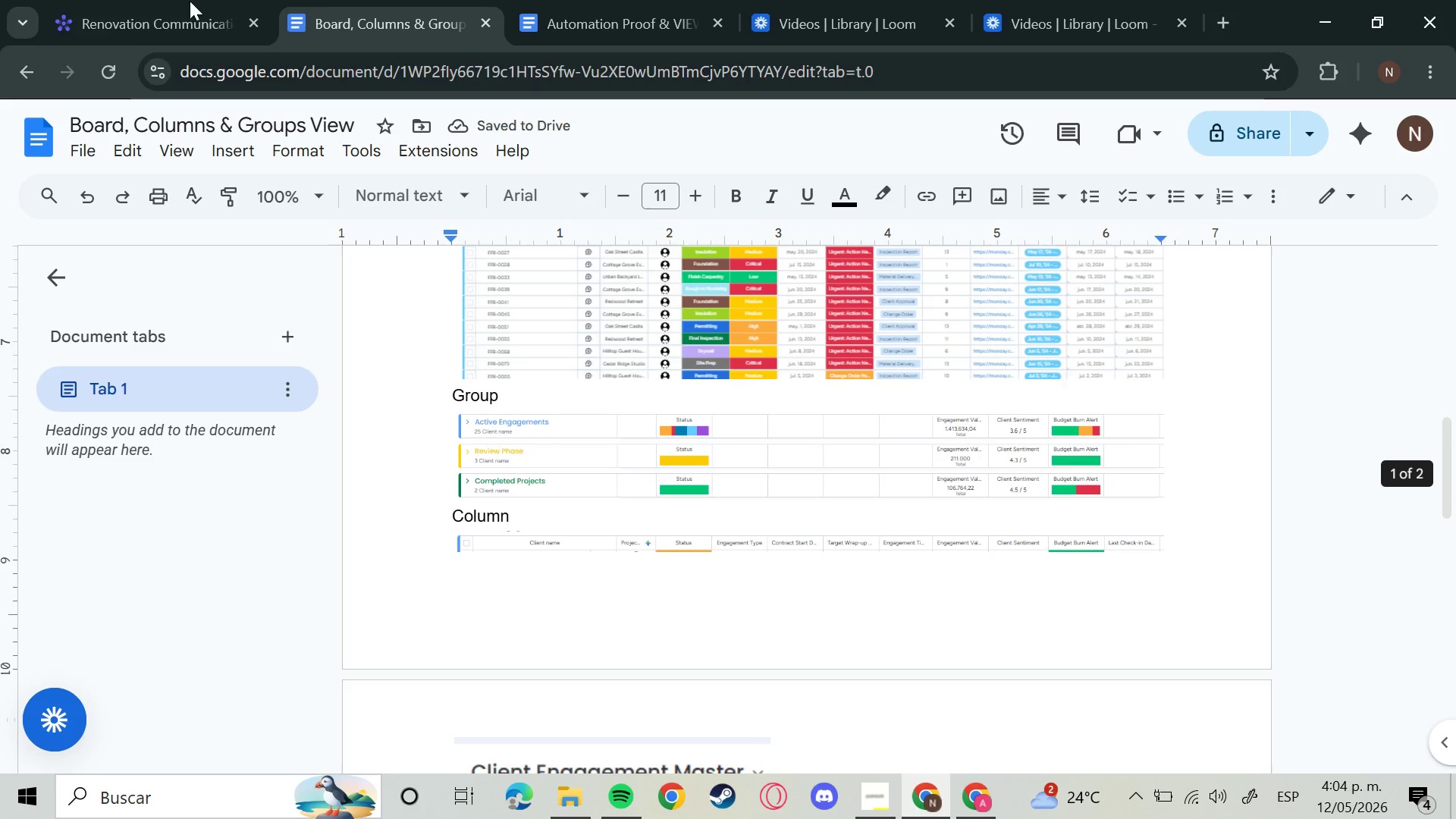 
left_click([149, 0])
 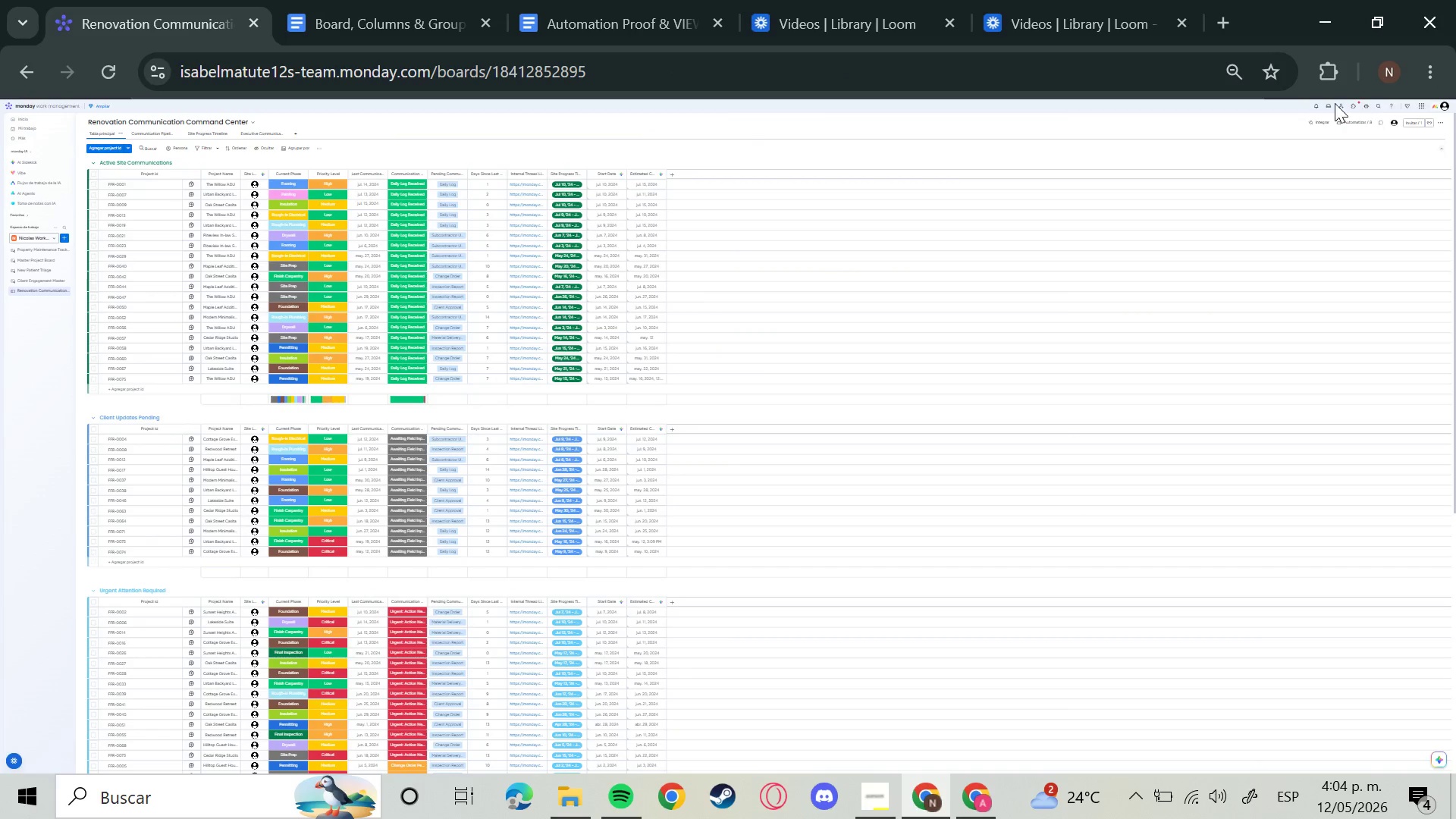 
left_click([1226, 80])
 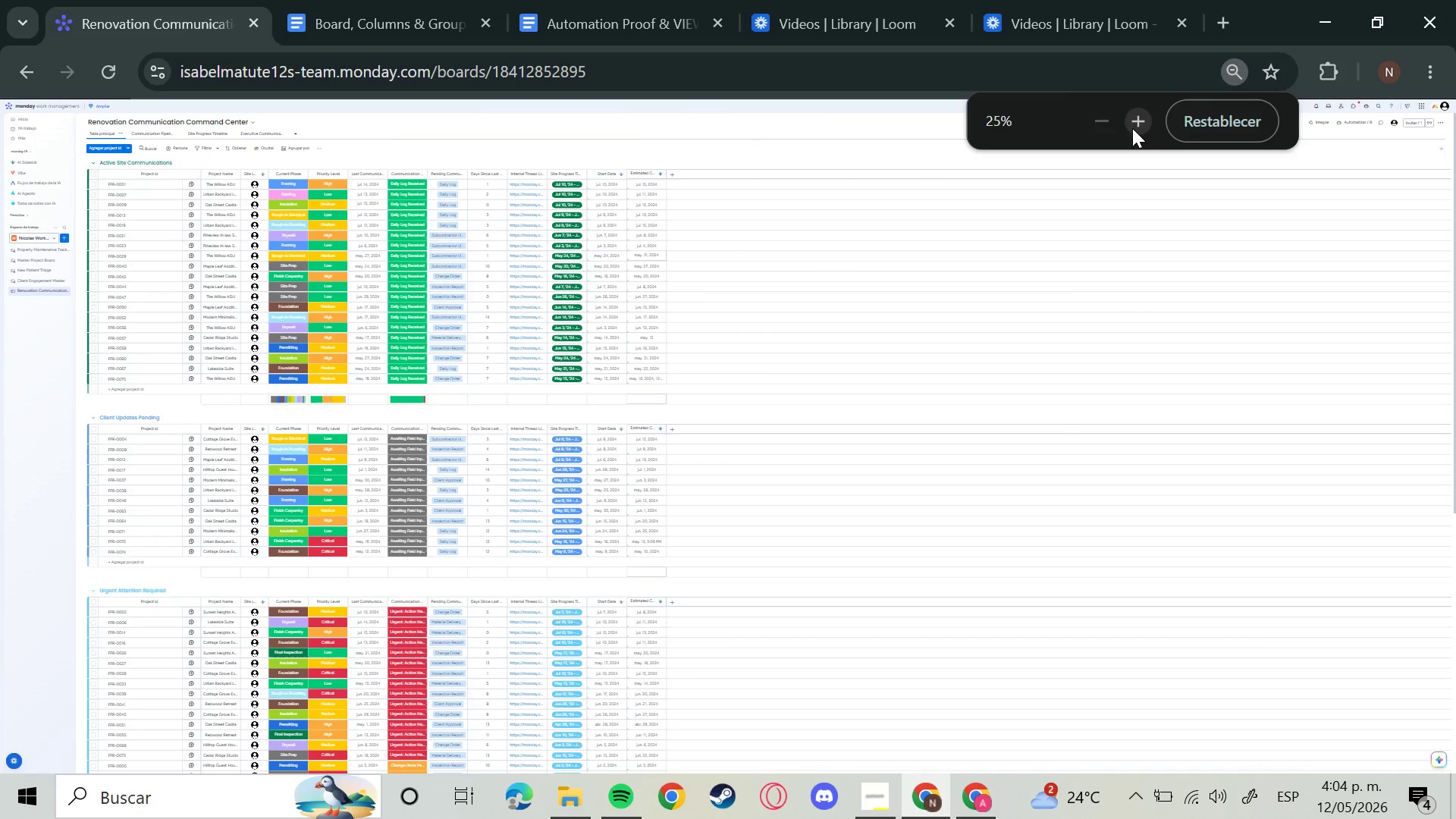 
double_click([1137, 122])
 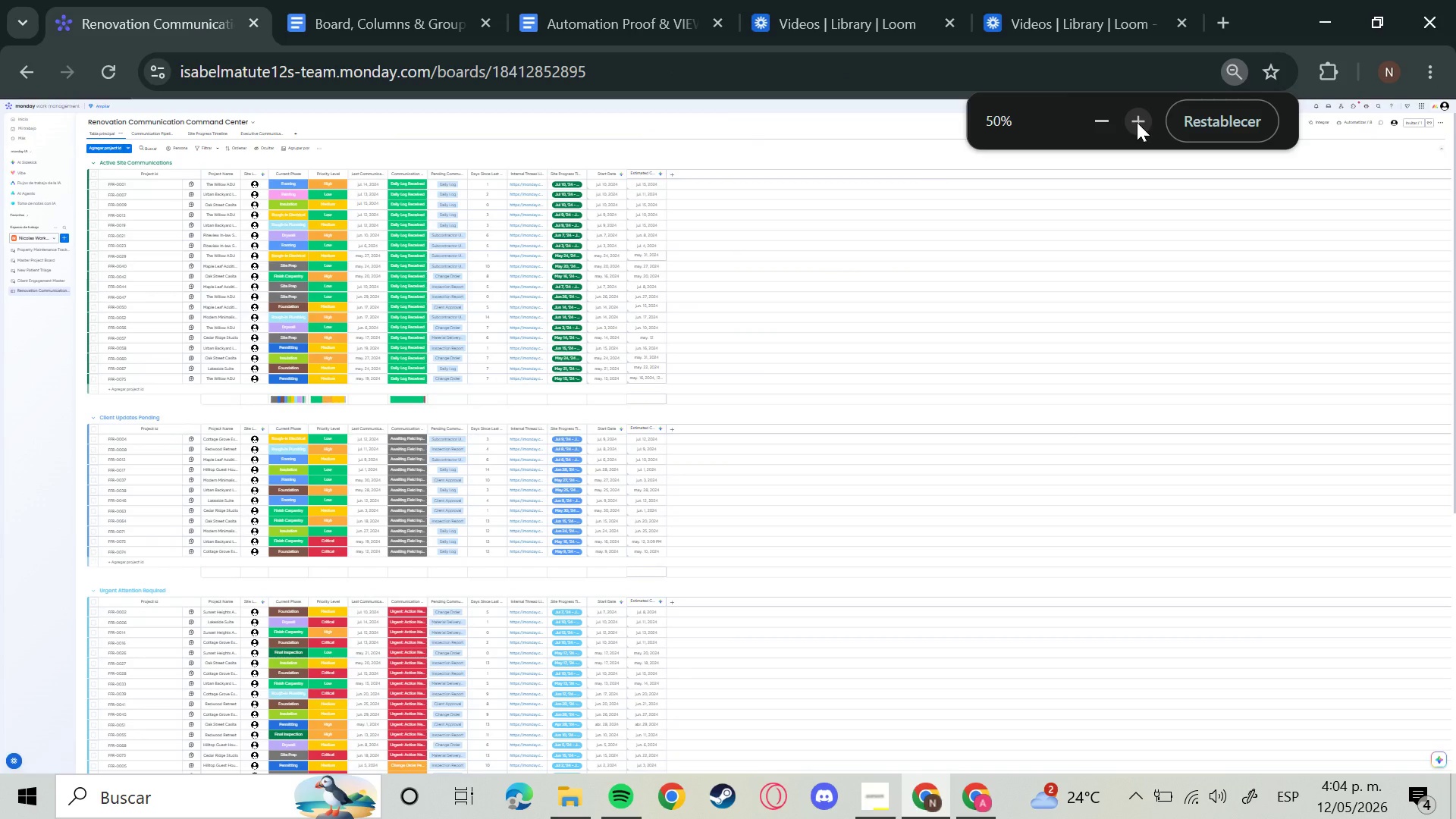 
left_click([1137, 122])
 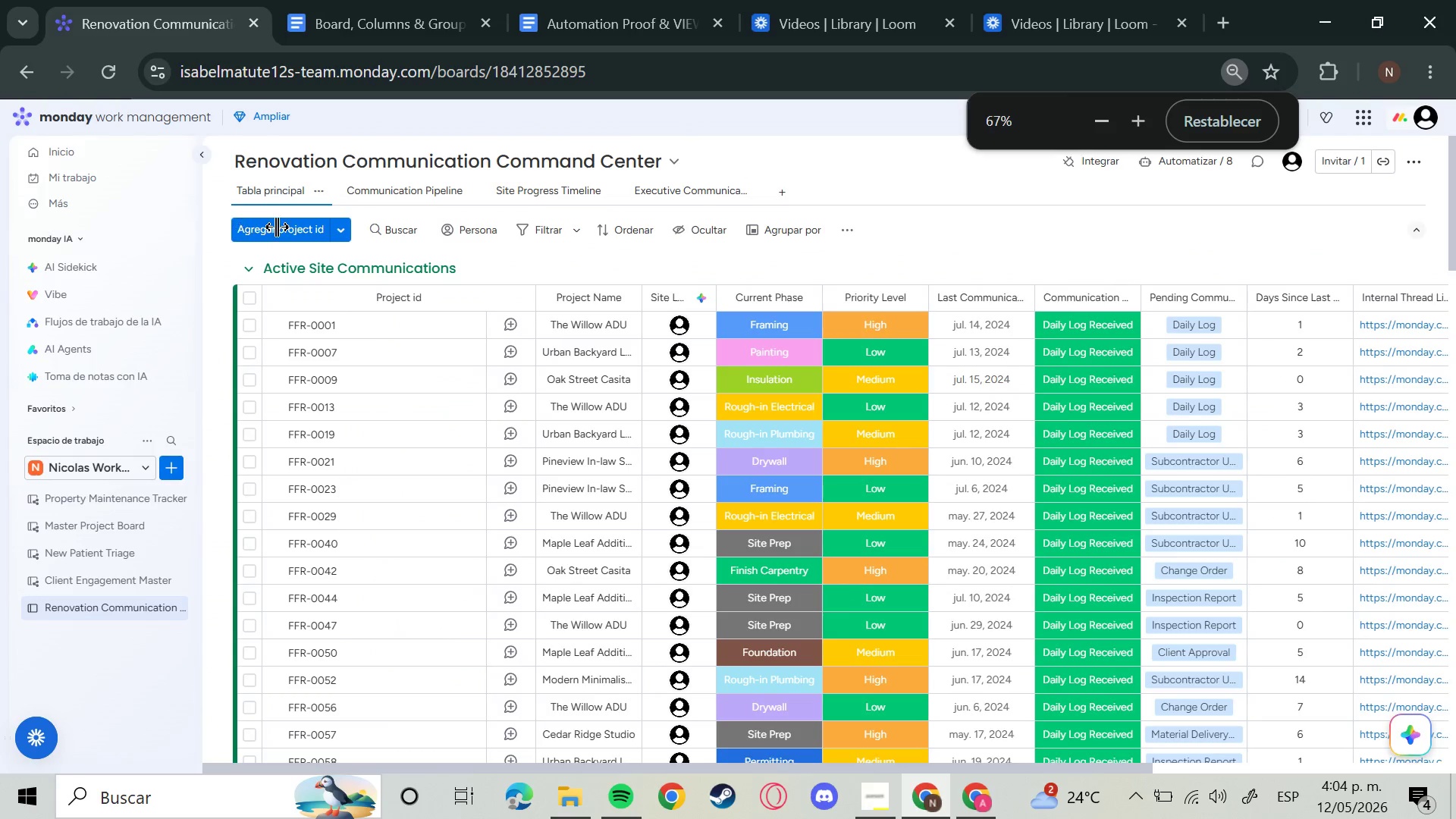 
left_click([248, 266])
 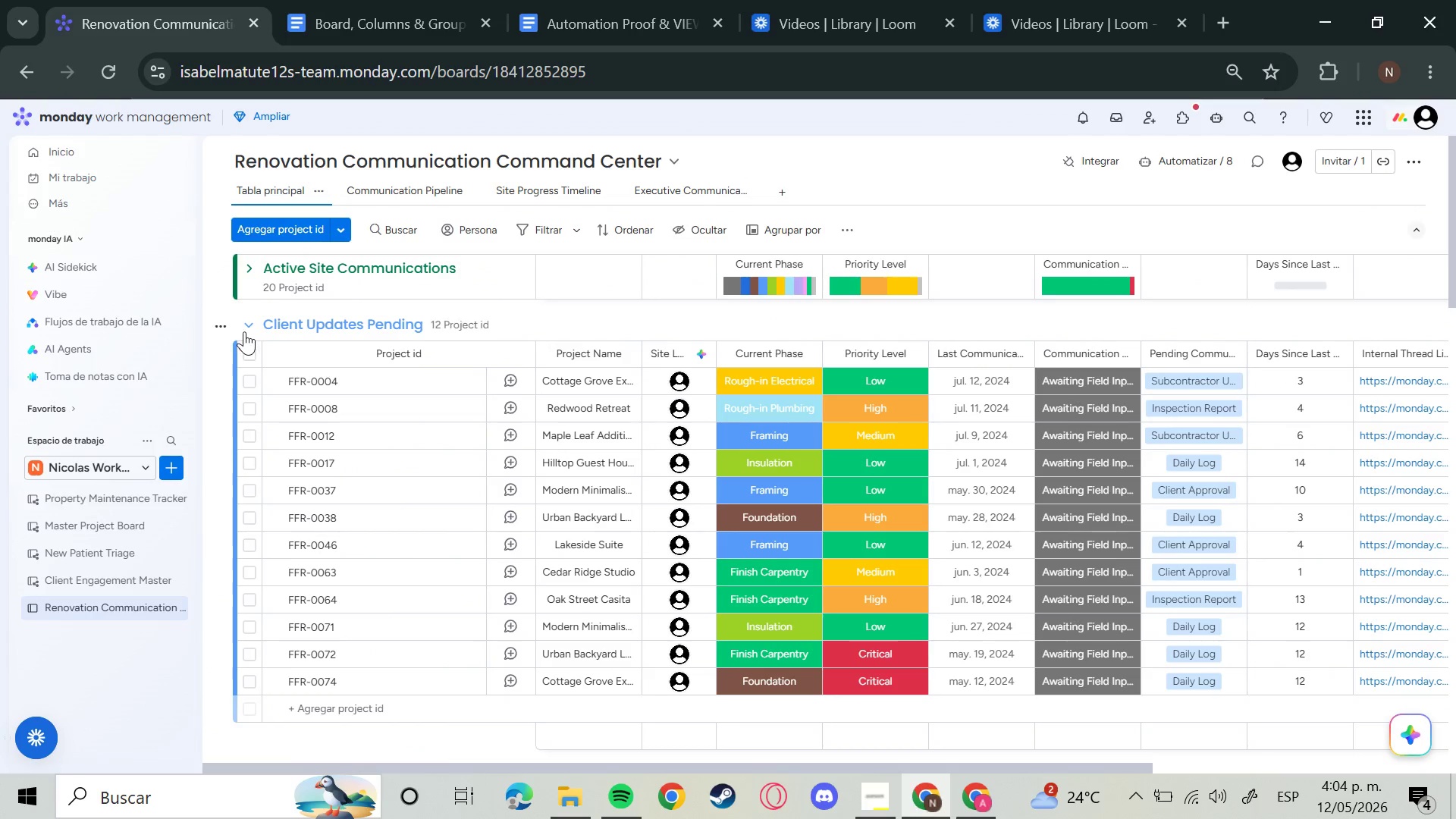 
left_click([245, 325])
 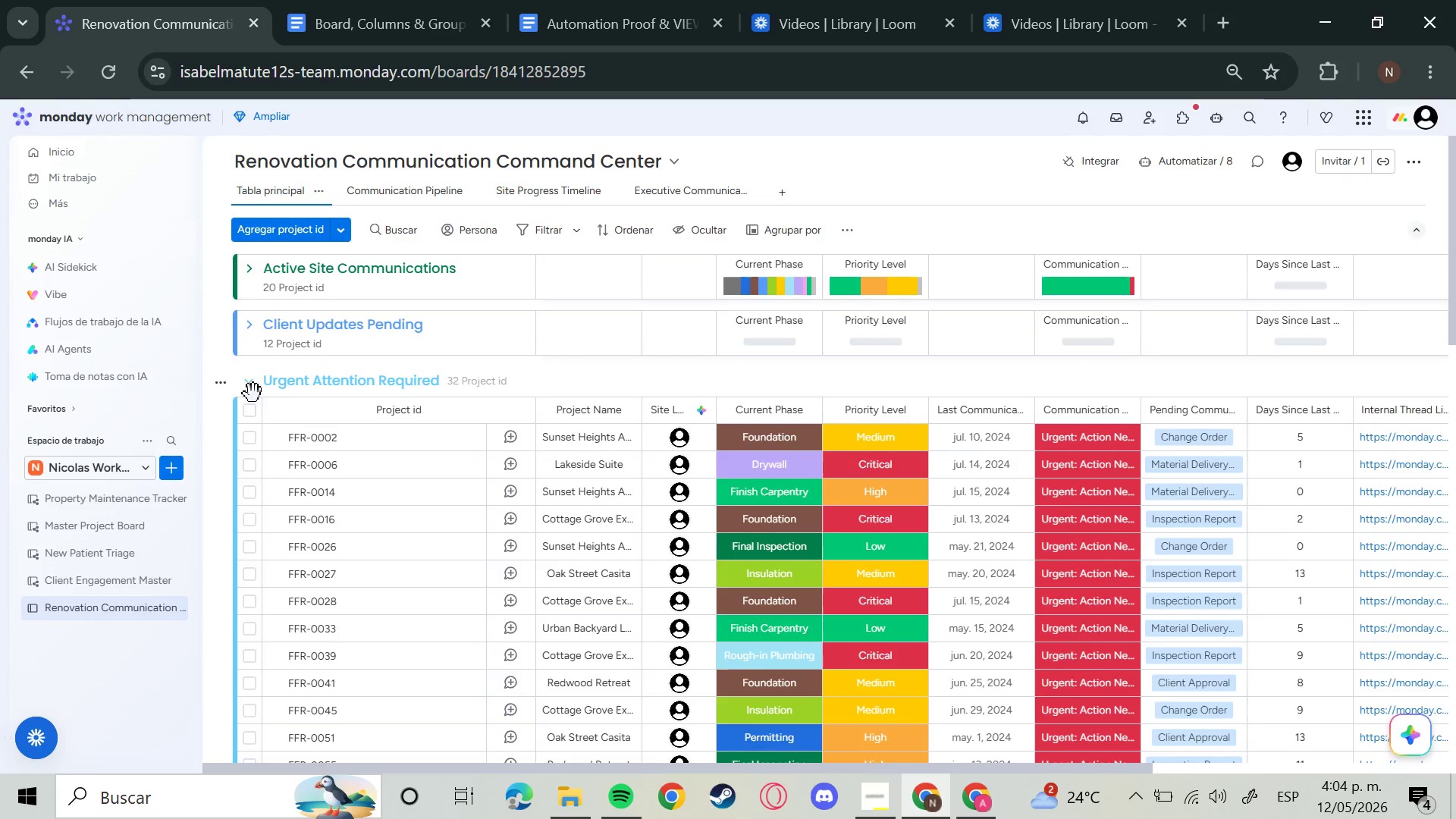 
left_click([251, 381])
 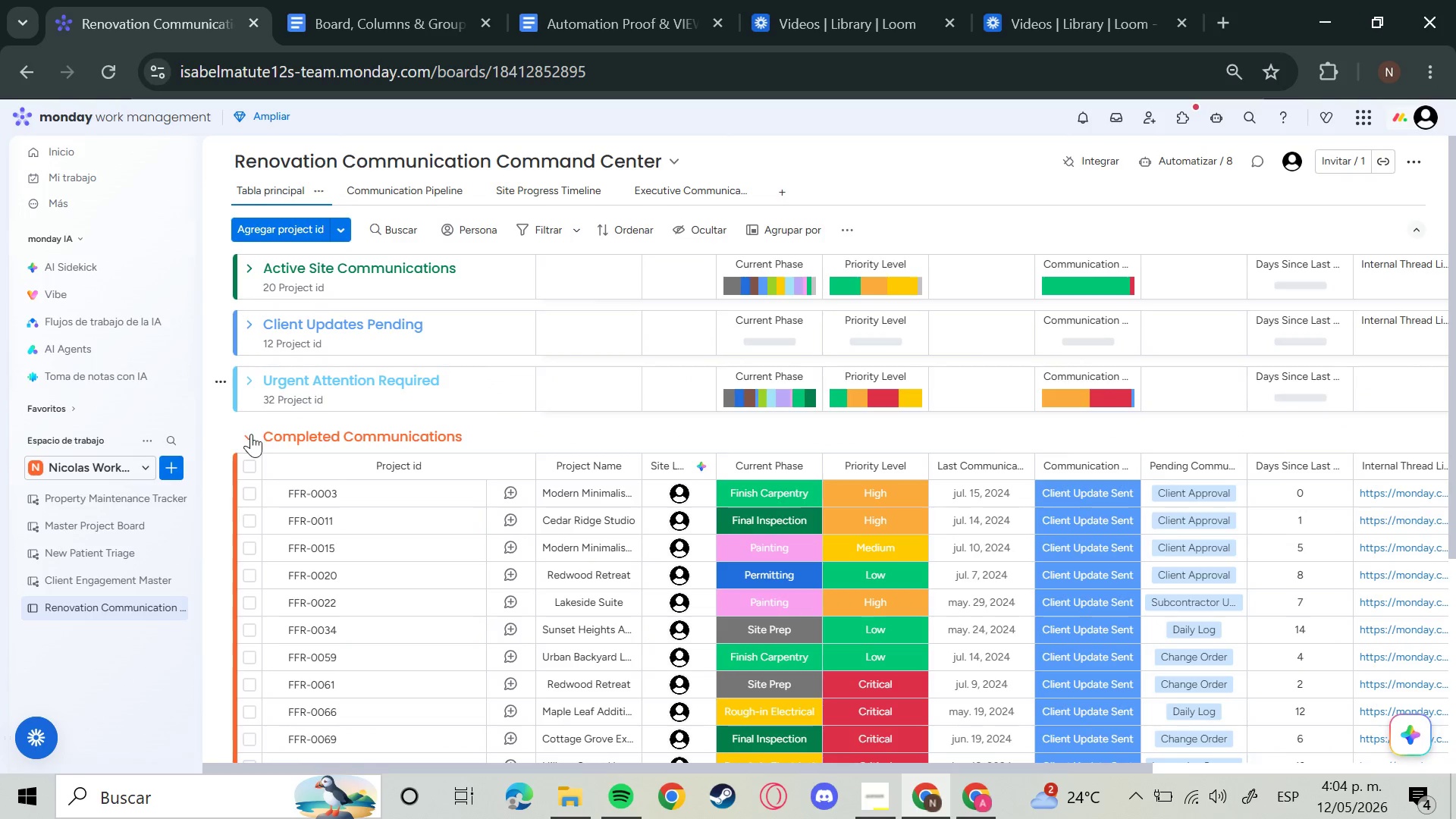 
left_click([253, 433])
 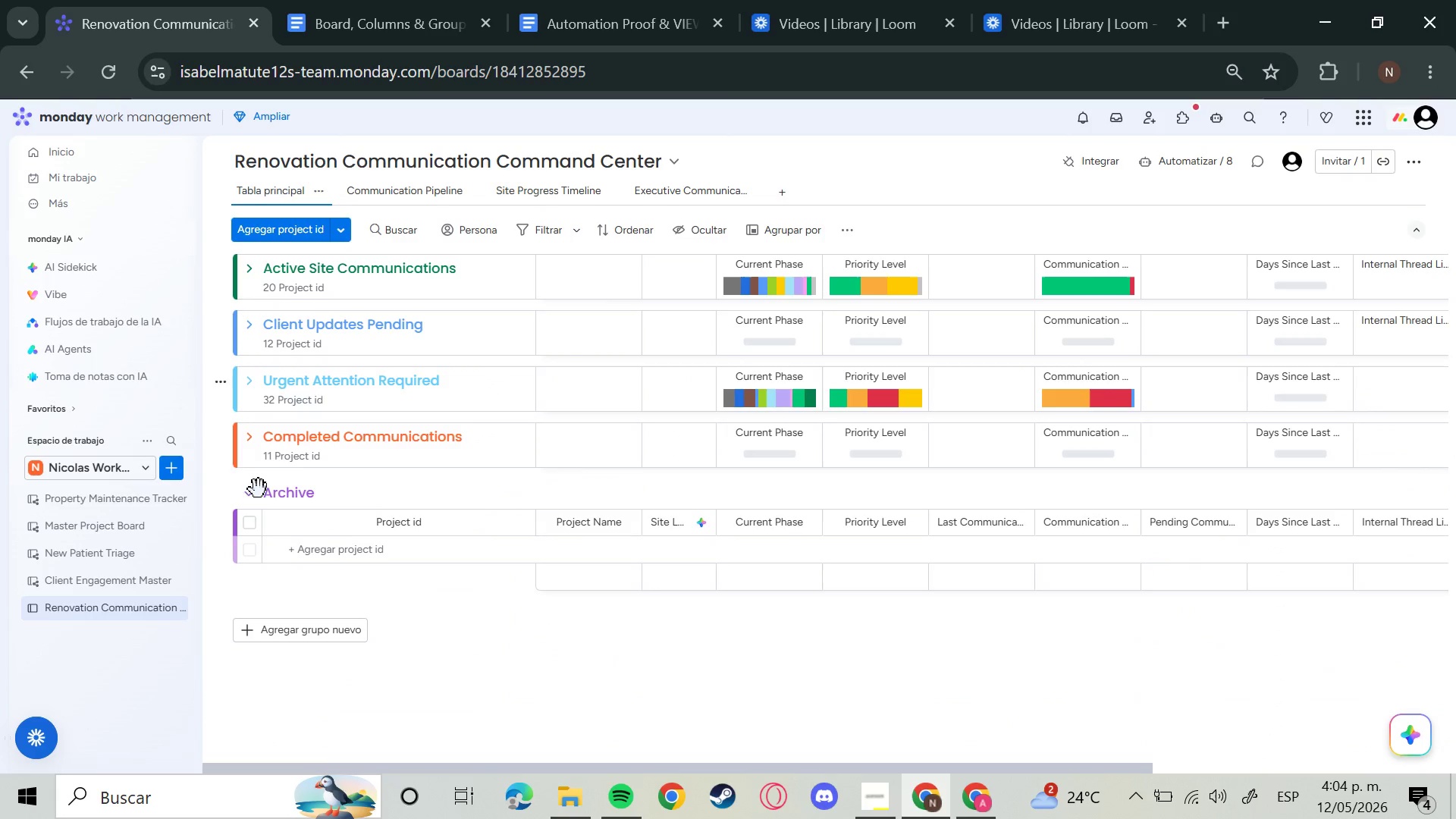 
left_click([256, 498])
 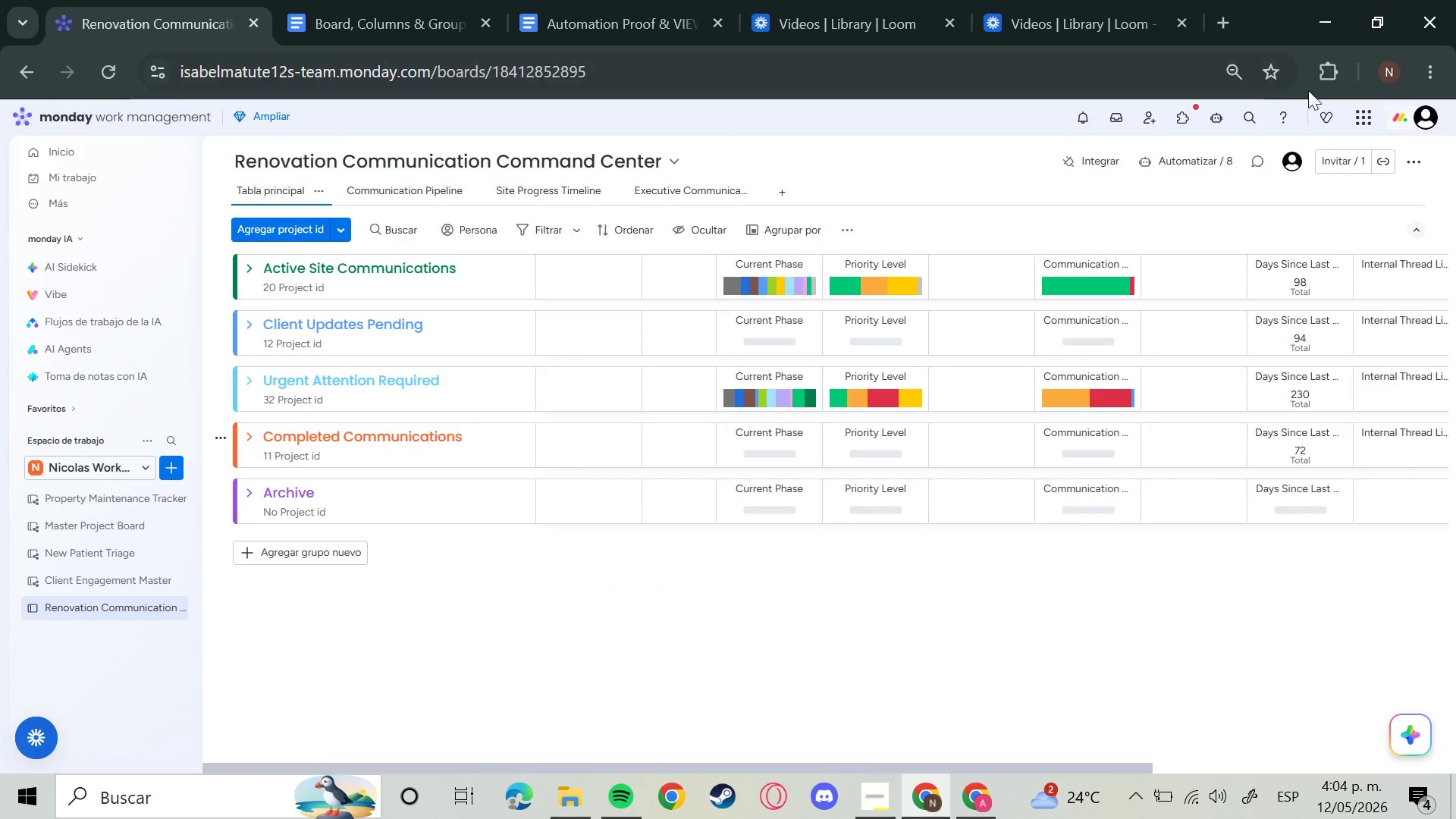 
left_click([1228, 71])
 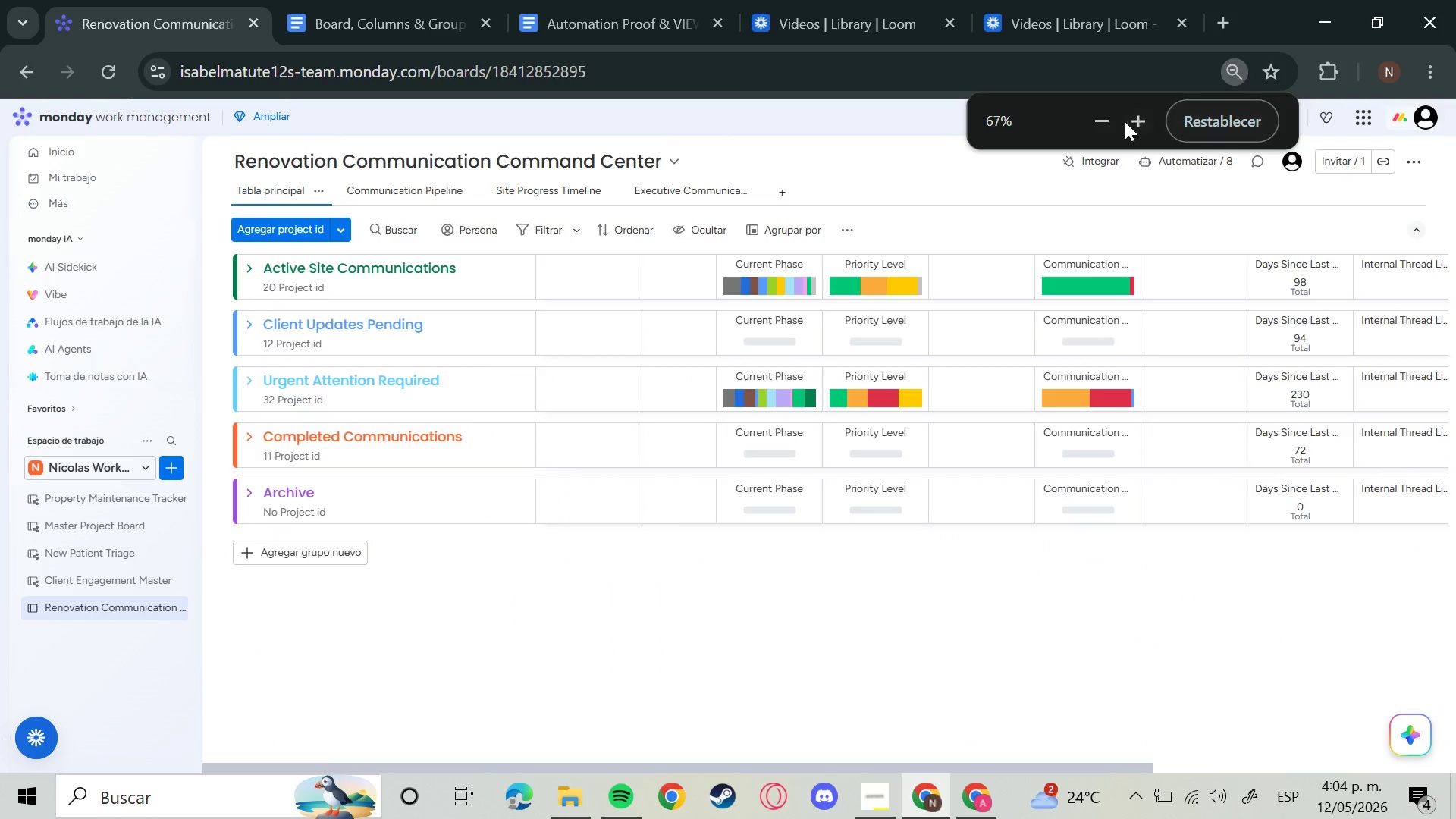 
left_click([1109, 124])
 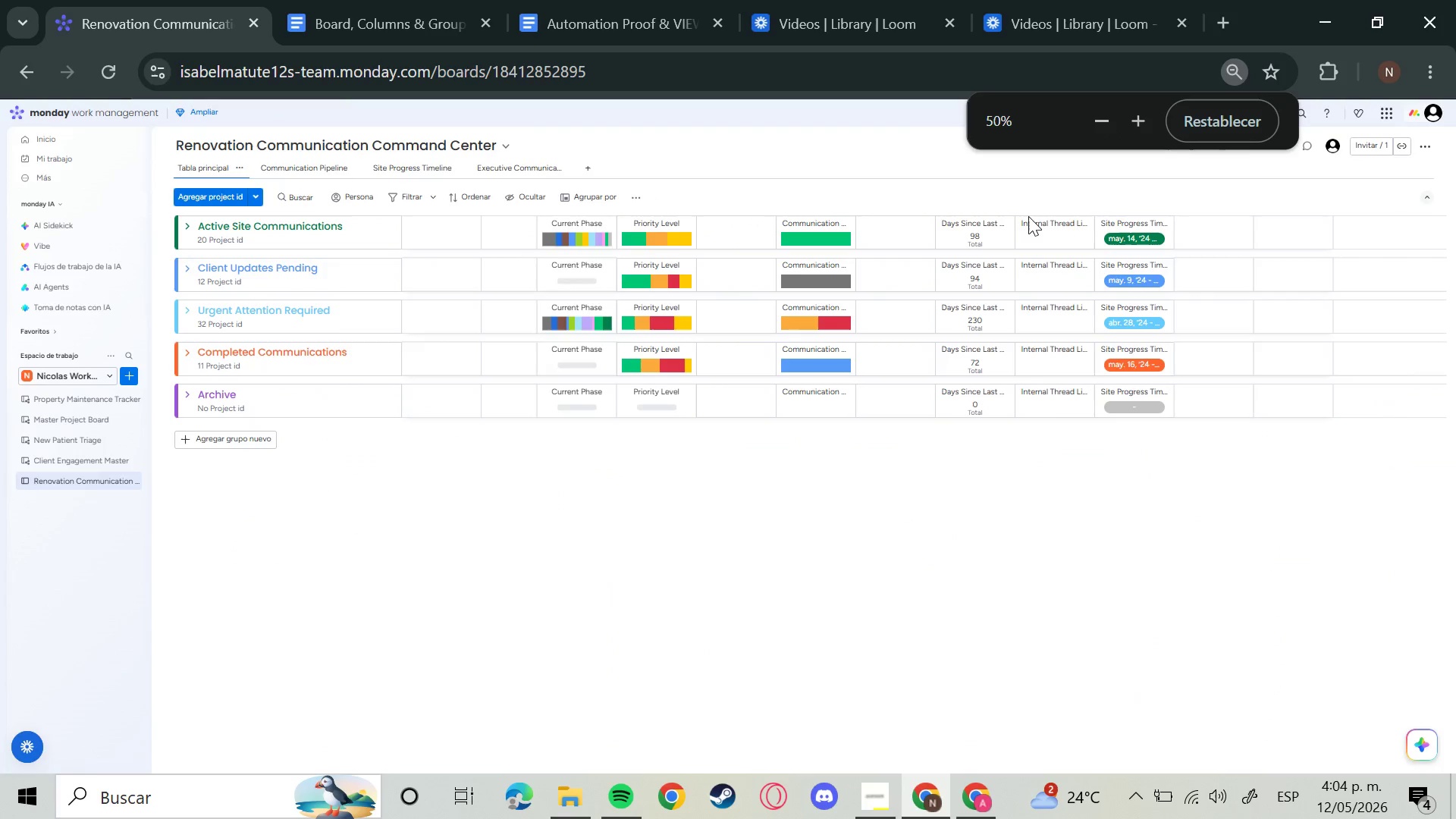 
key(Meta+Shift+S)
 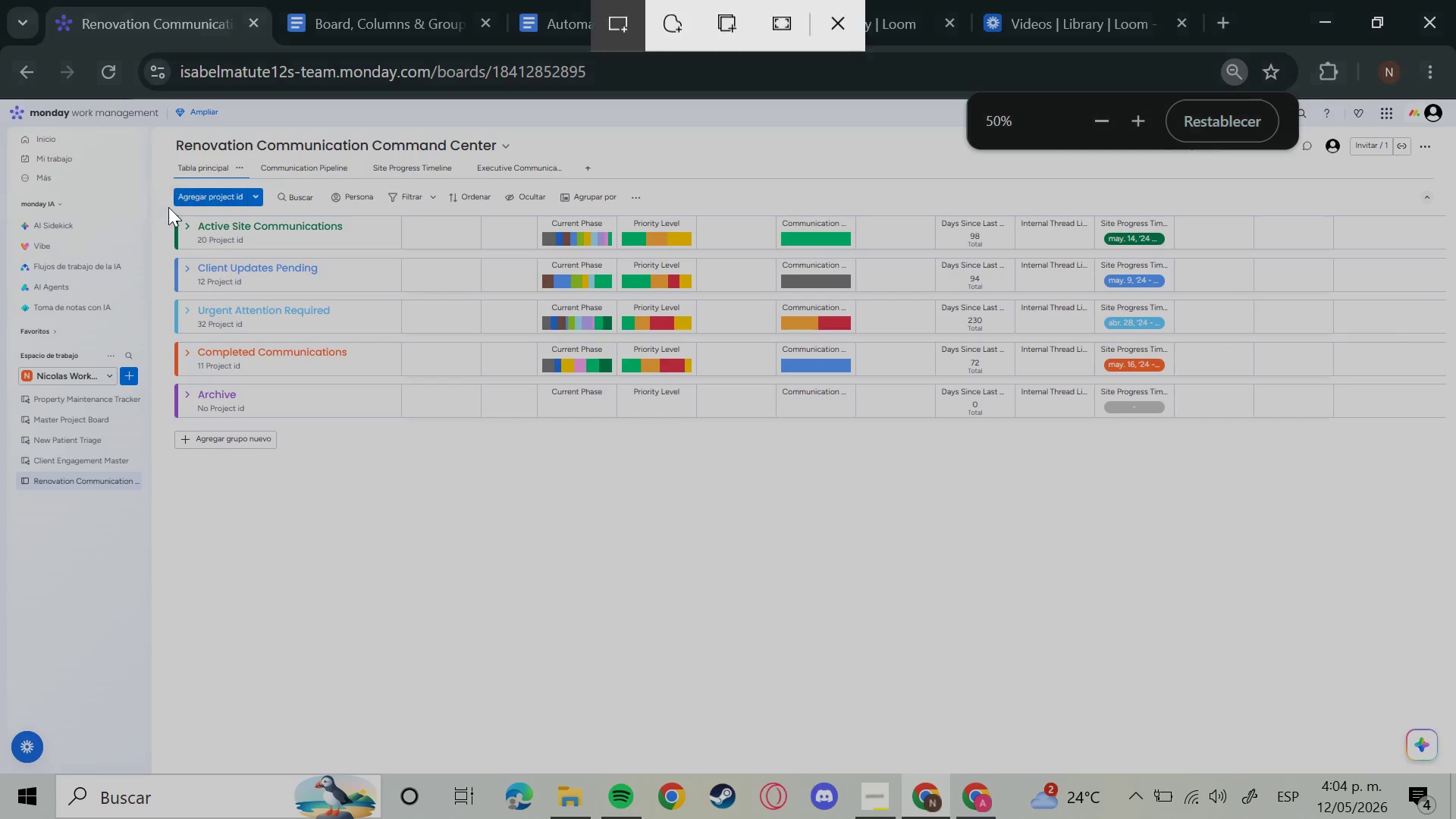 
left_click_drag(start_coordinate=[171, 207], to_coordinate=[1176, 415])
 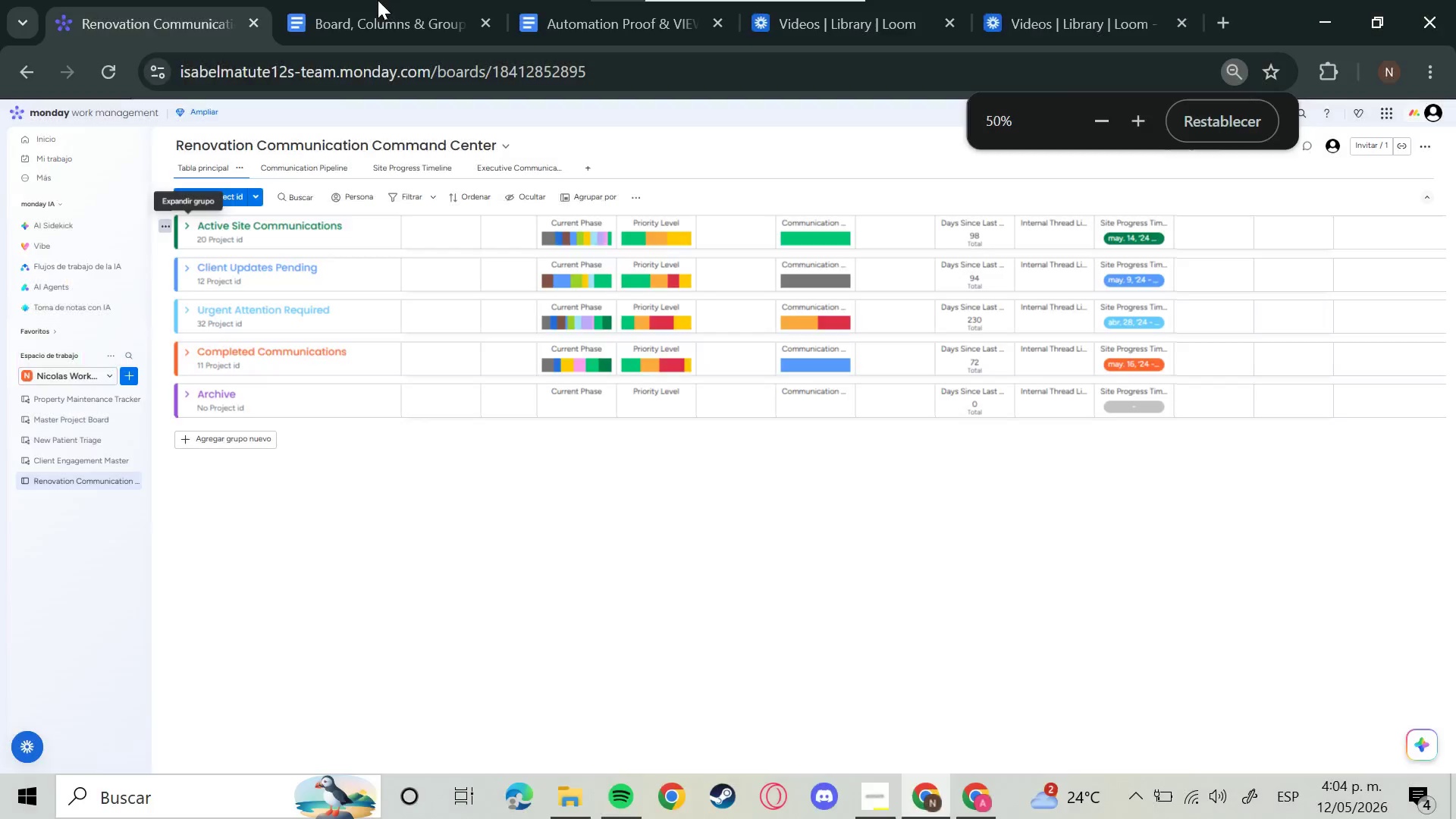 
double_click([378, 0])
 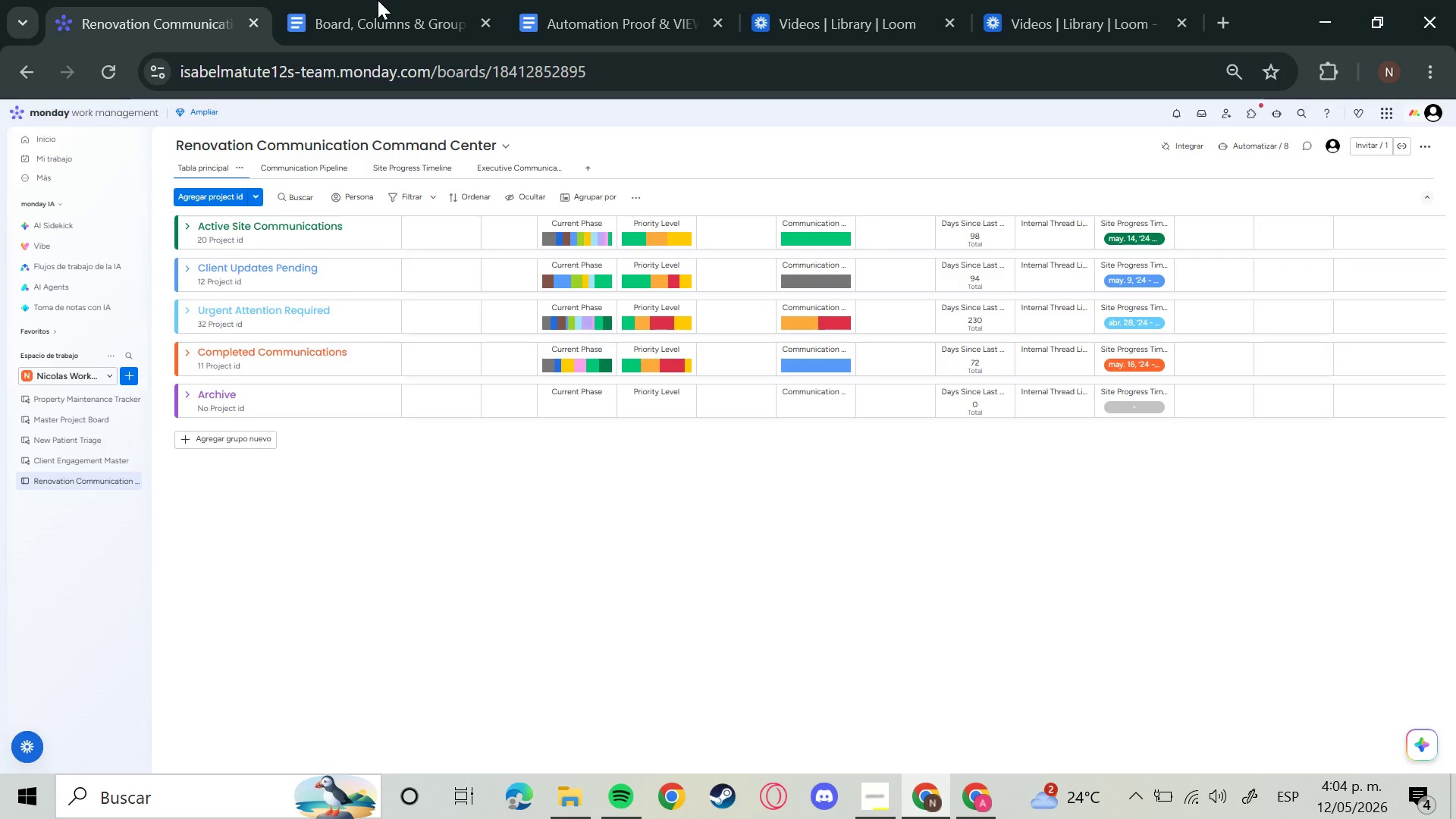 
triple_click([378, 0])
 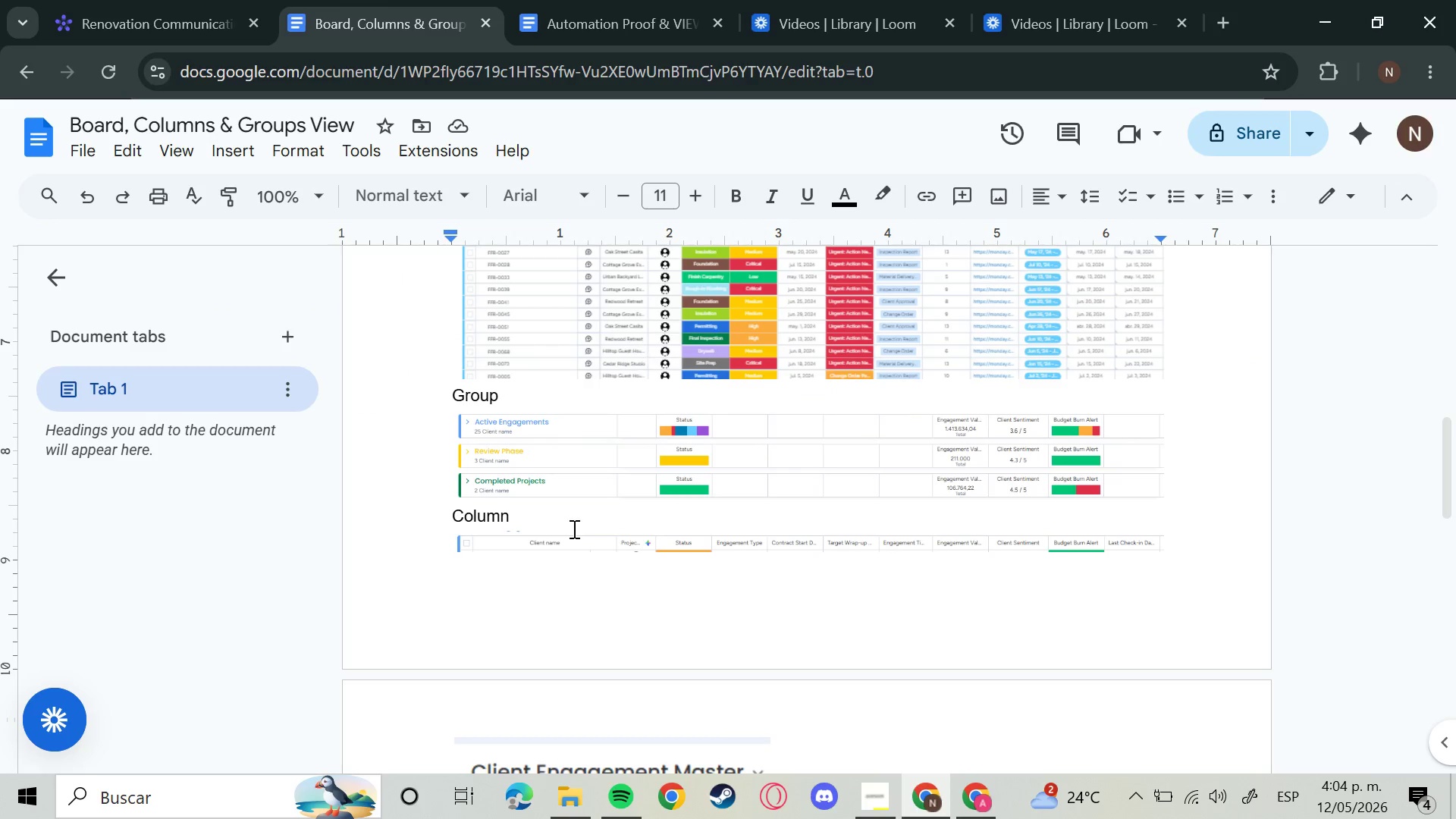 
left_click_drag(start_coordinate=[602, 463], to_coordinate=[612, 443])
 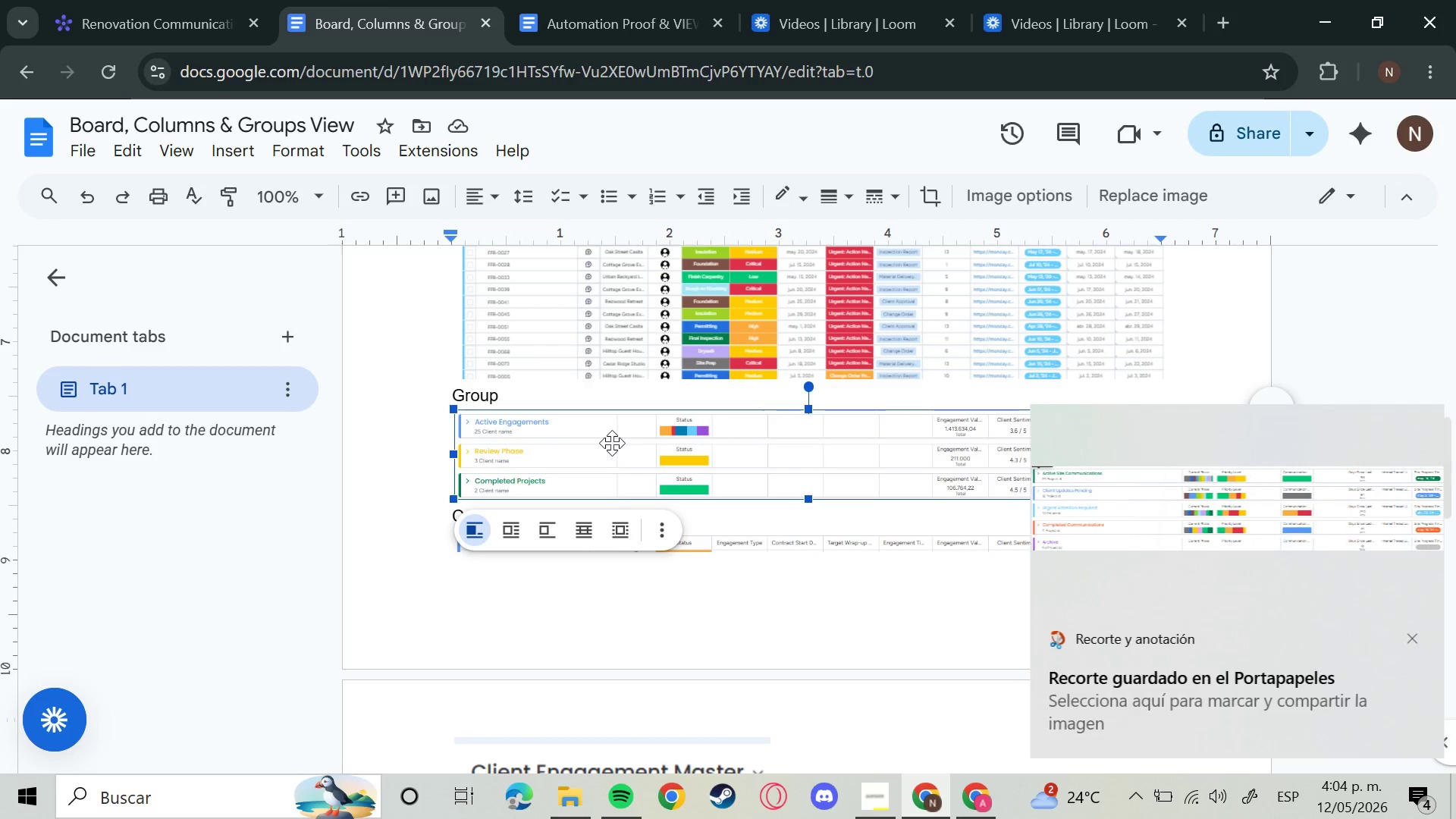 
key(Backspace)
 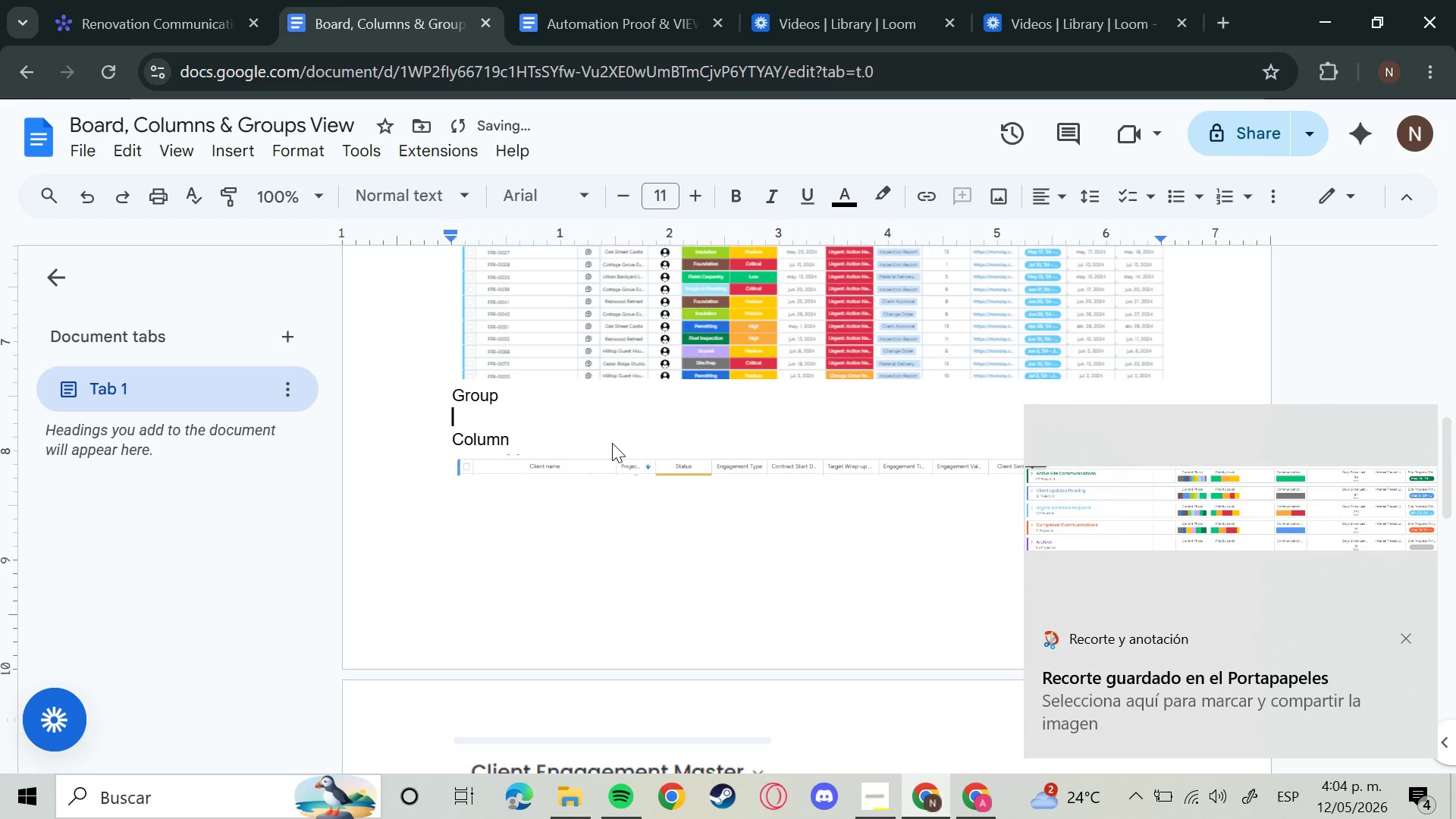 
key(Control+V)
 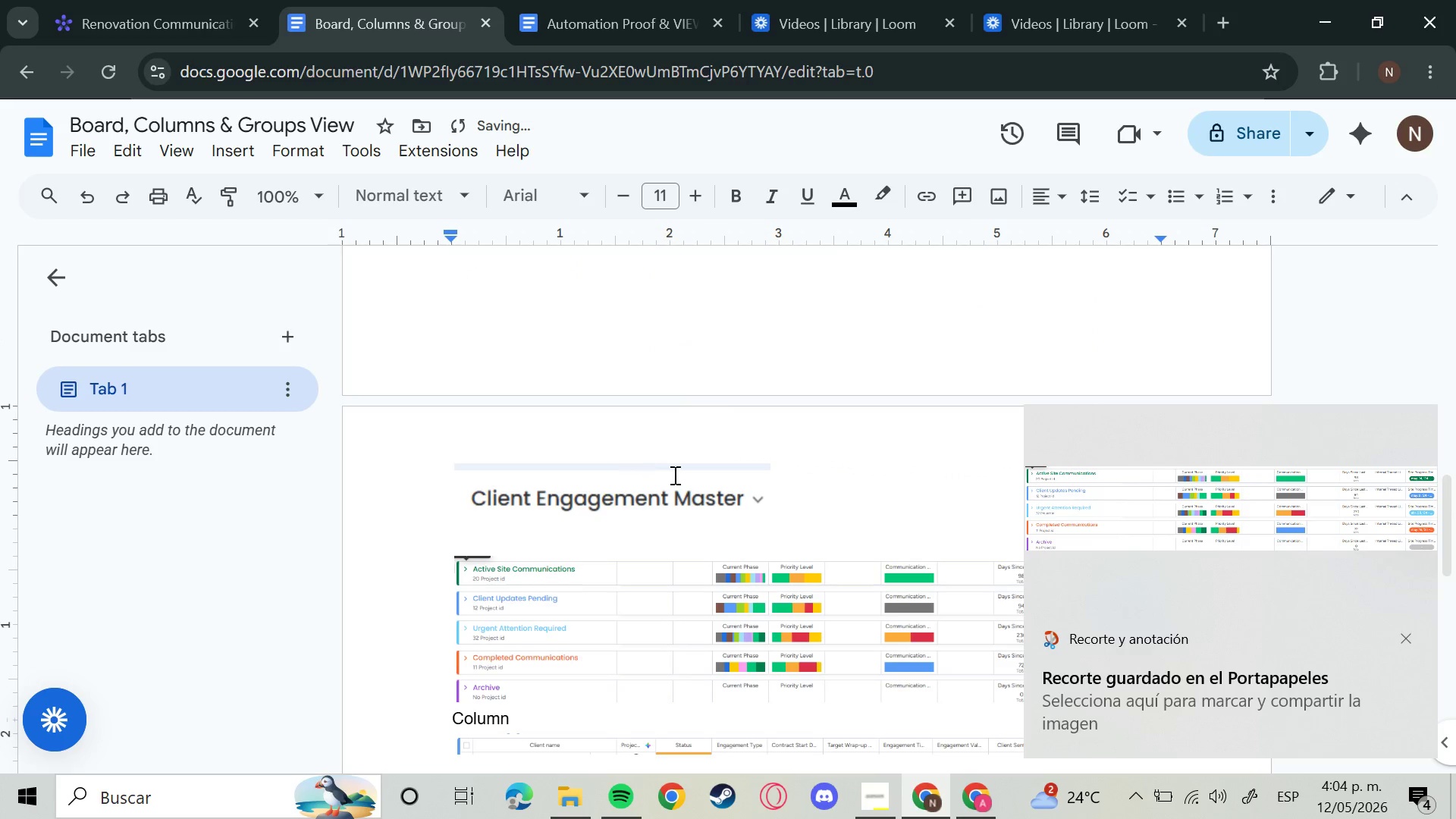 
scroll: coordinate [747, 567], scroll_direction: down, amount: 1.0
 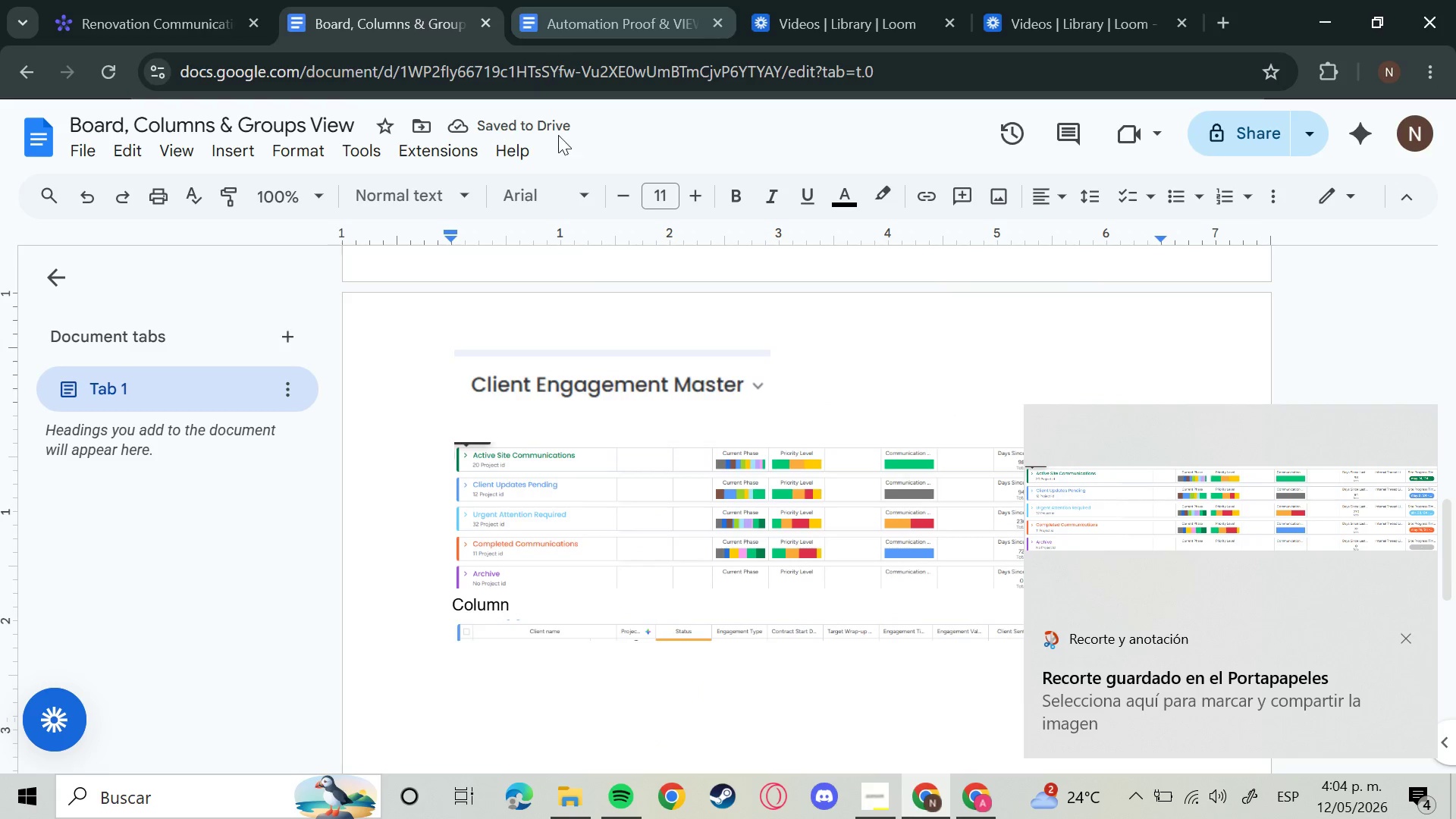 
scroll: coordinate [625, 433], scroll_direction: up, amount: 5.0
 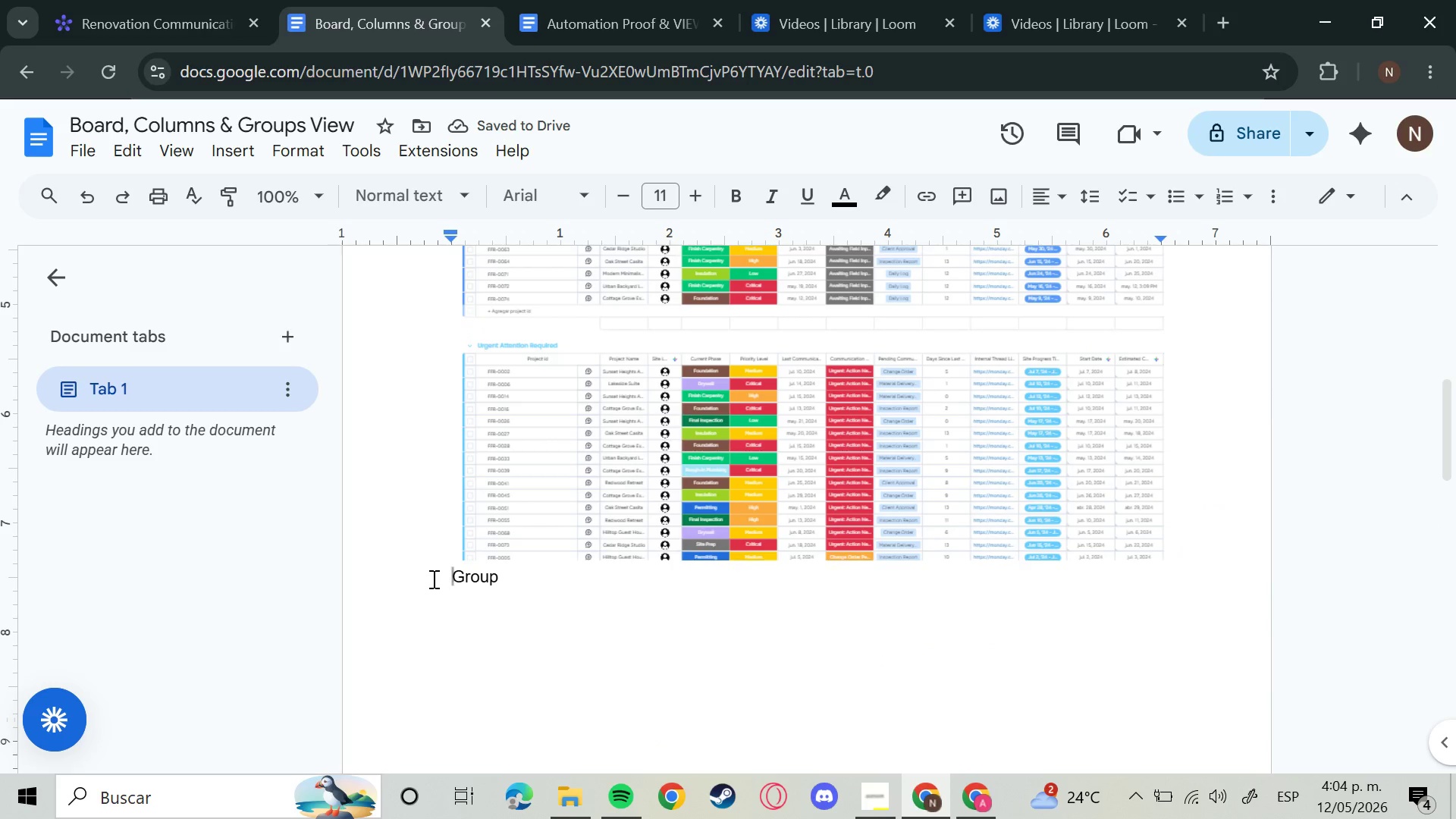 
key(Enter)
 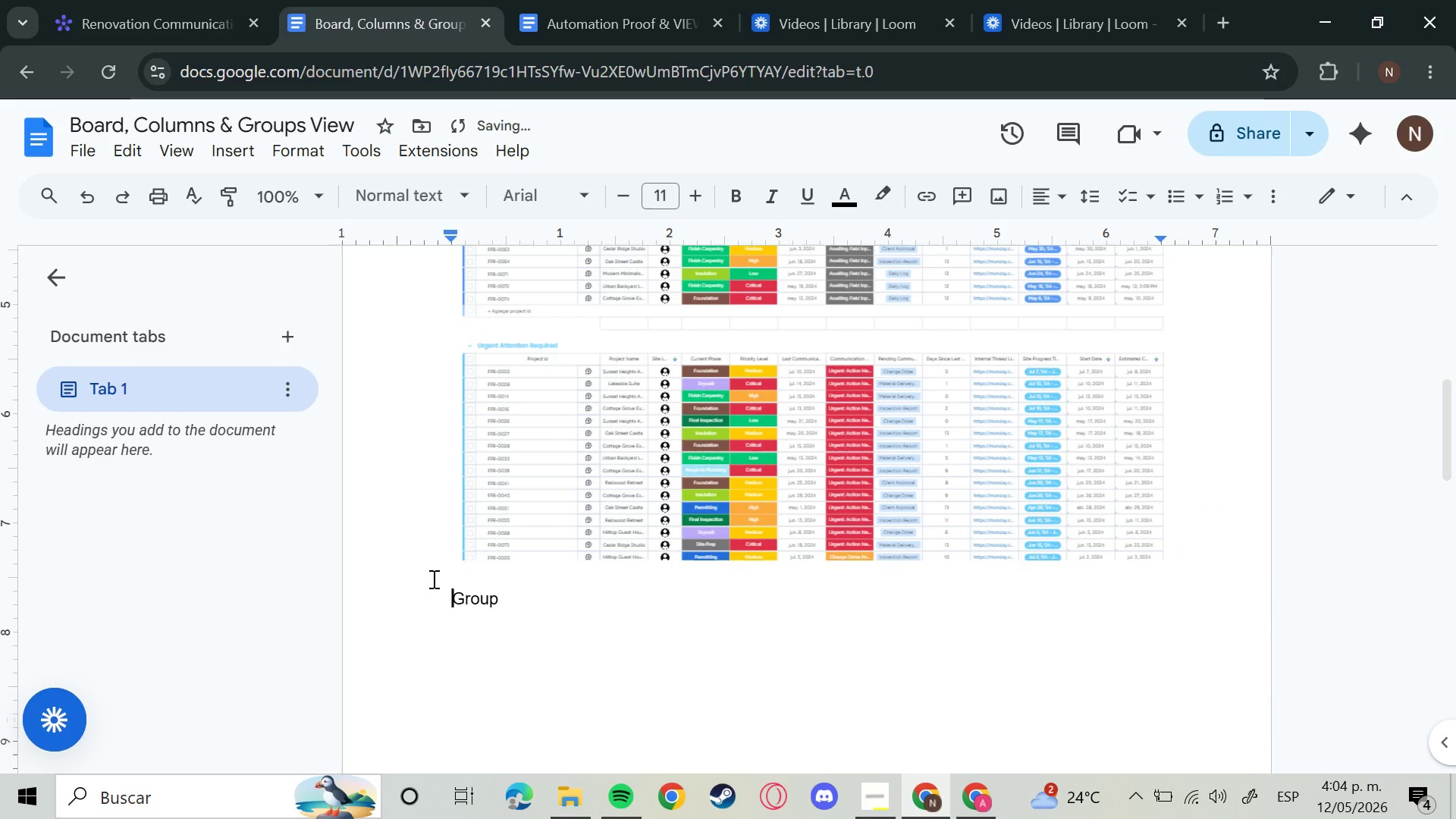 
key(Enter)
 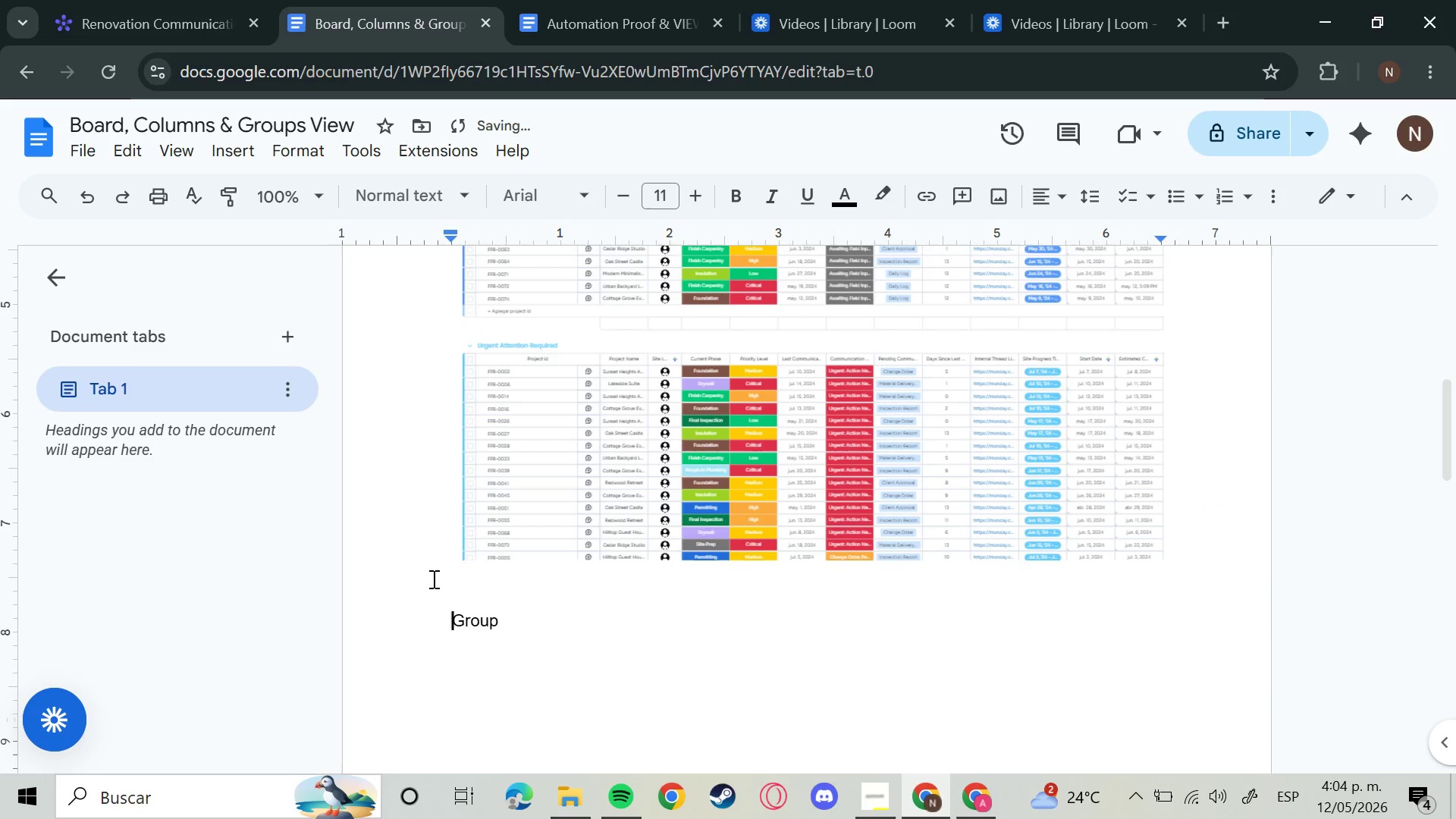 
key(Enter)
 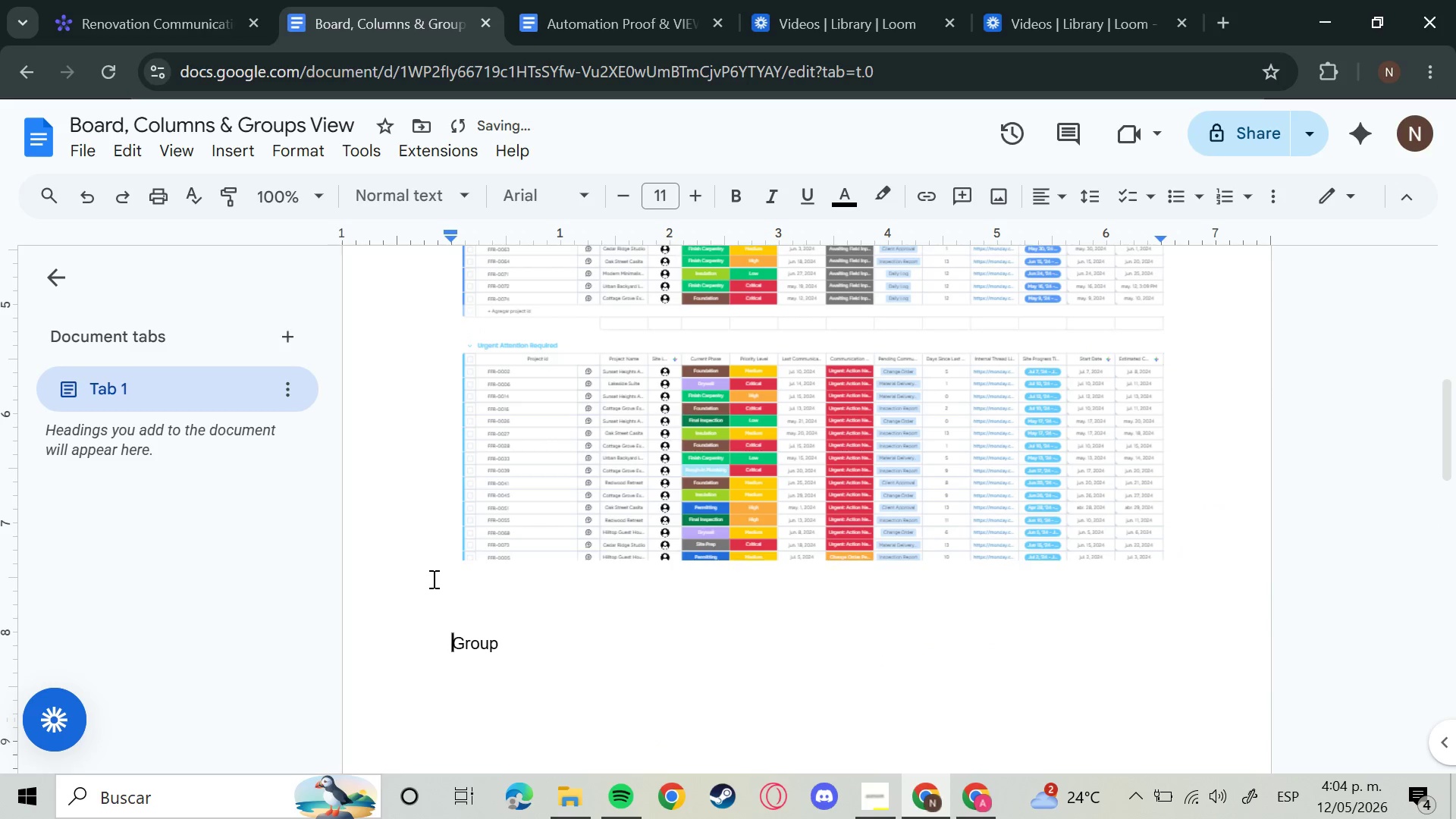 
key(Enter)
 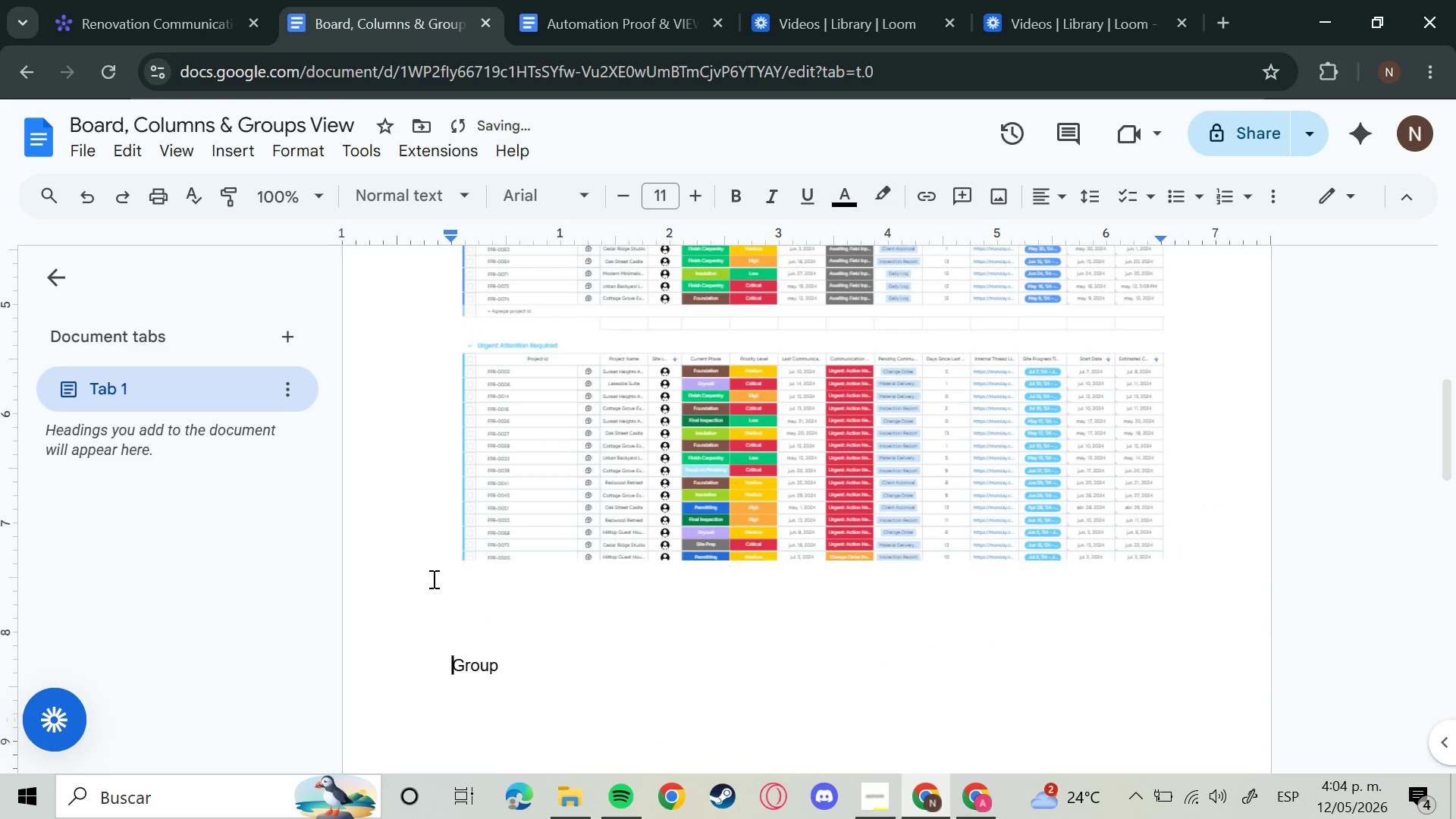 
key(Enter)
 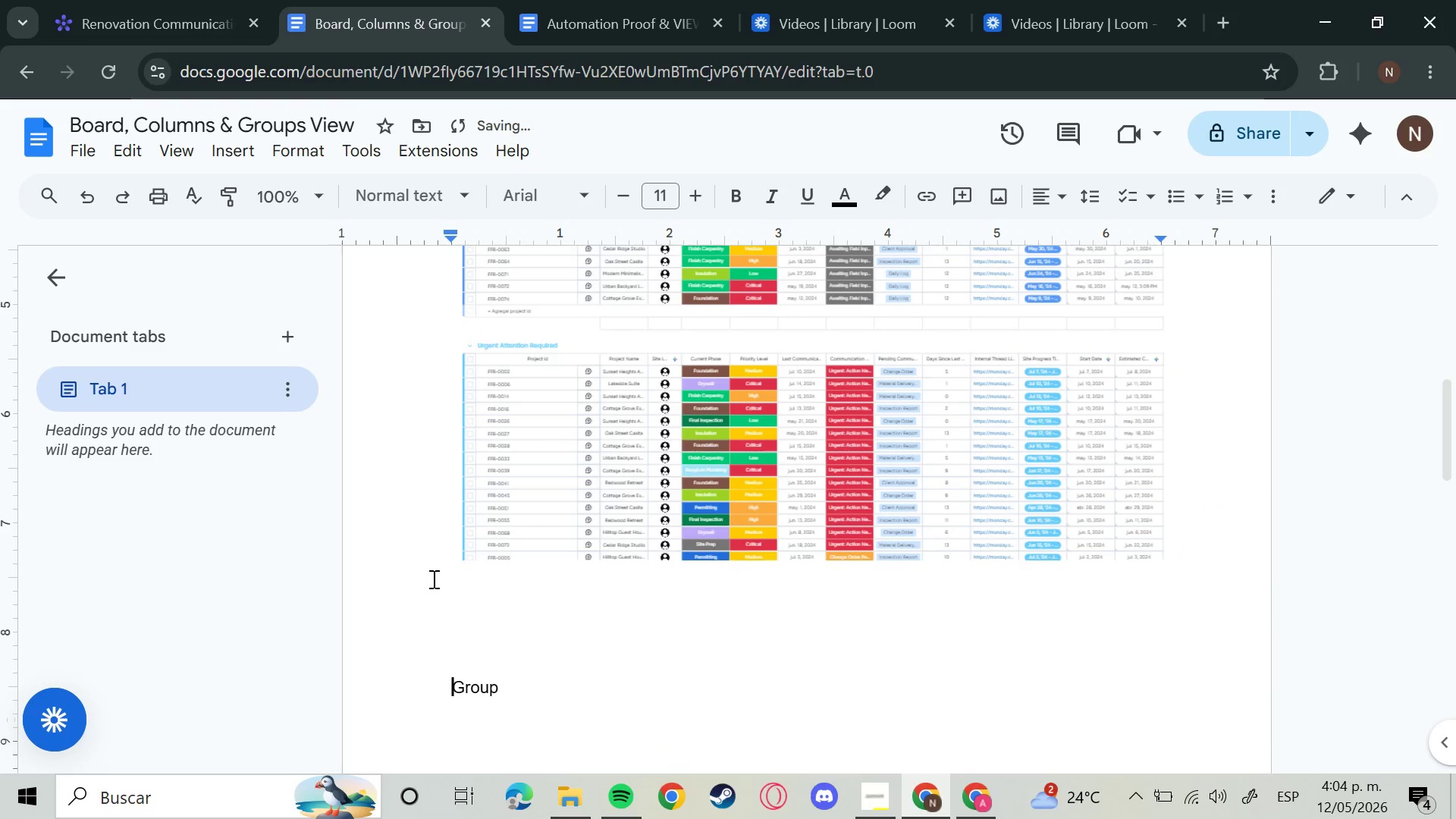 
key(Enter)
 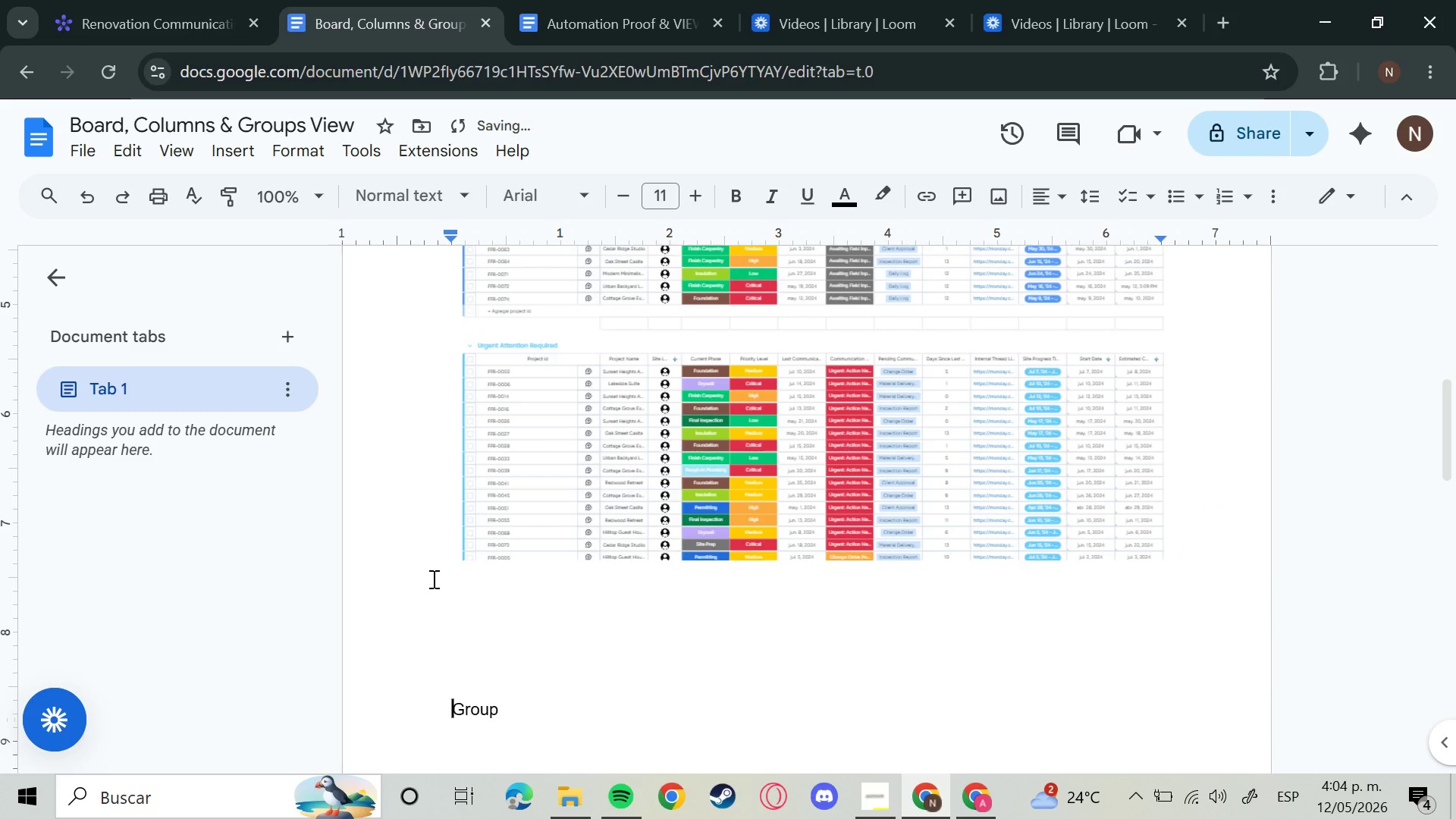 
key(Enter)
 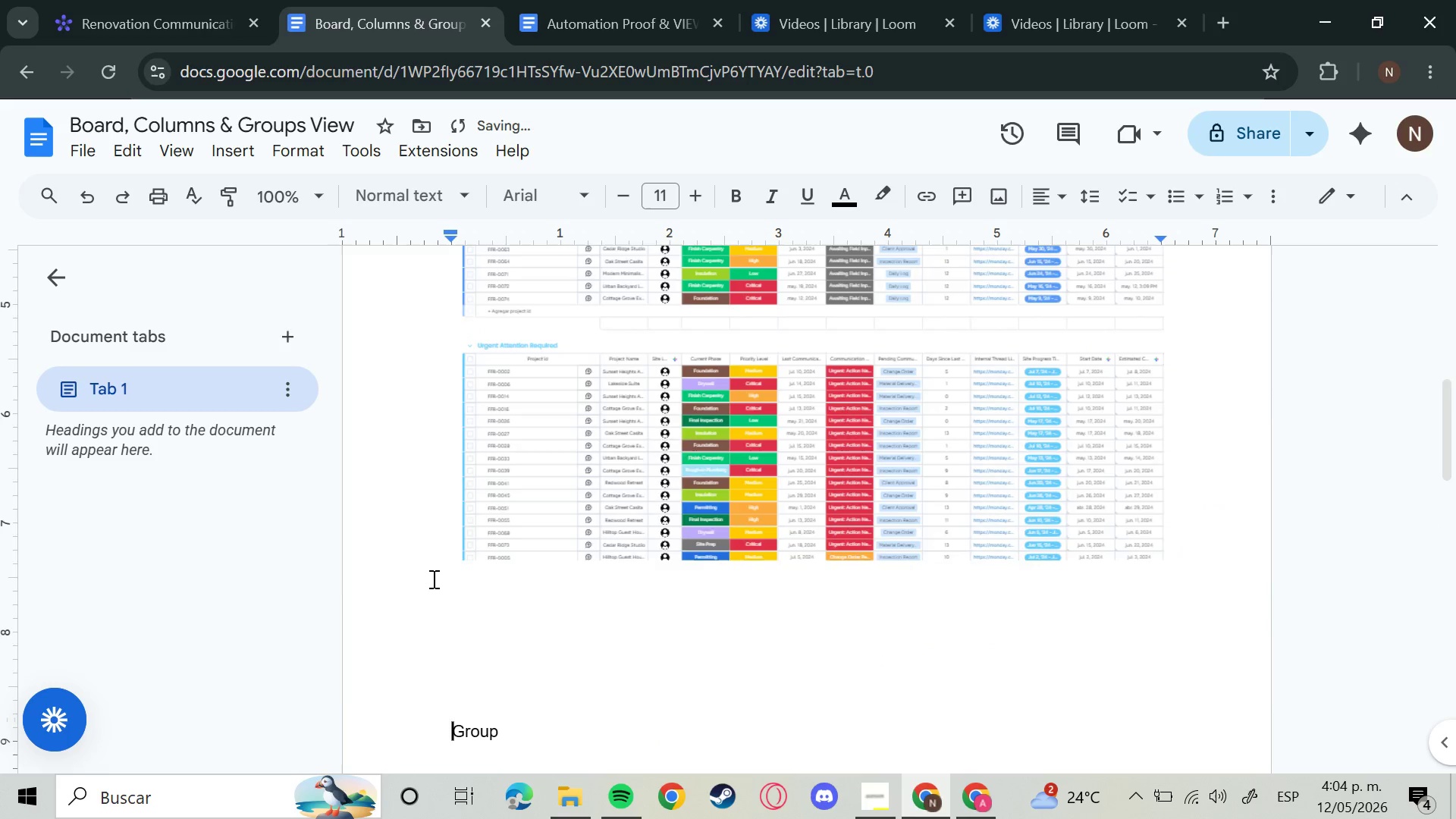 
key(Enter)
 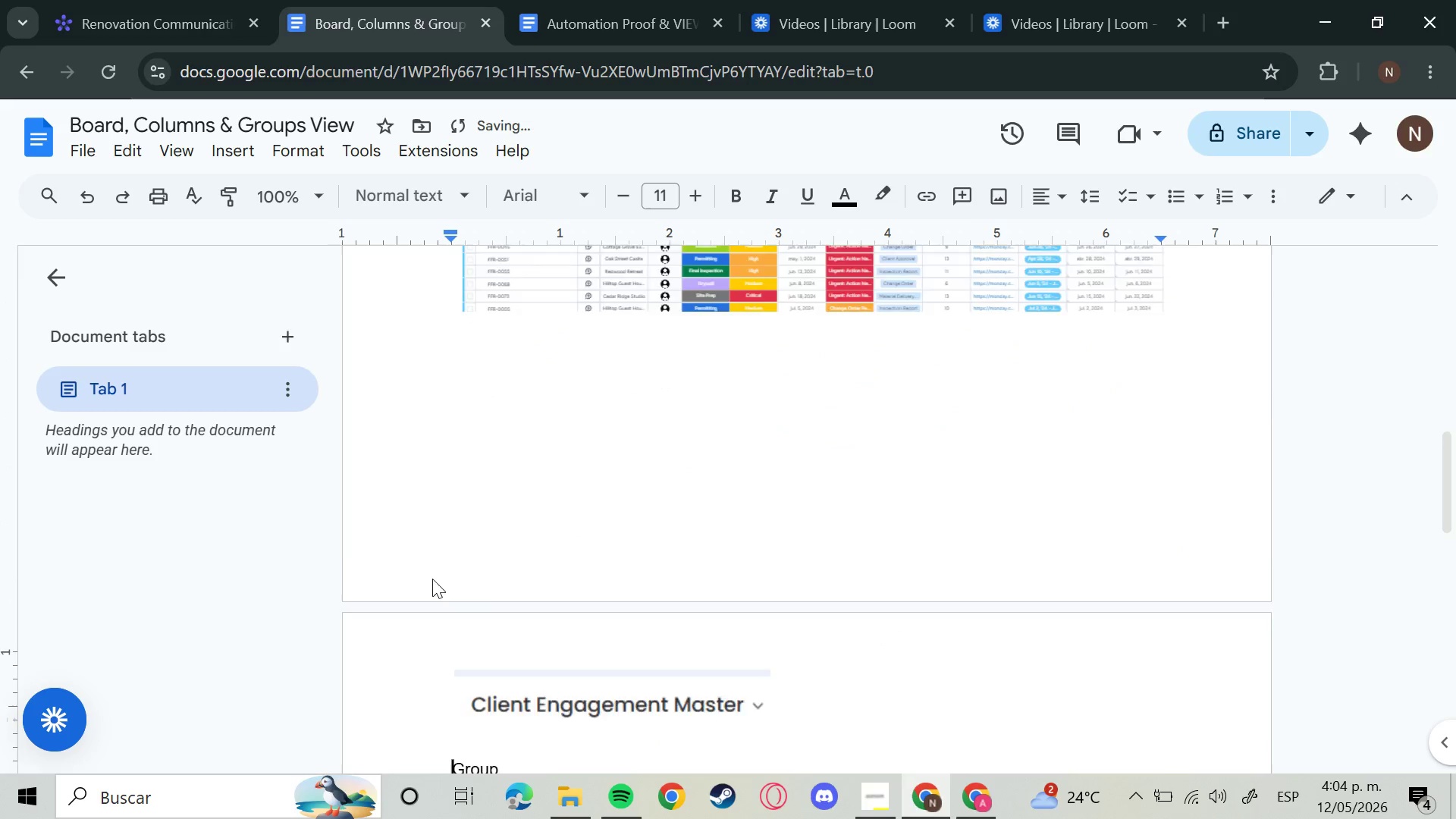 
key(Enter)
 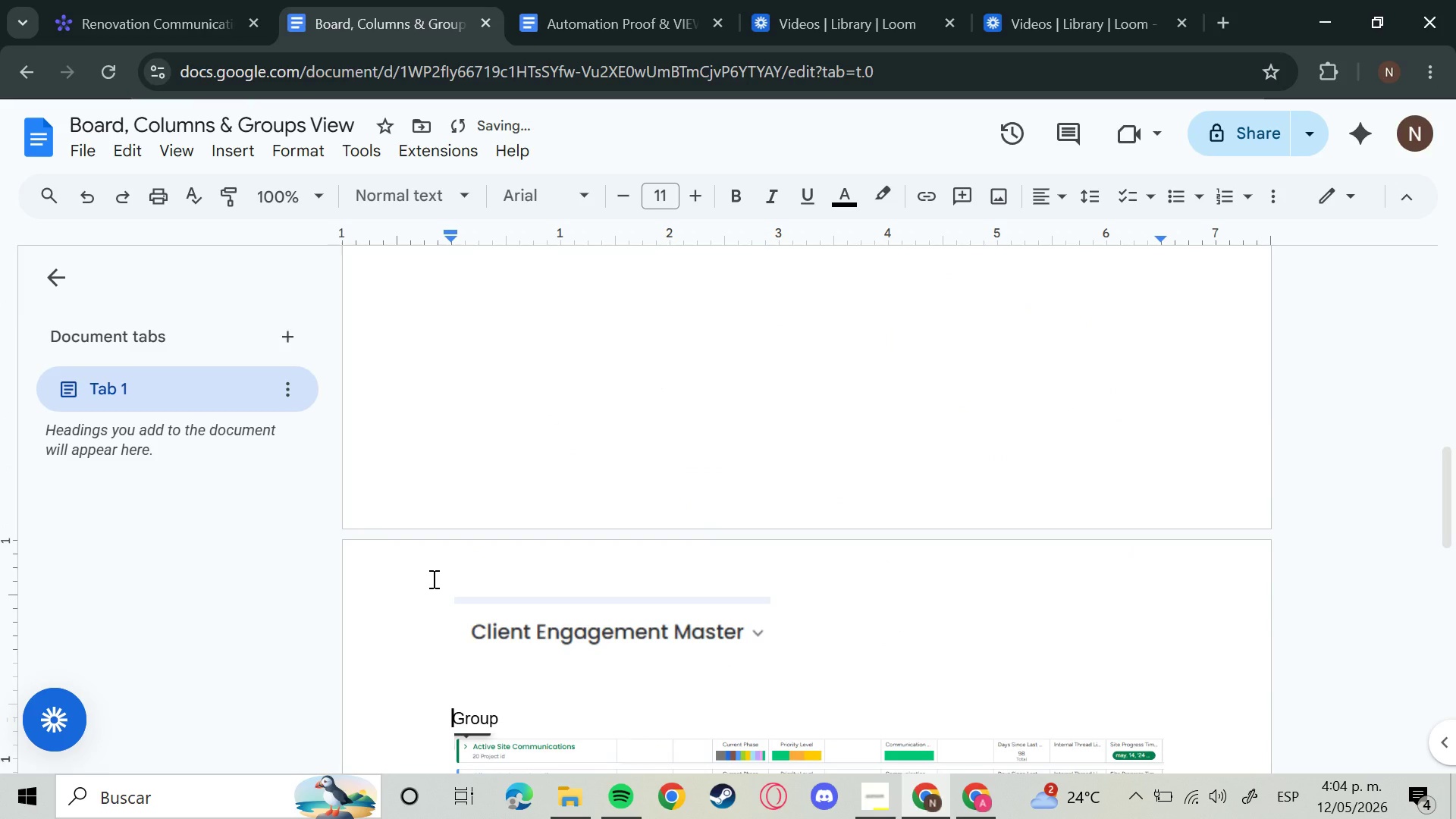 
key(Backspace)
 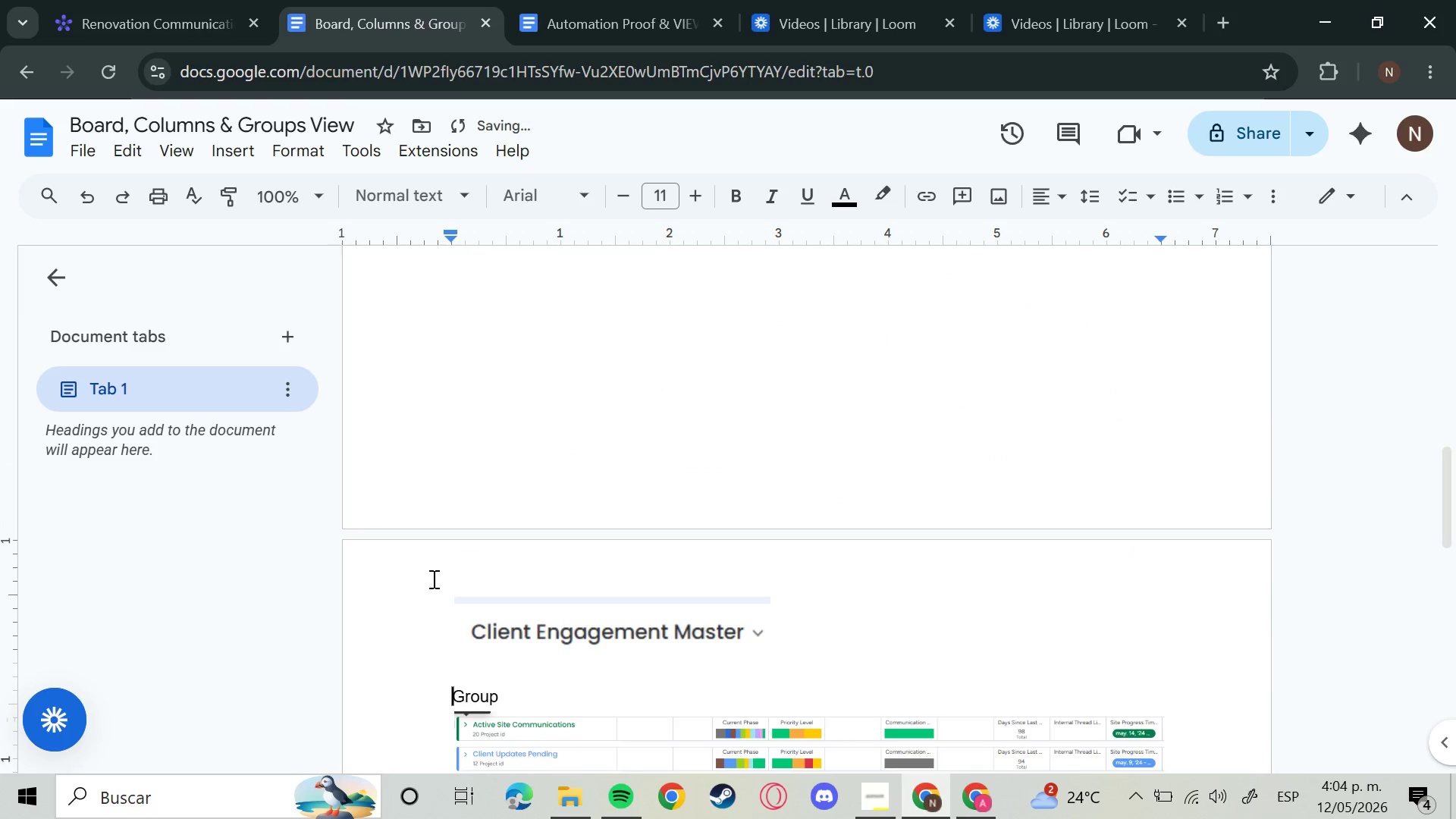 
scroll: coordinate [571, 698], scroll_direction: down, amount: 4.0
 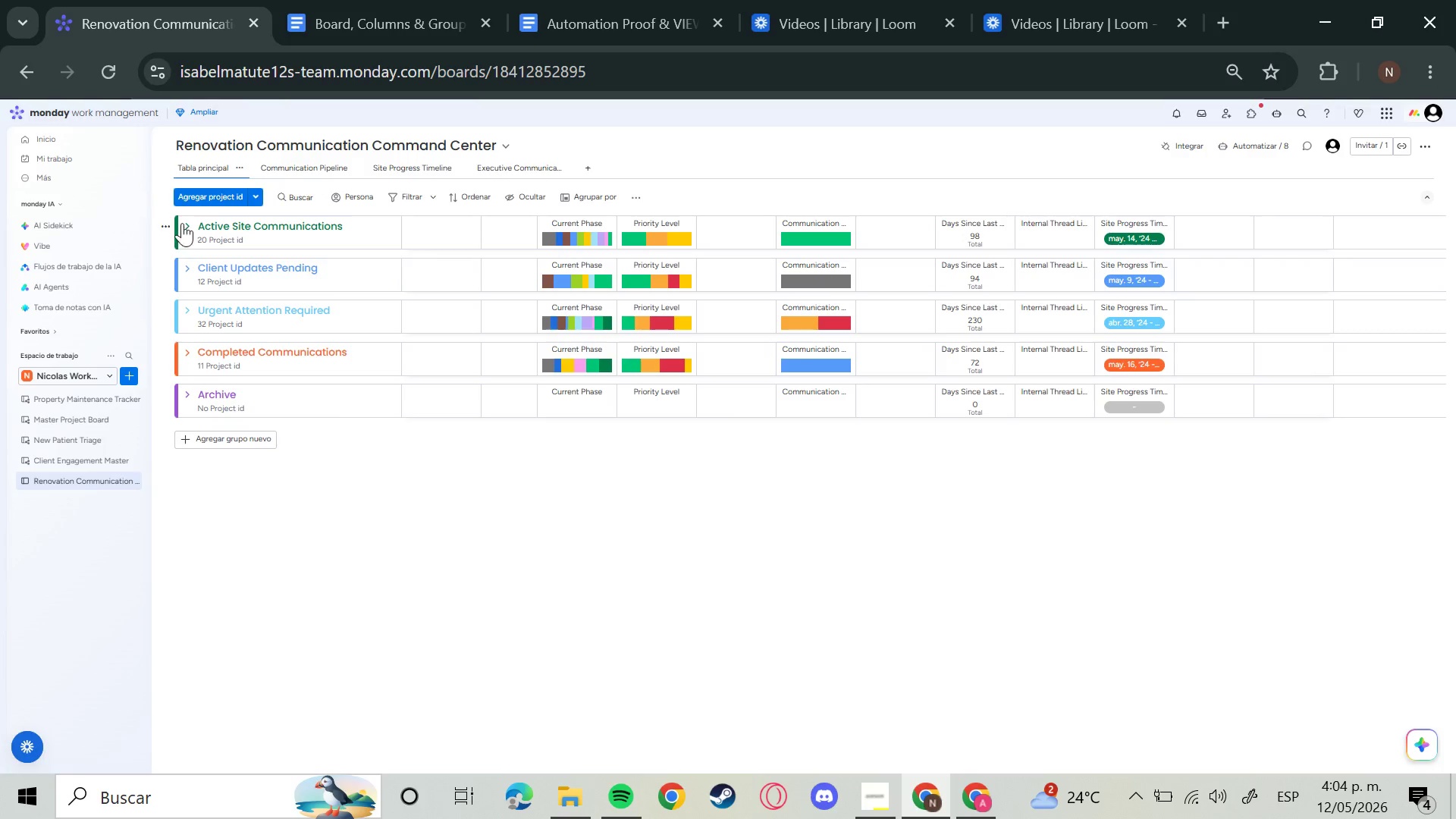 
left_click([187, 231])
 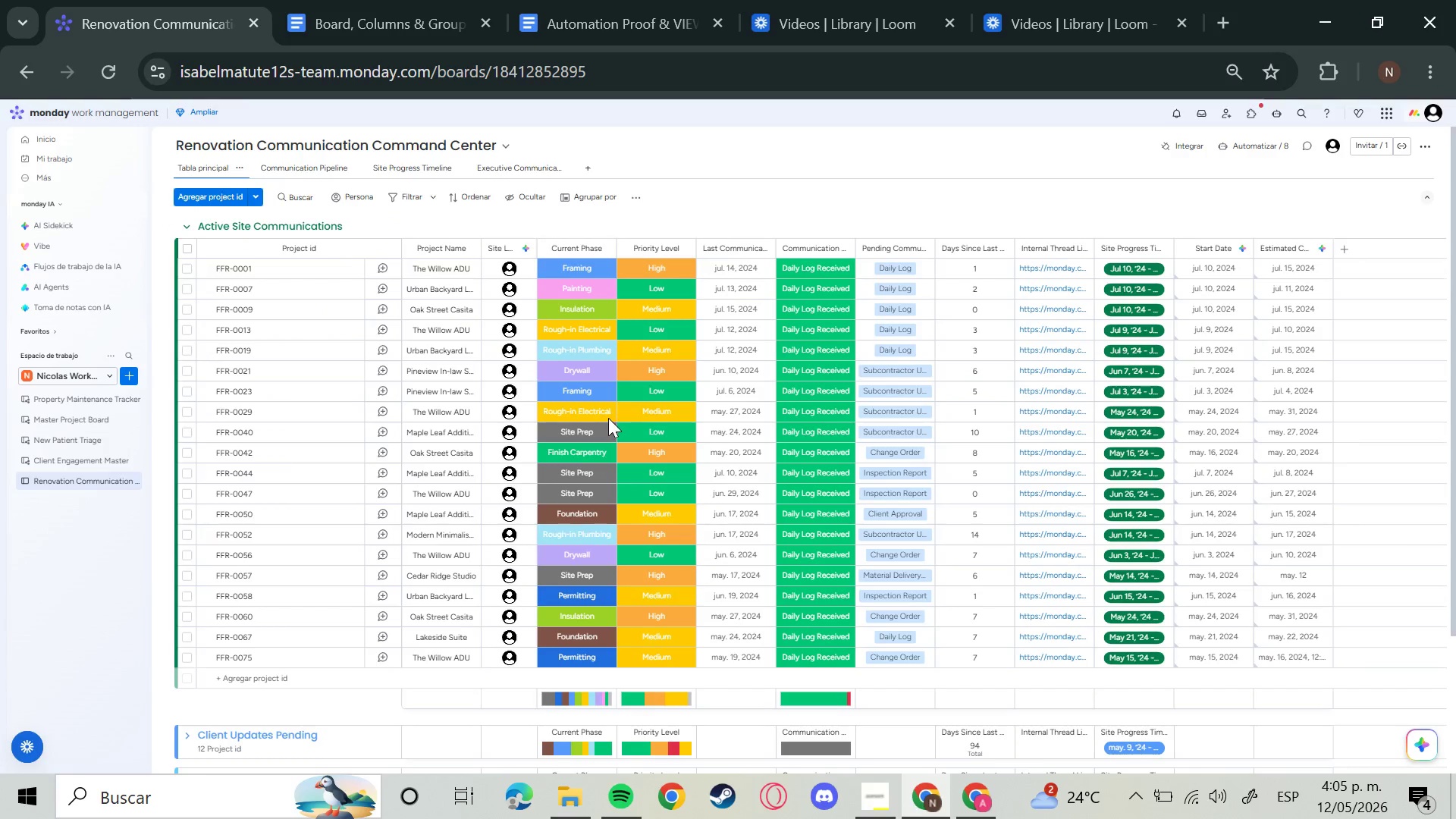 
key(Meta+Shift+S)
 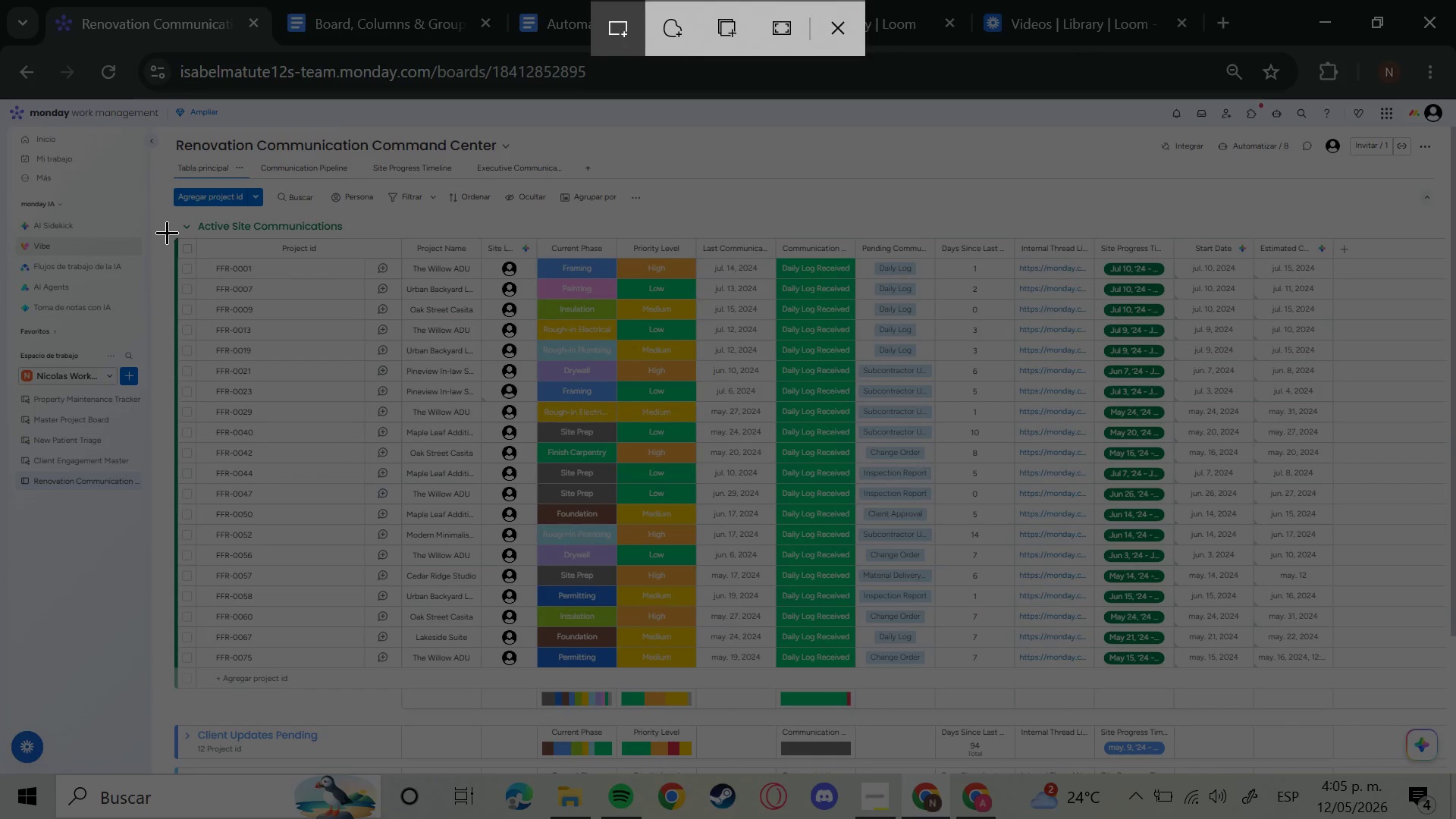 
left_click_drag(start_coordinate=[166, 234], to_coordinate=[1336, 265])
 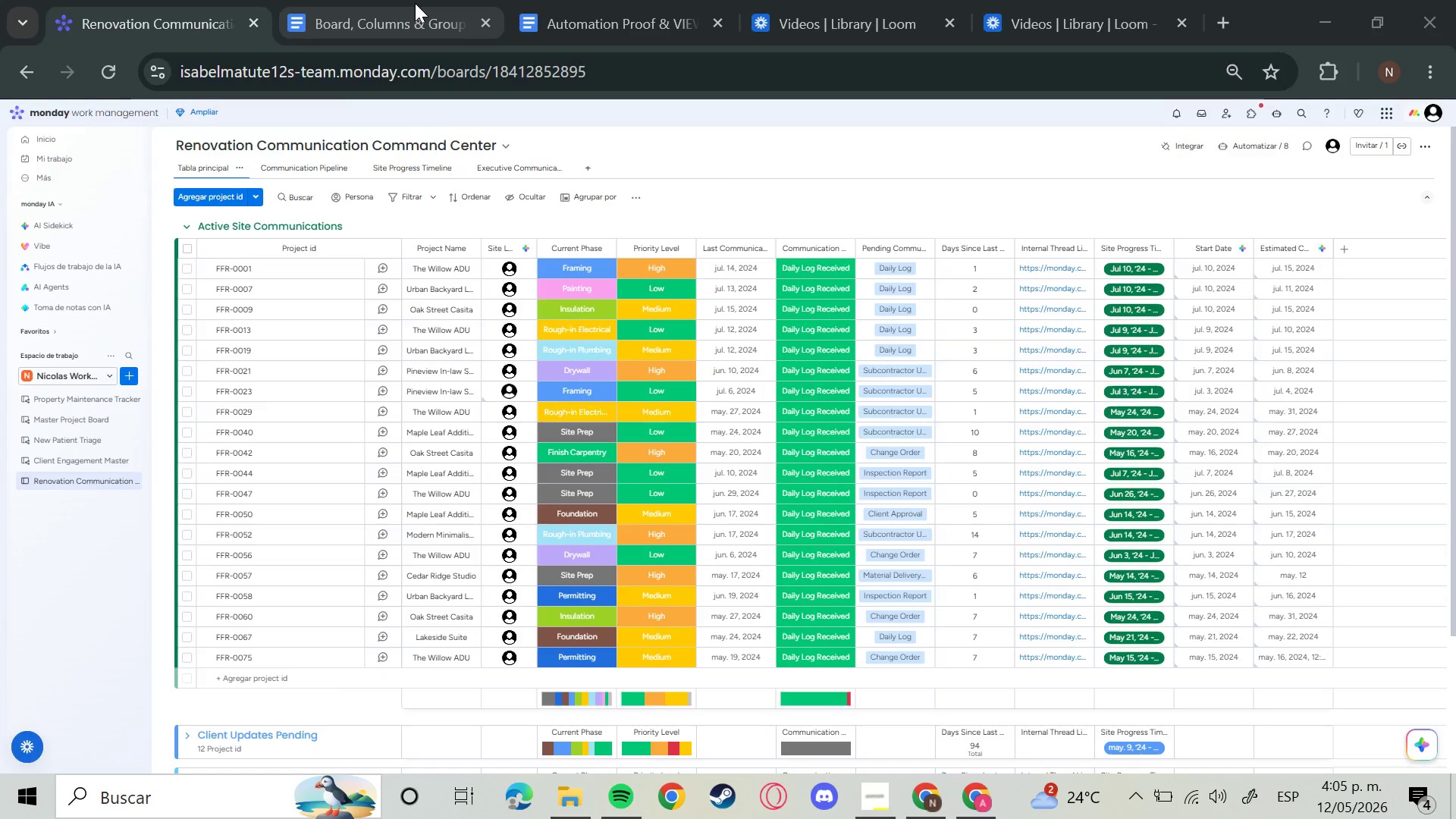 
left_click([413, 4])
 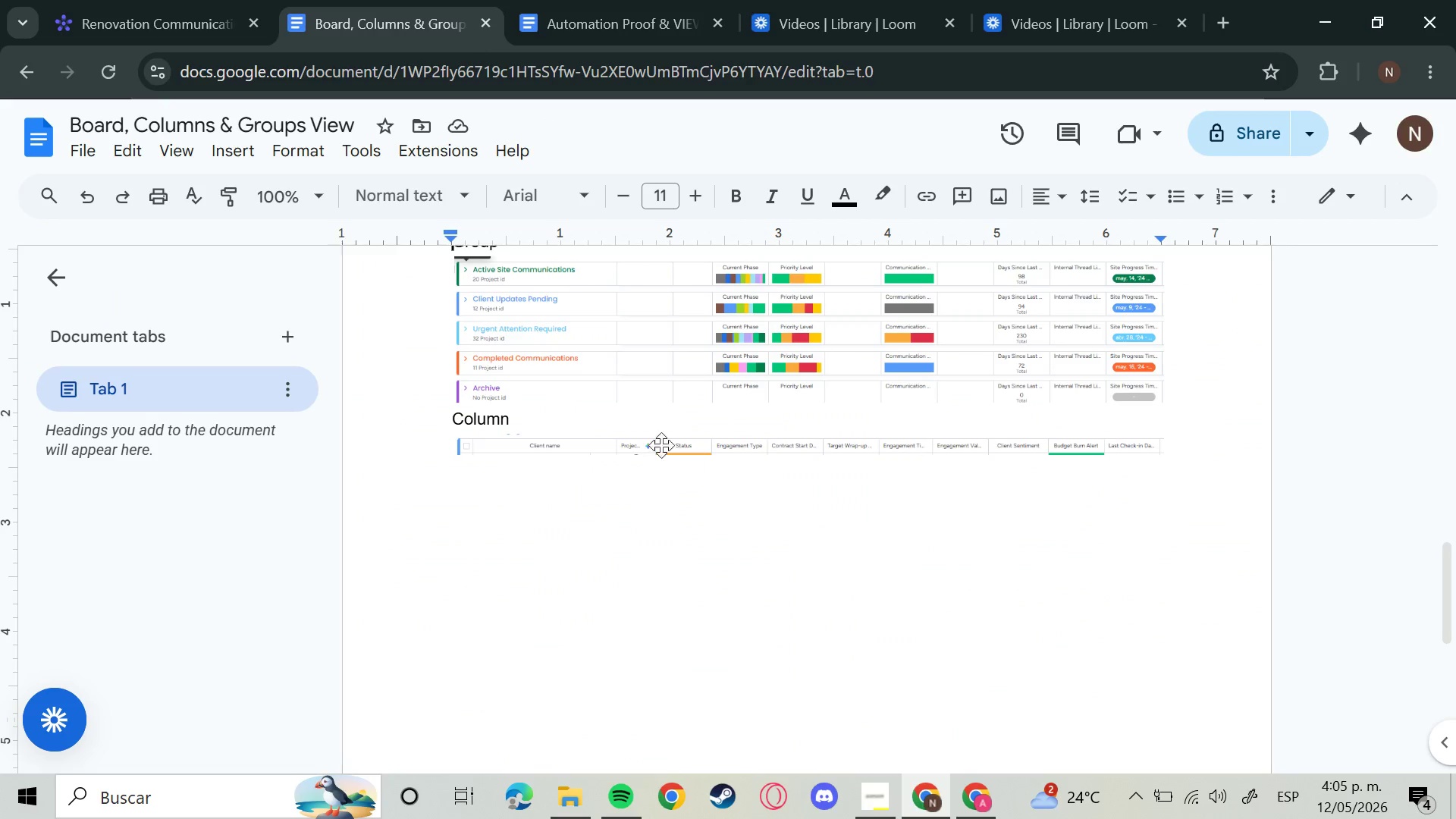 
left_click([648, 441])
 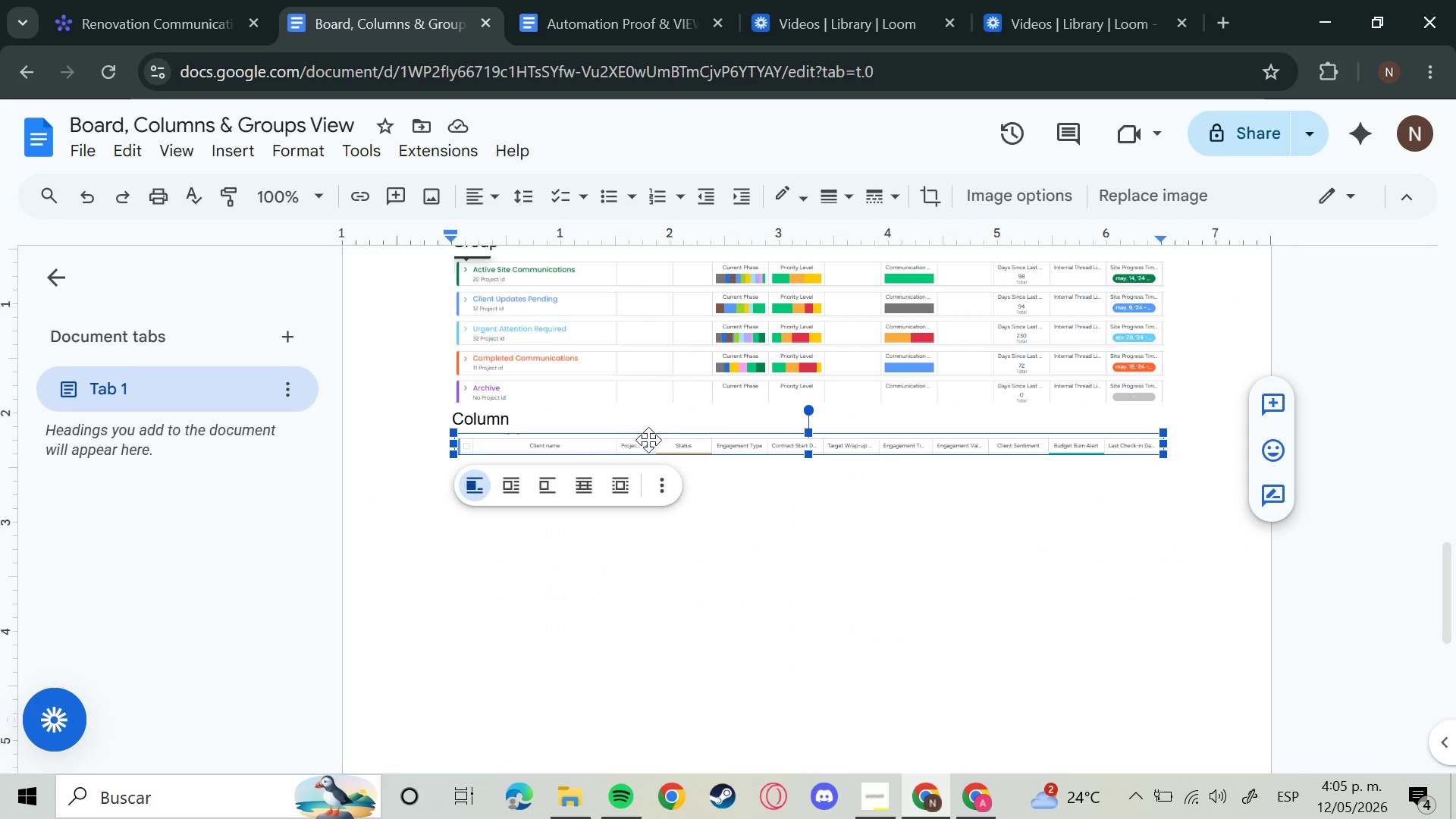 
key(Backspace)
 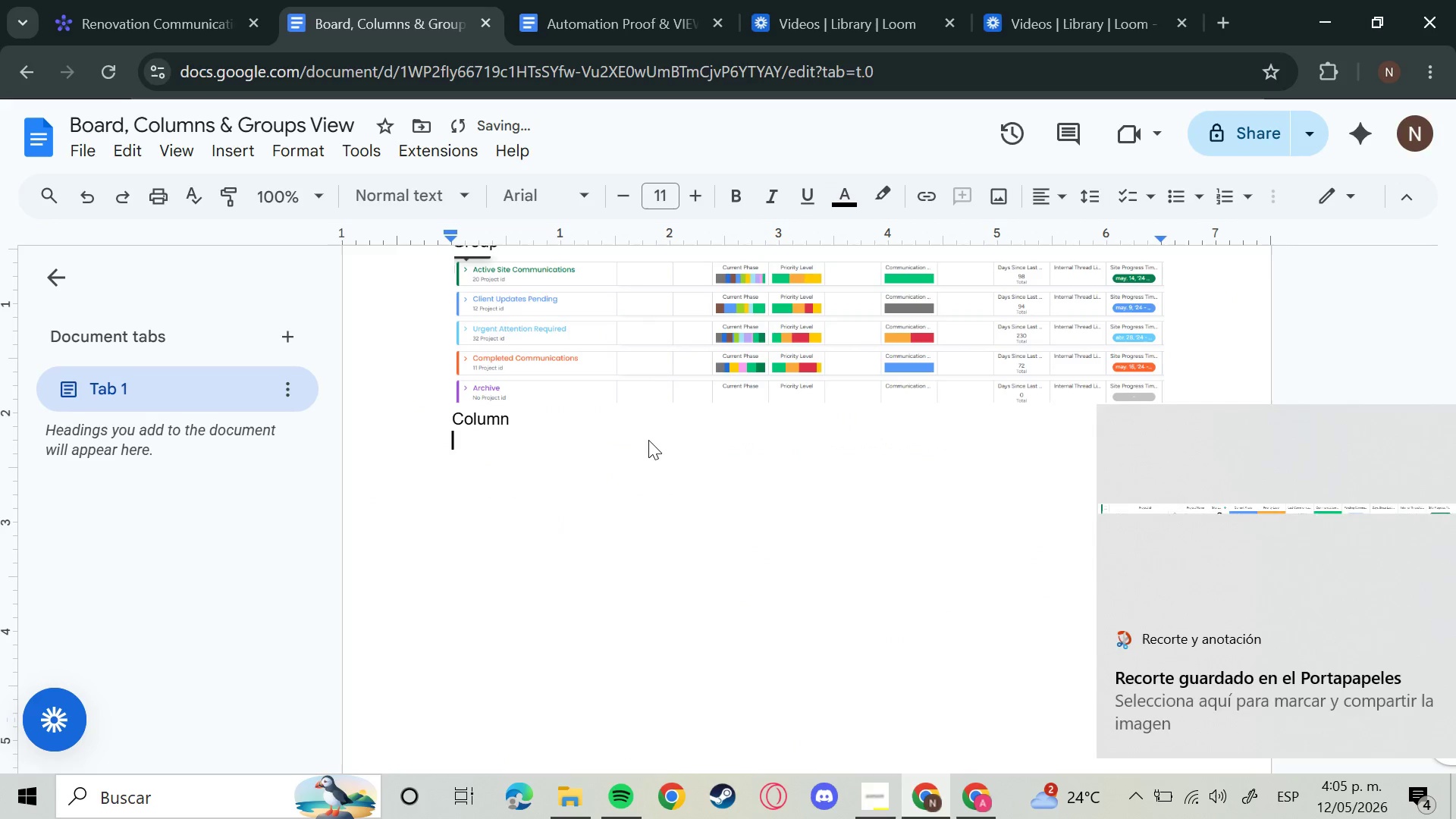 
key(Control+V)
 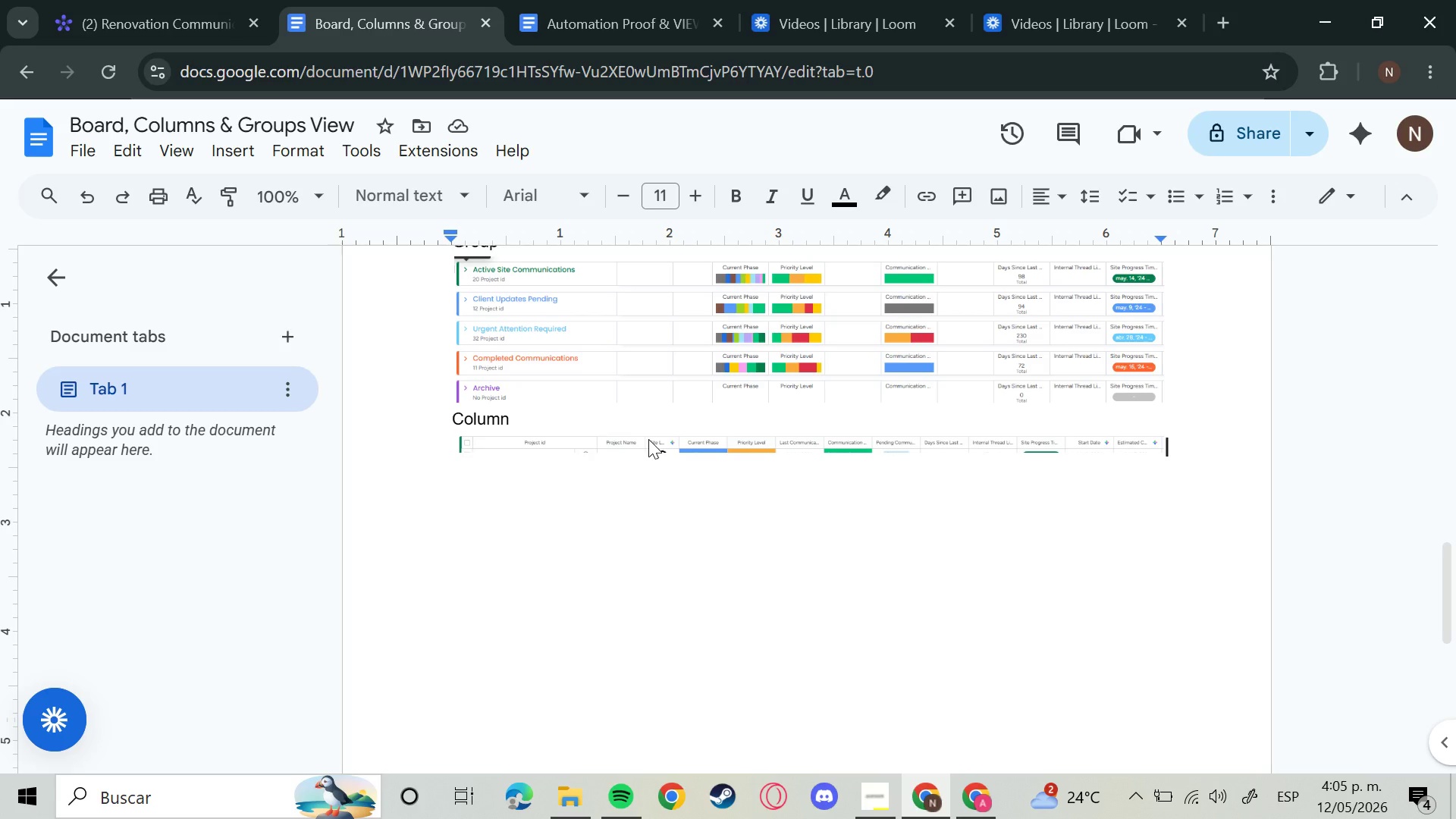 
wait(24.2)
 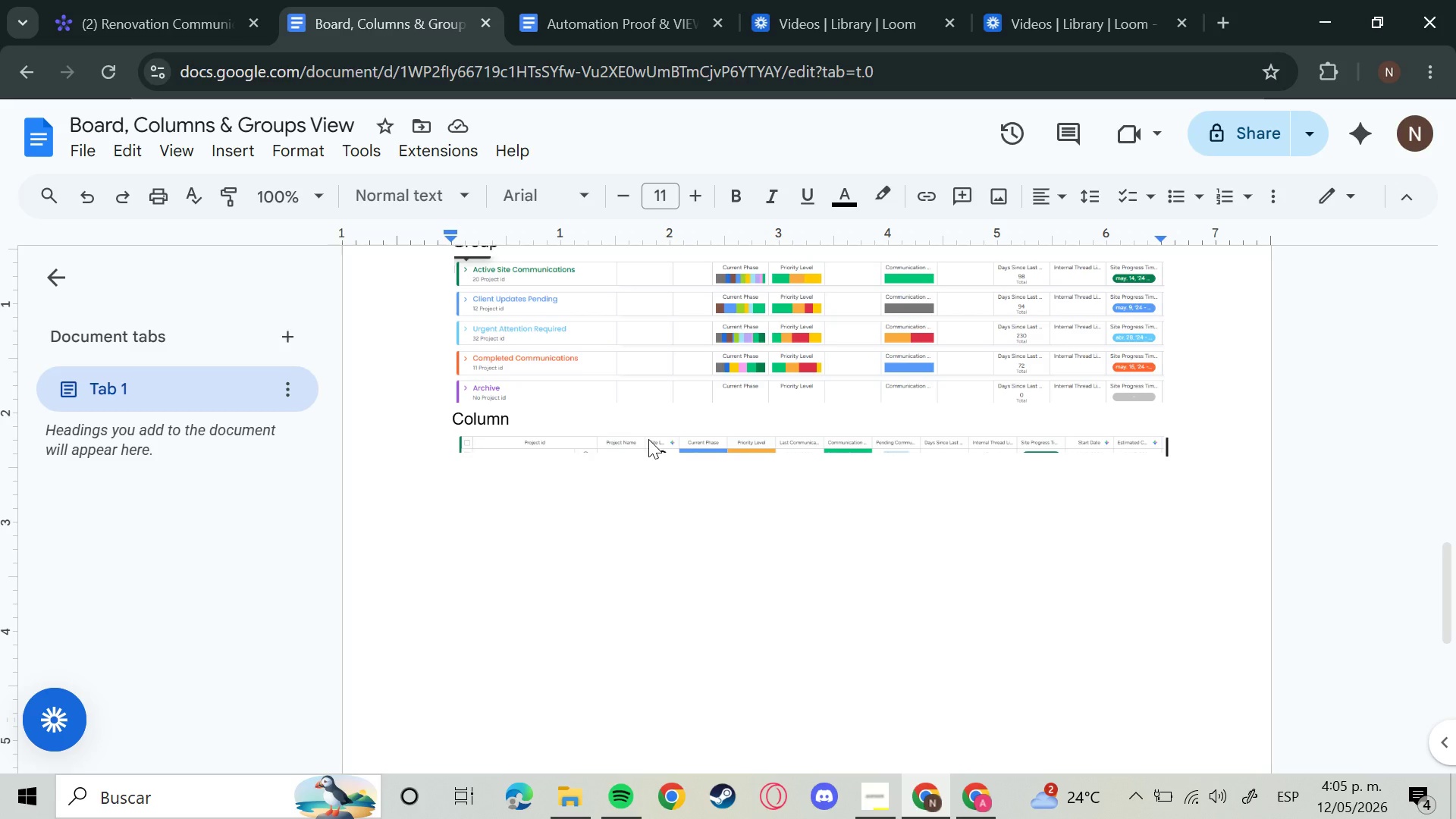 
left_click([218, 0])
 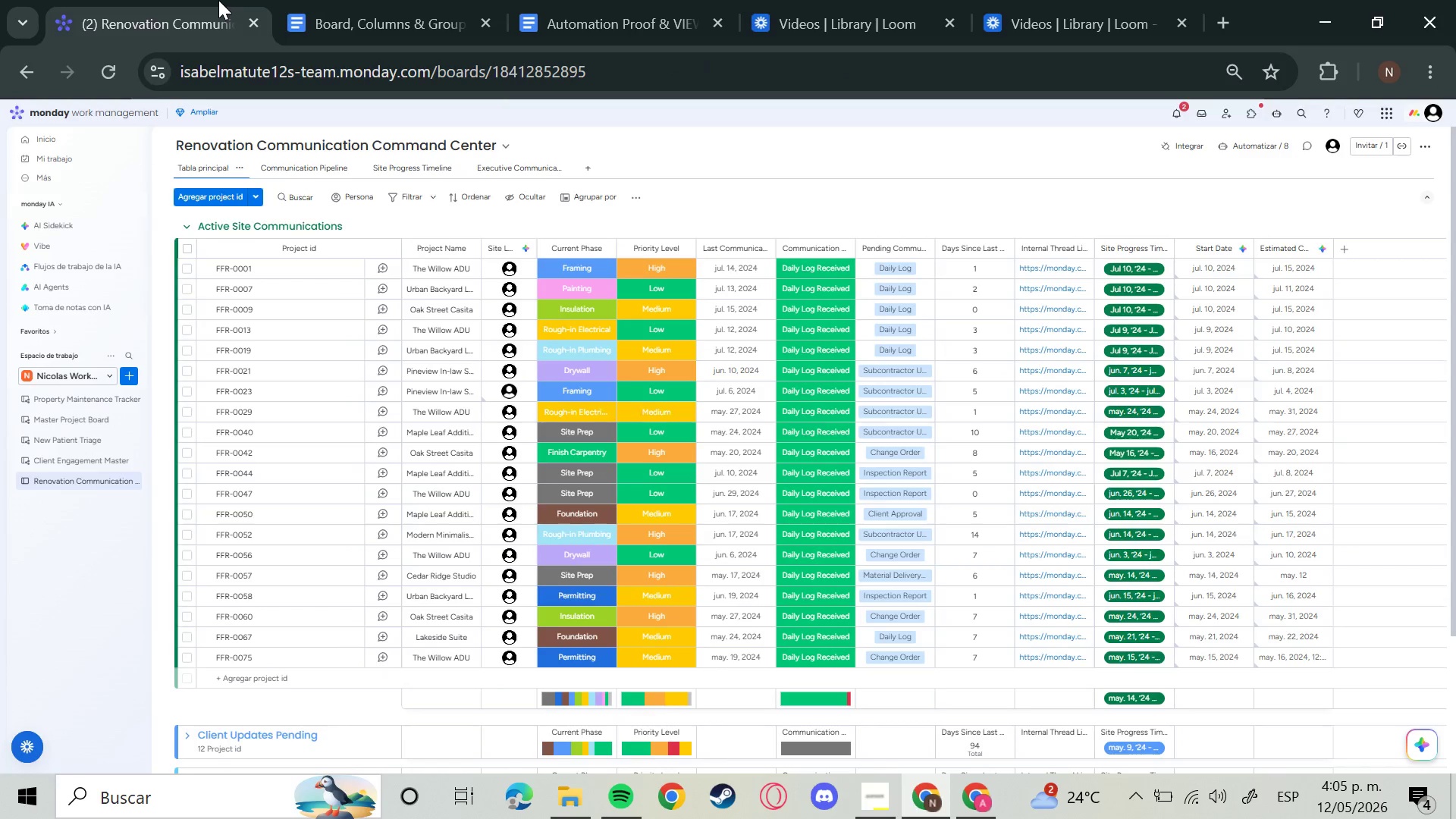 
wait(8.24)
 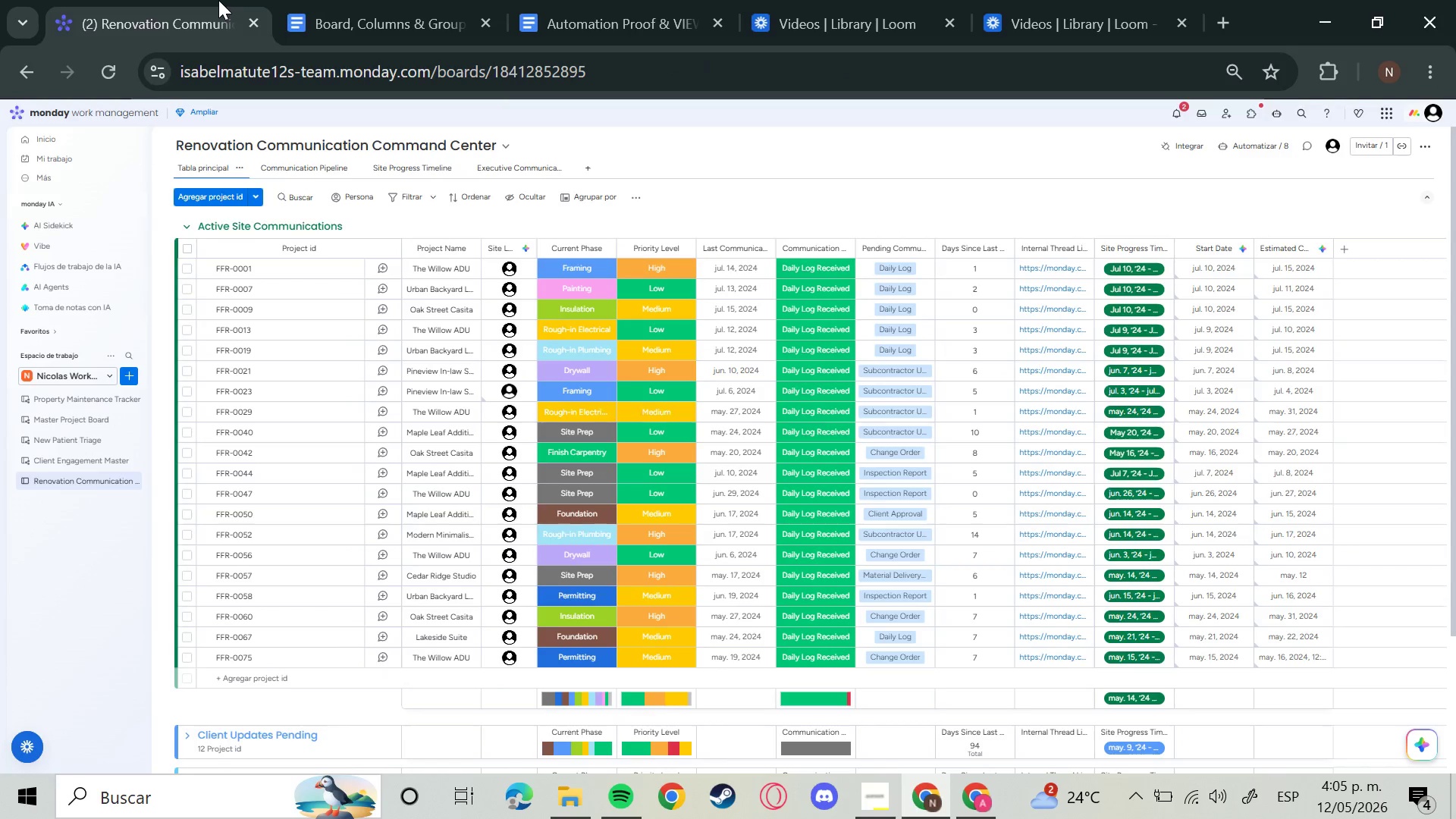 
left_click([307, 164])
 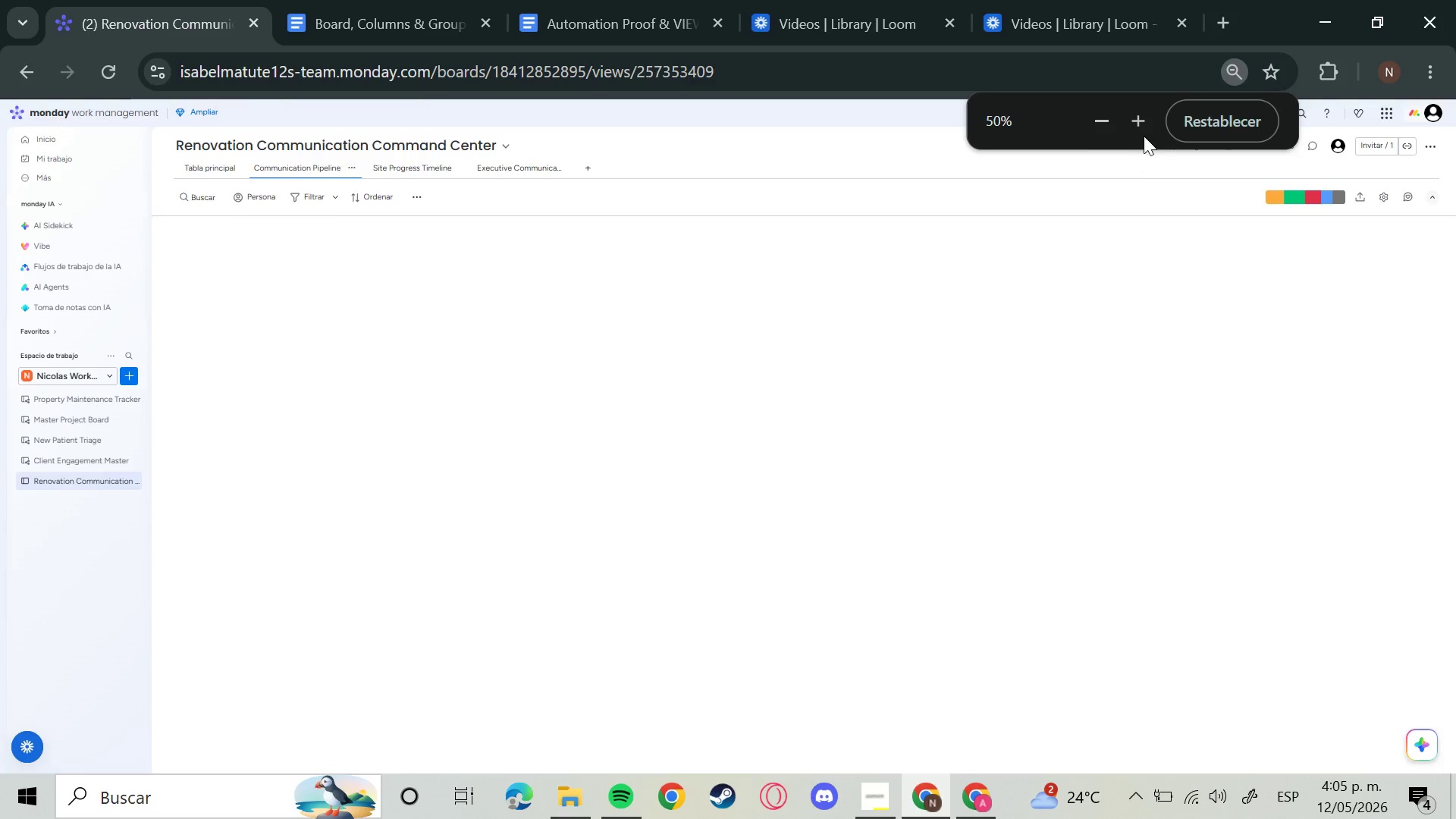 
wait(15.01)
 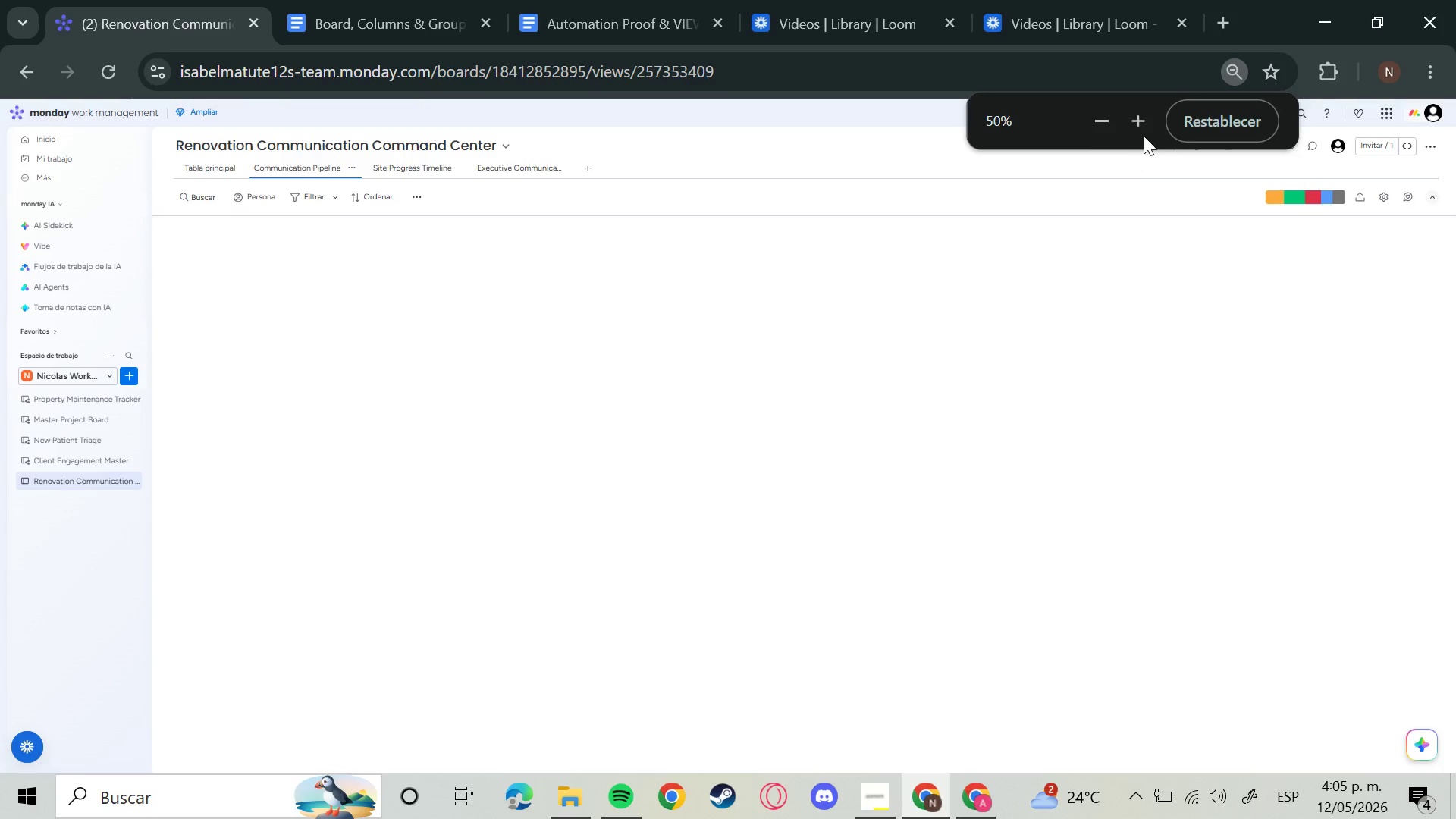 
left_click([1329, 228])
 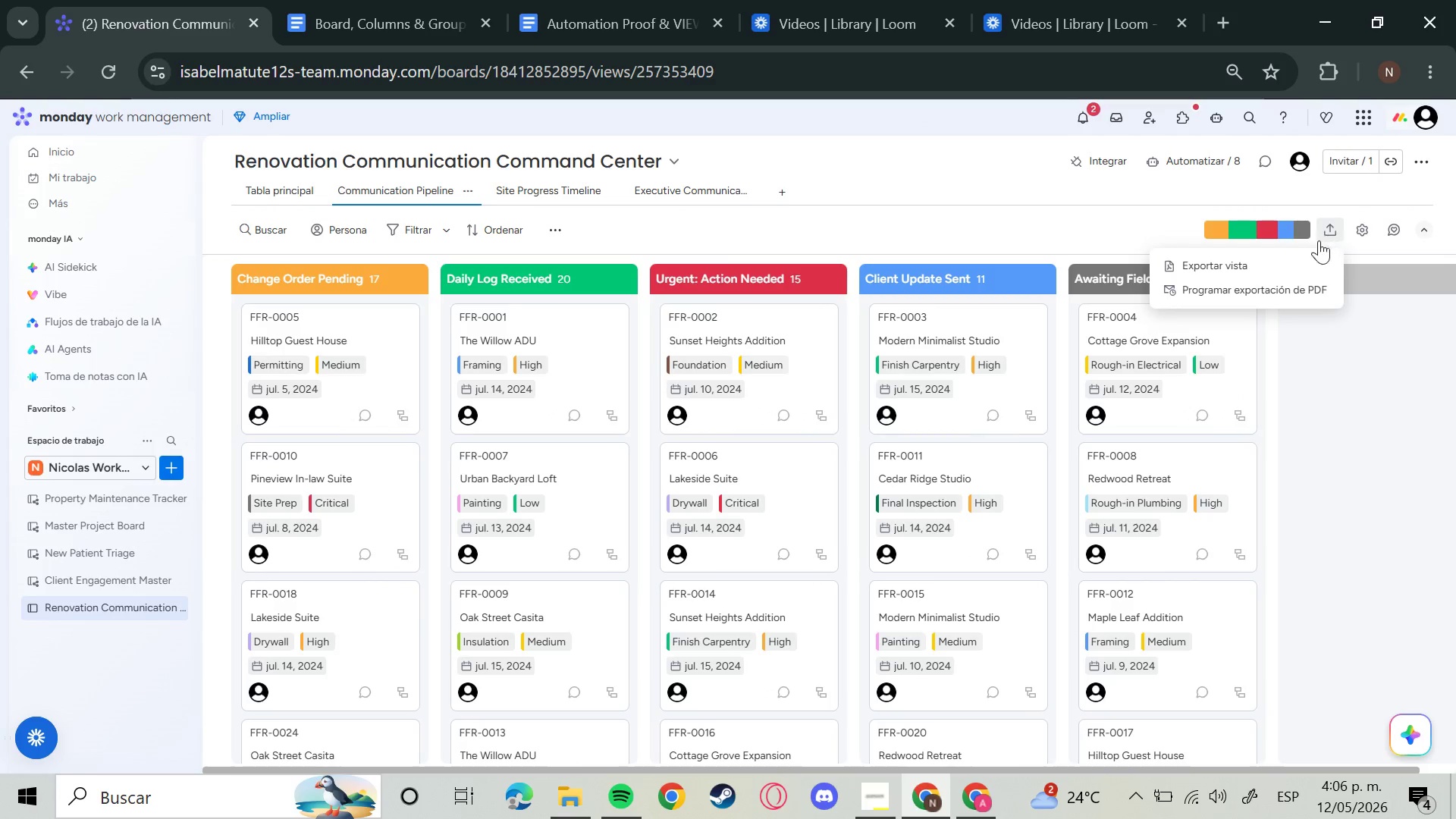 
left_click([1202, 257])
 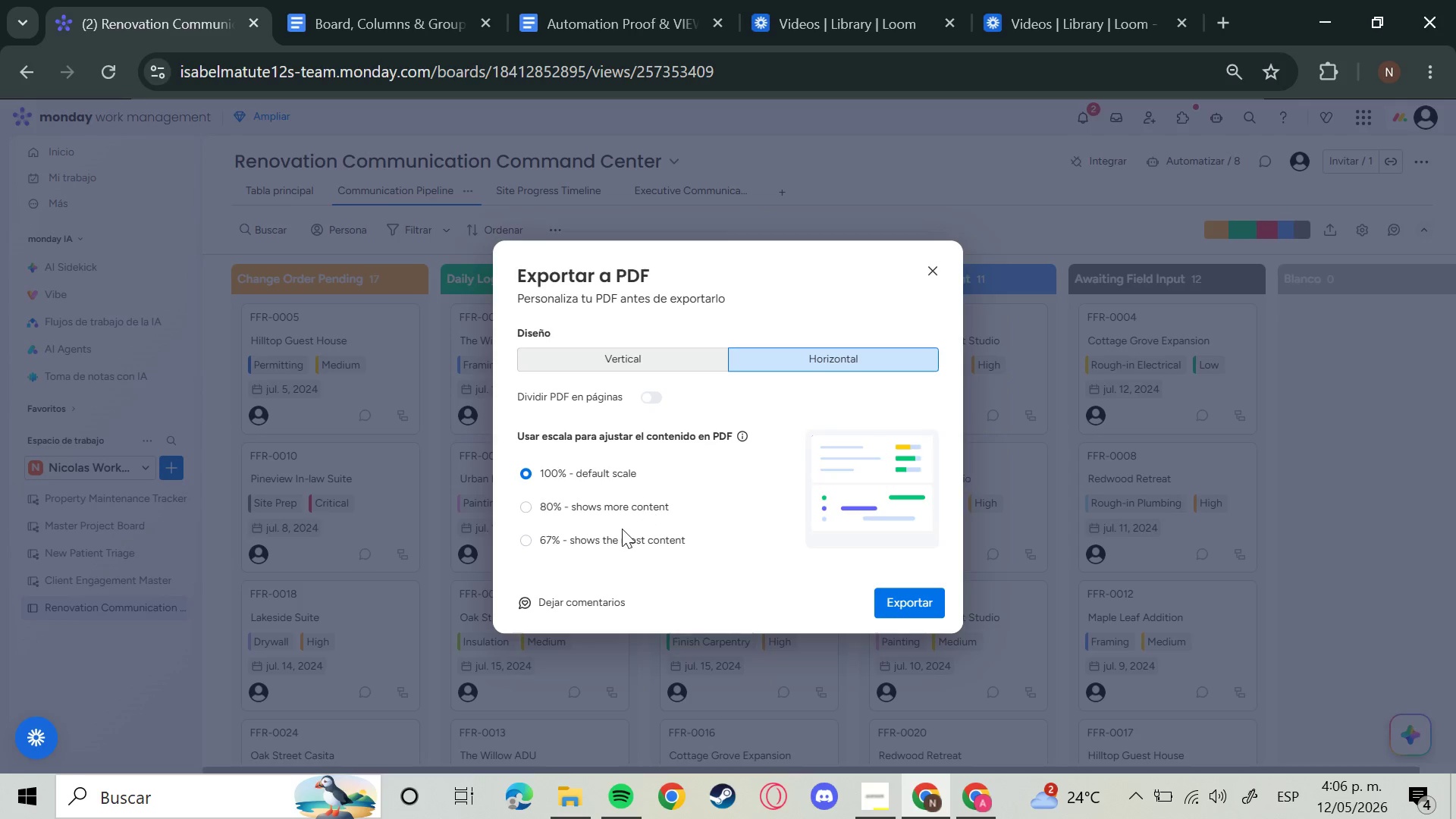 
left_click([526, 535])
 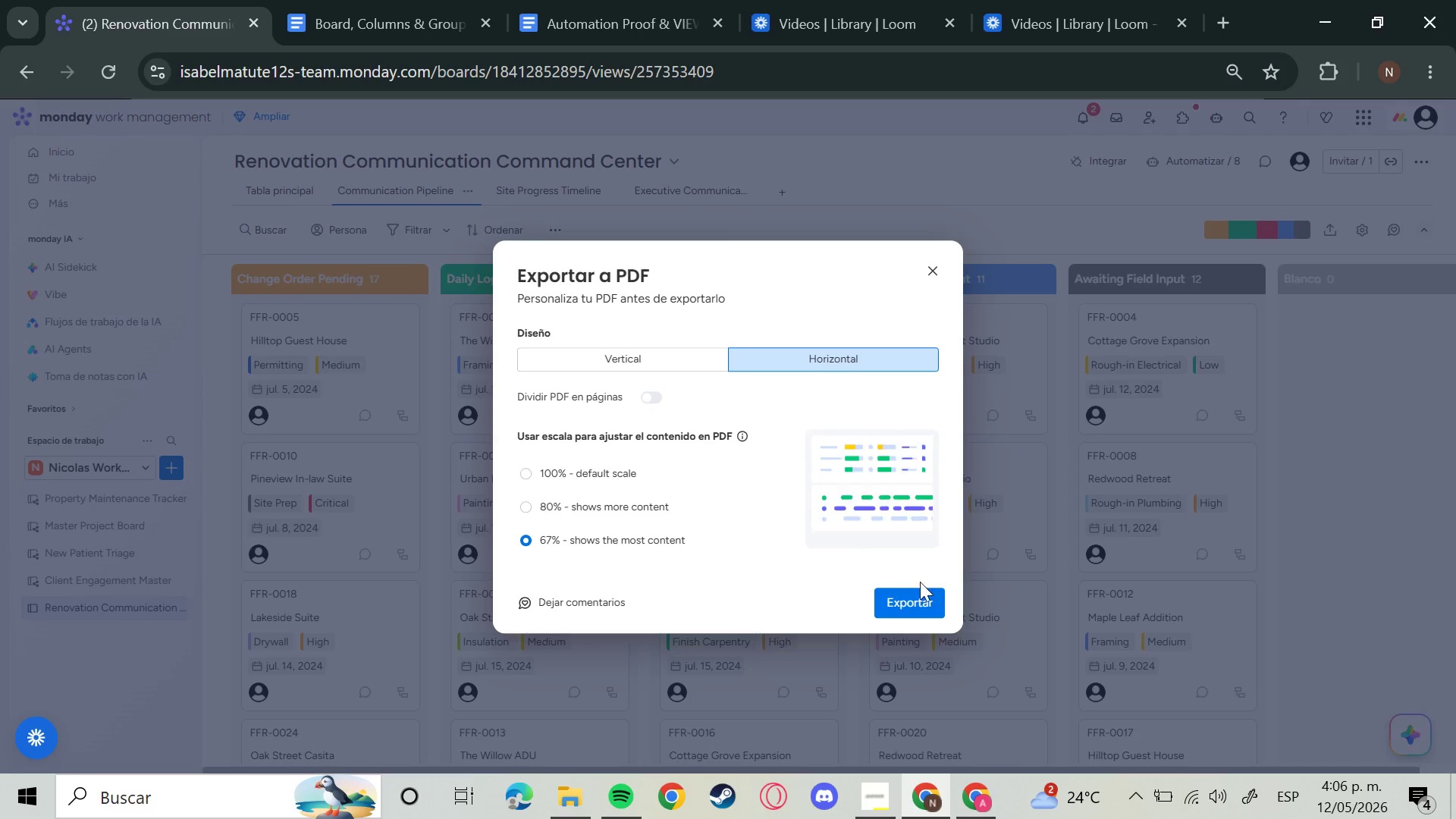 
left_click([919, 612])
 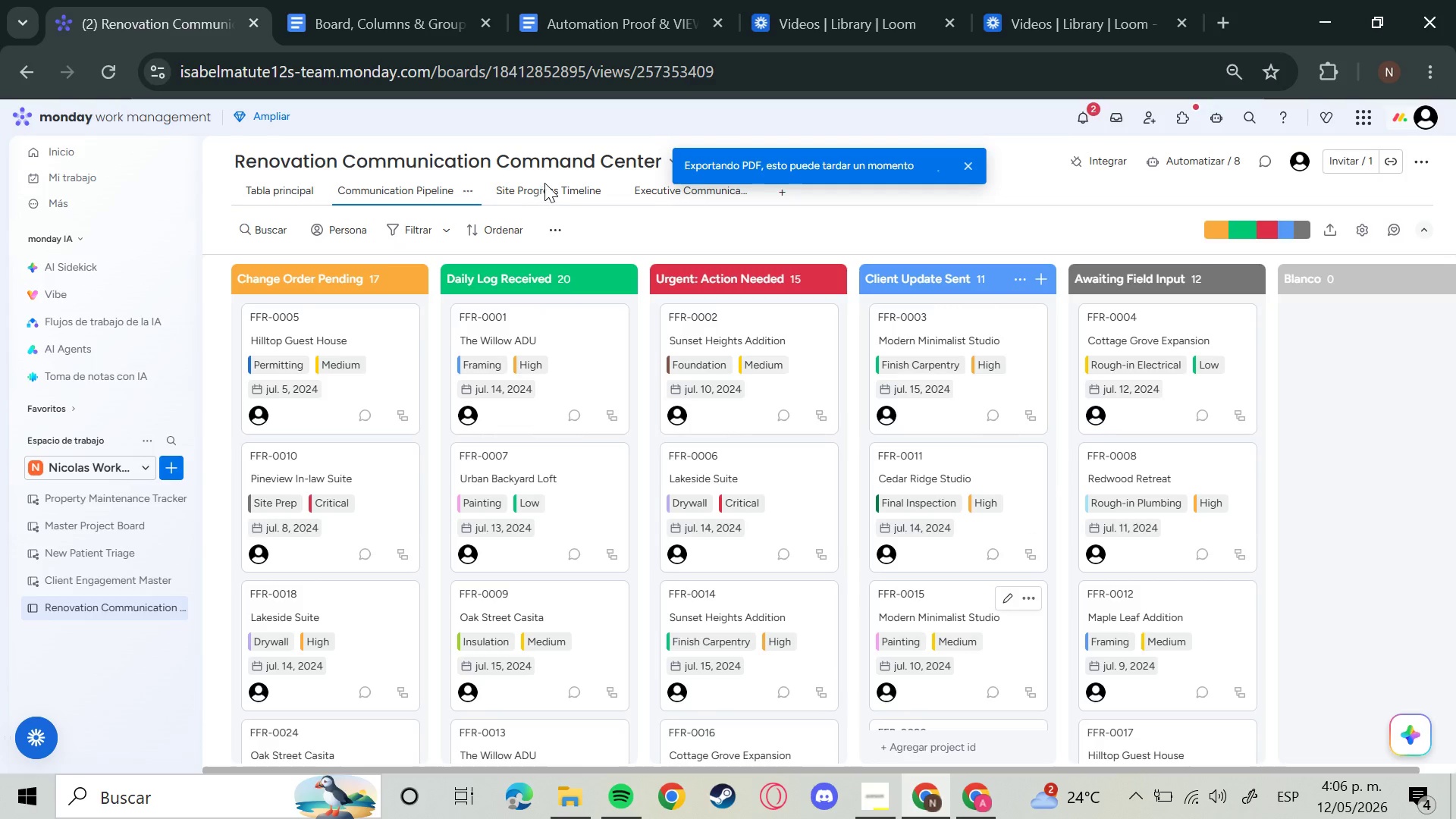 
left_click([544, 187])
 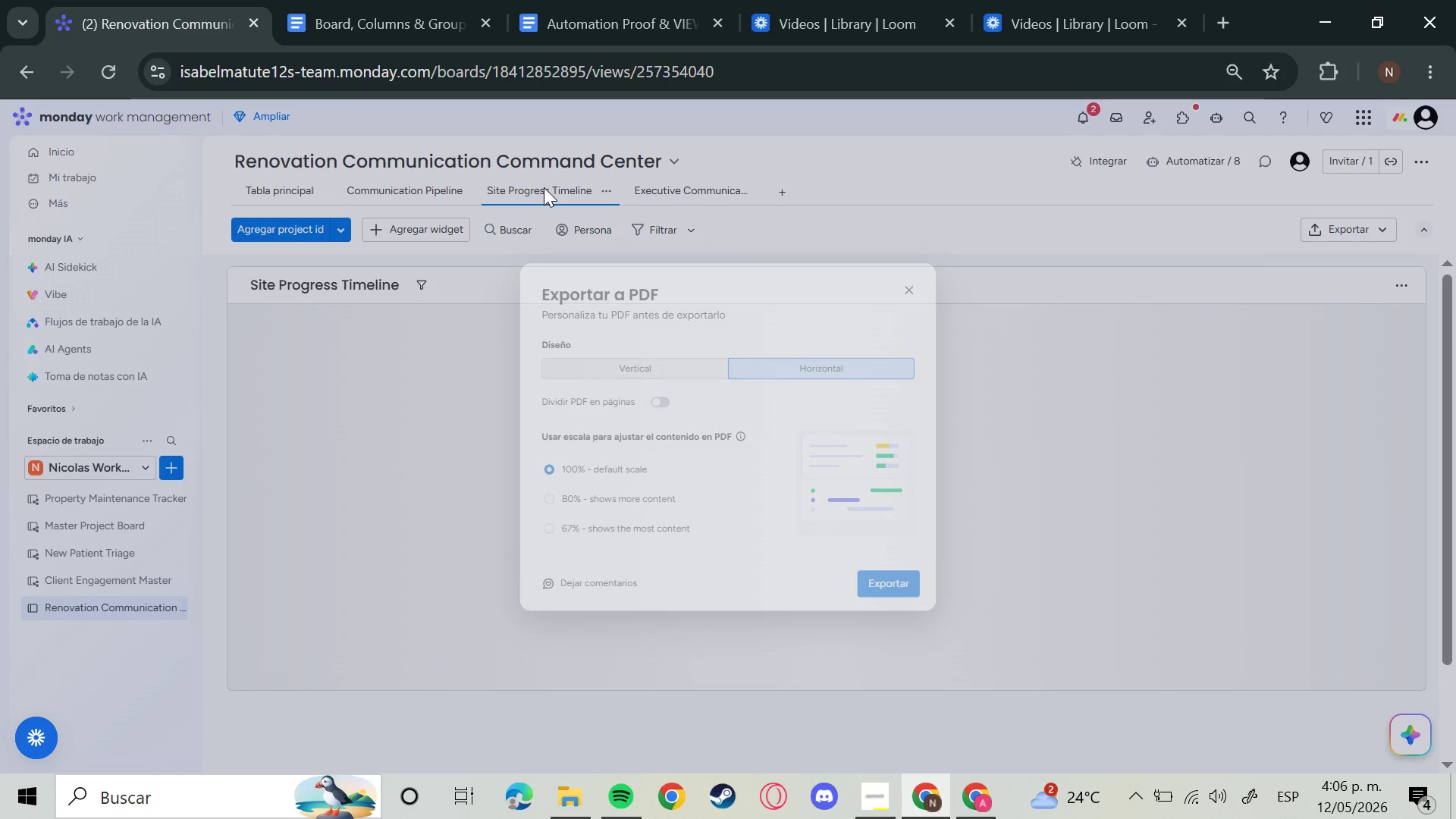 
wait(16.97)
 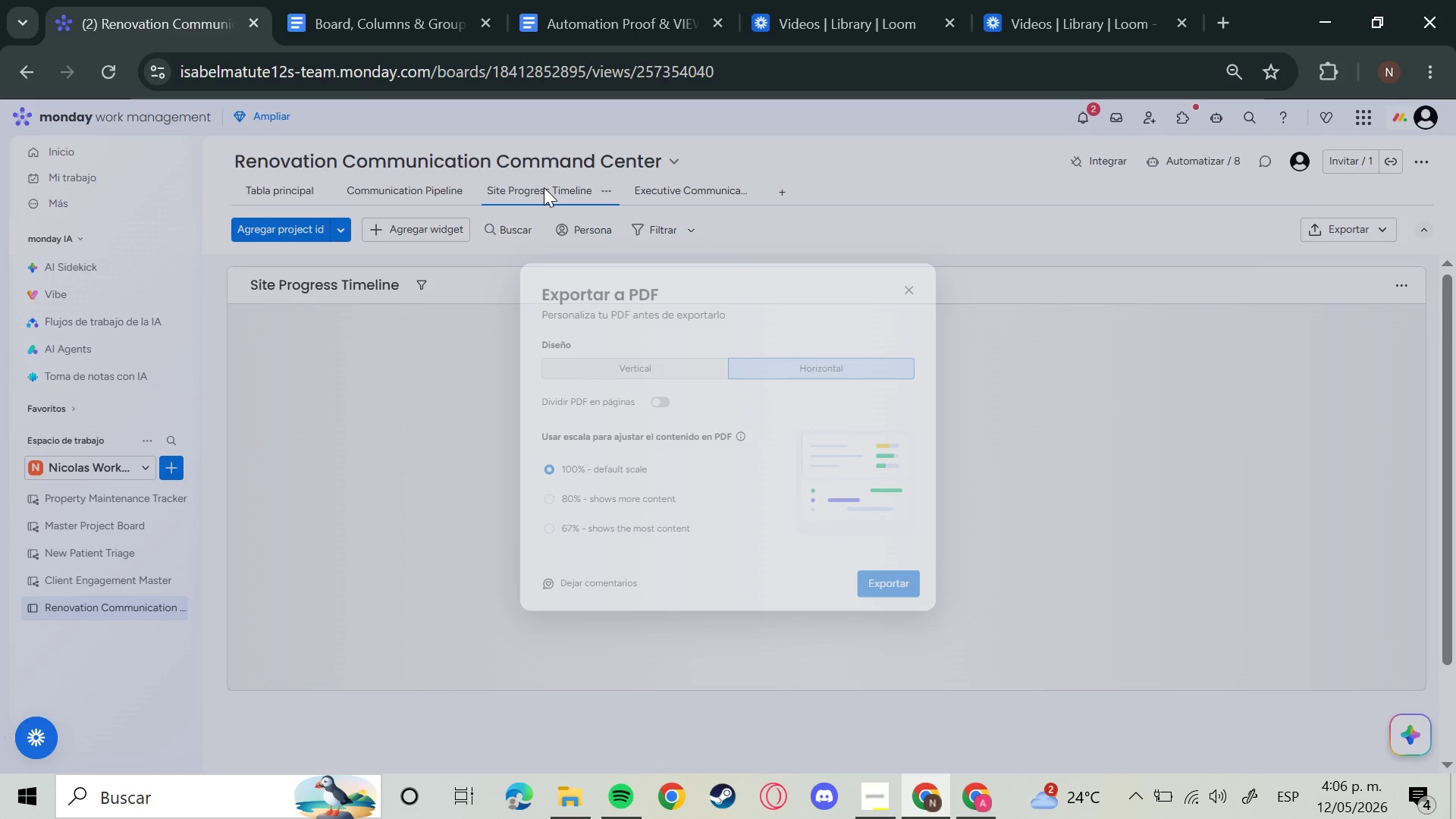 
left_click([934, 479])
 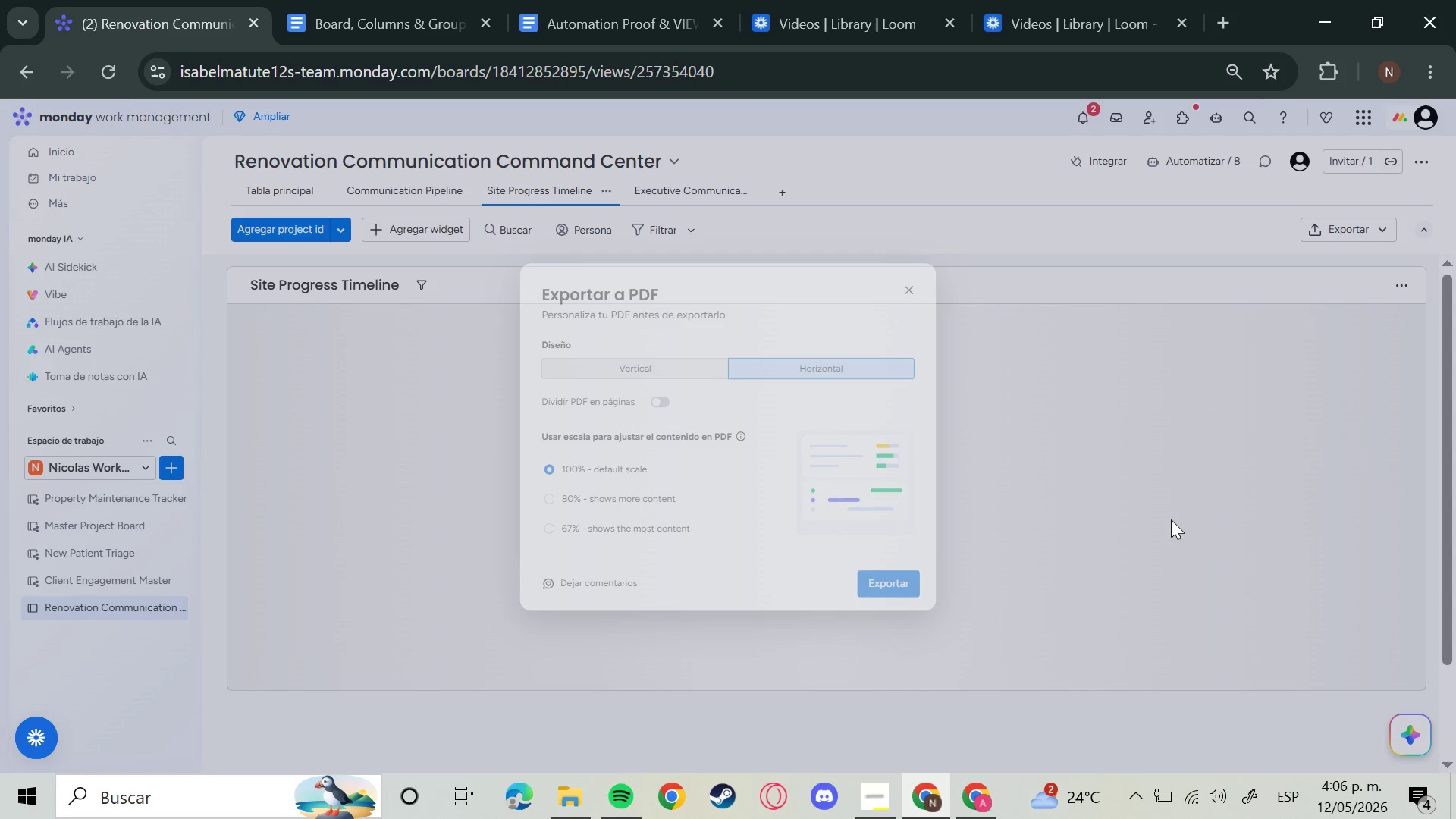 
left_click_drag(start_coordinate=[1188, 528], to_coordinate=[1203, 537])
 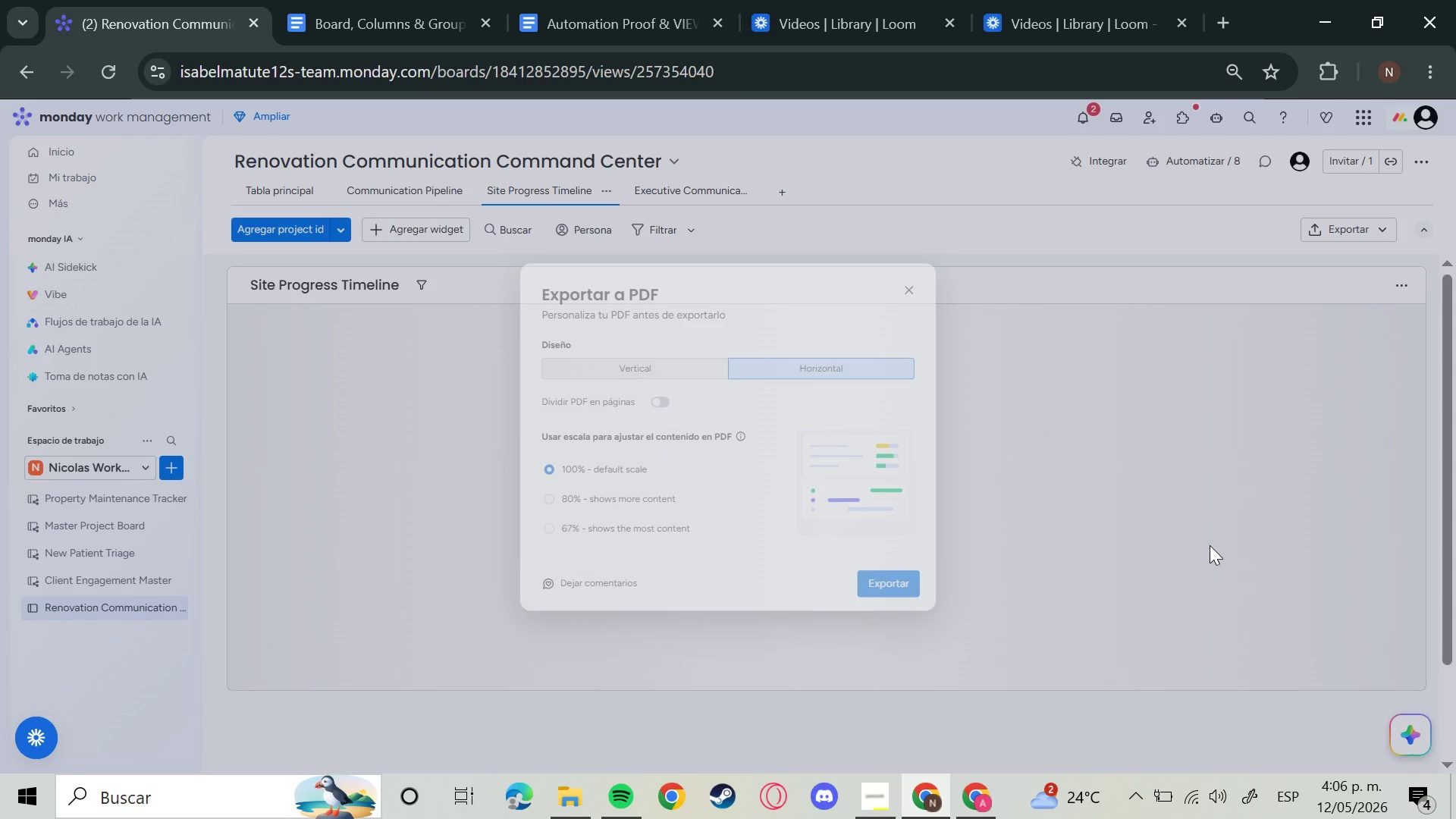 
left_click_drag(start_coordinate=[1196, 532], to_coordinate=[1210, 545])
 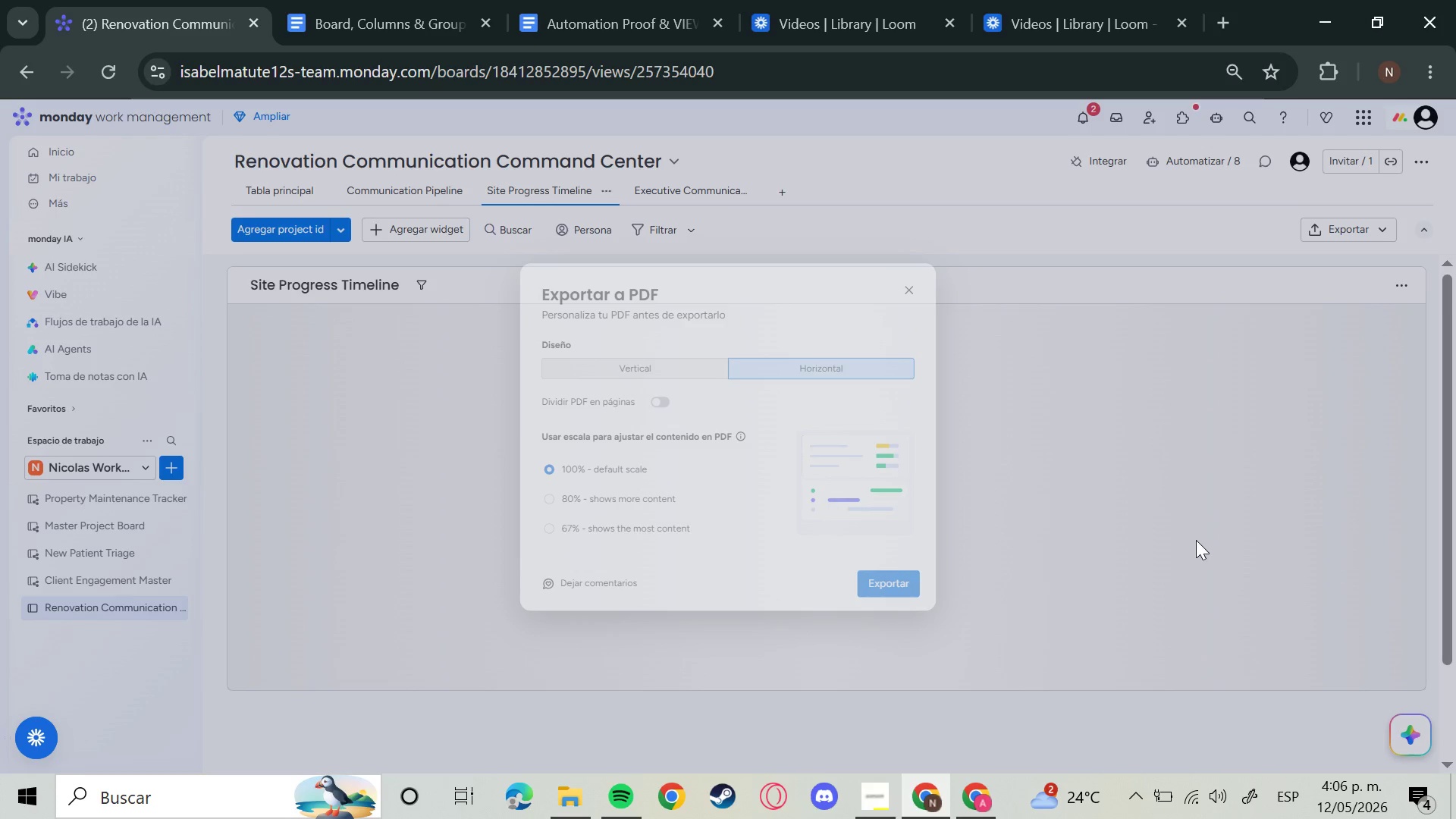 
left_click_drag(start_coordinate=[1206, 545], to_coordinate=[1193, 538])
 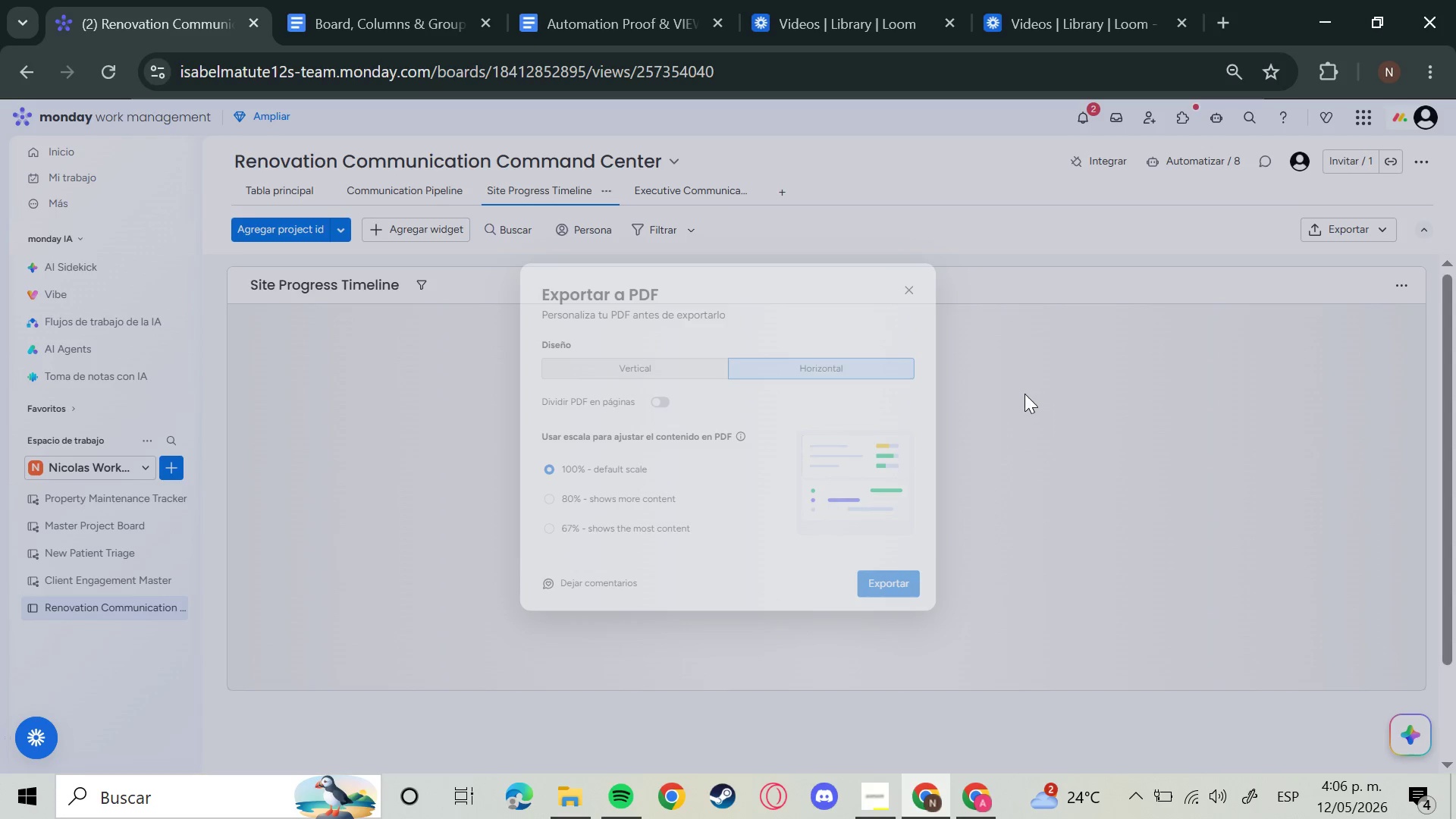 
left_click_drag(start_coordinate=[1025, 394], to_coordinate=[1028, 398])
 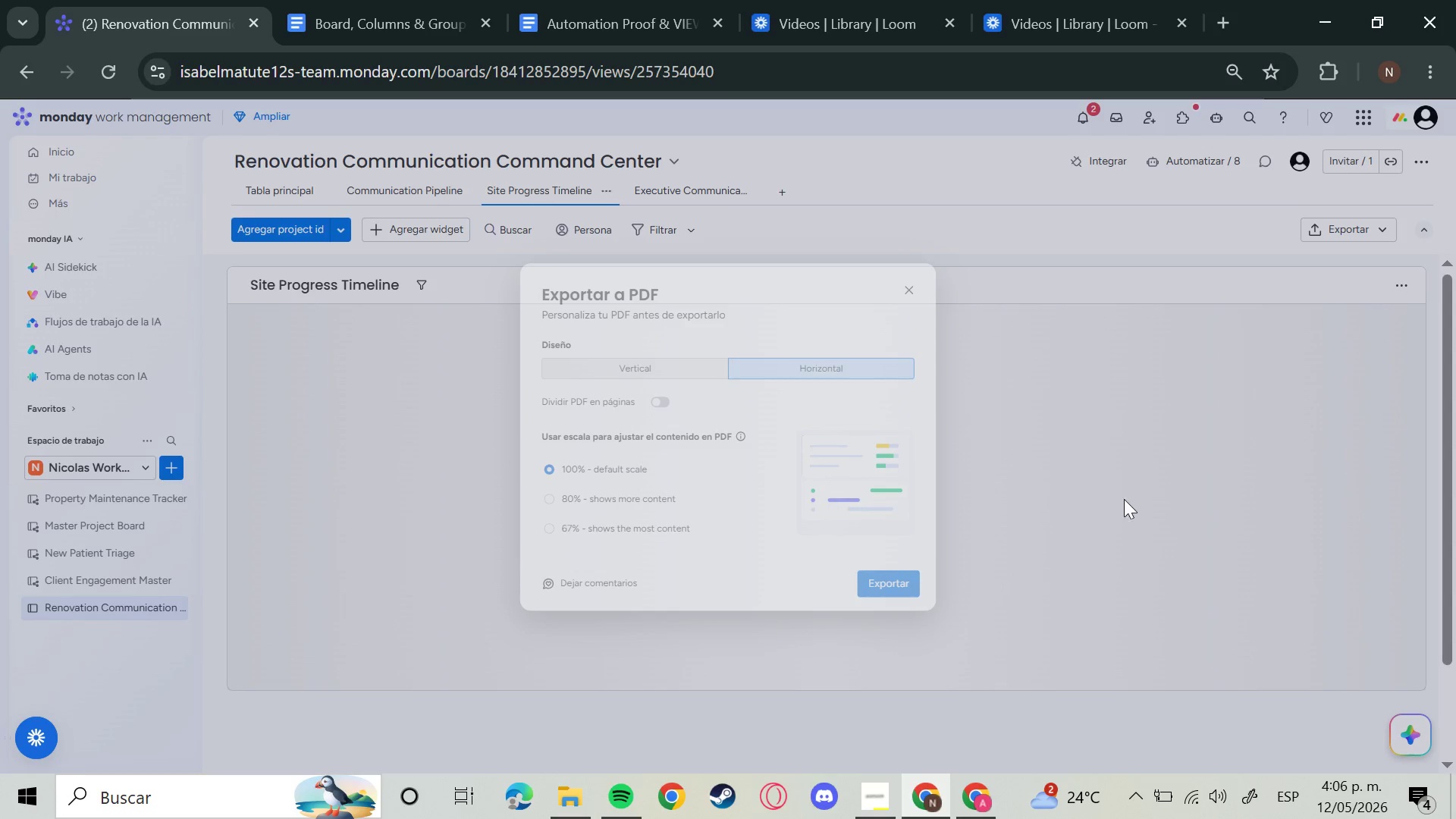 
left_click_drag(start_coordinate=[1043, 406], to_coordinate=[1188, 563])
 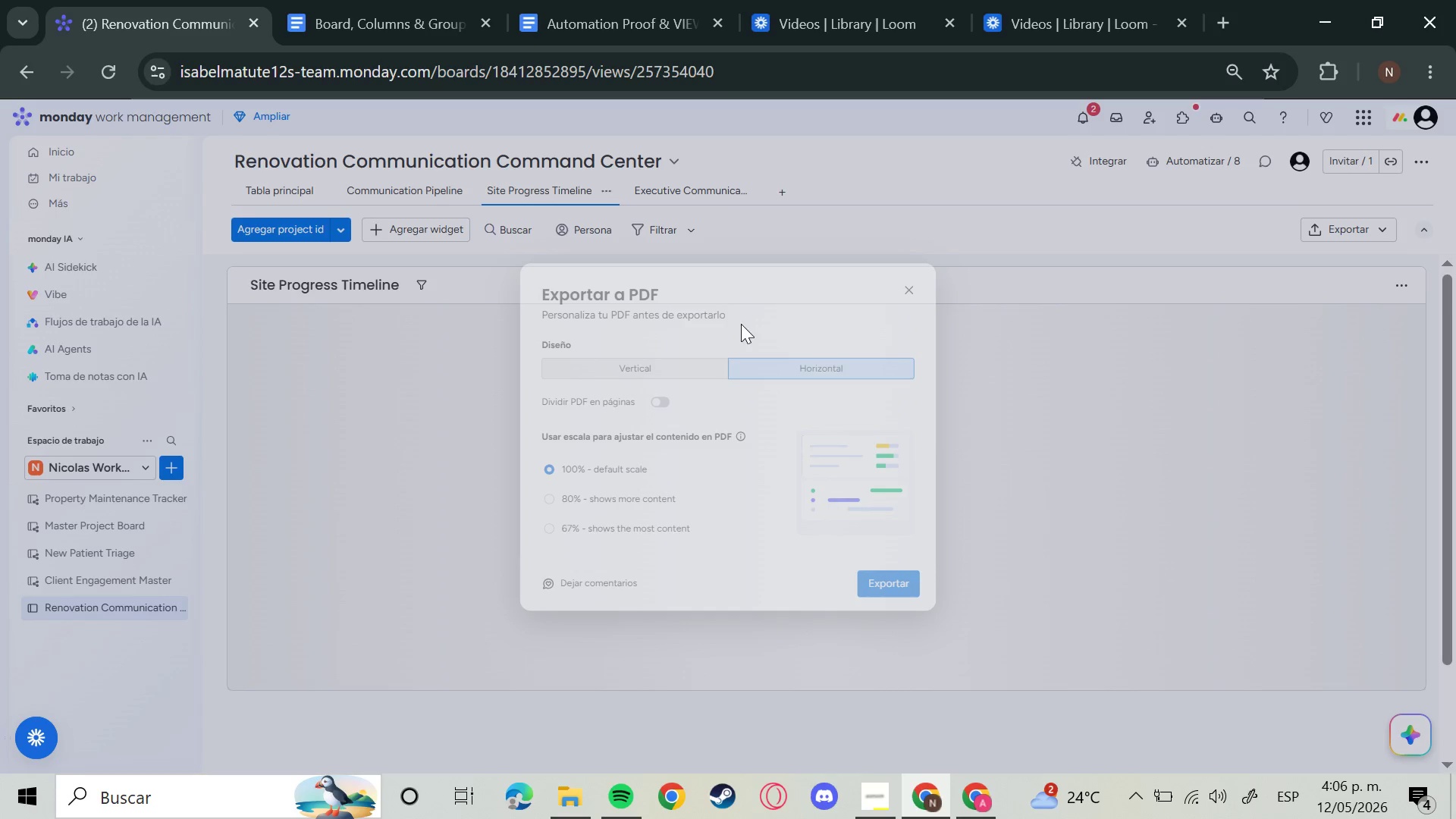 
left_click_drag(start_coordinate=[762, 334], to_coordinate=[855, 400])
 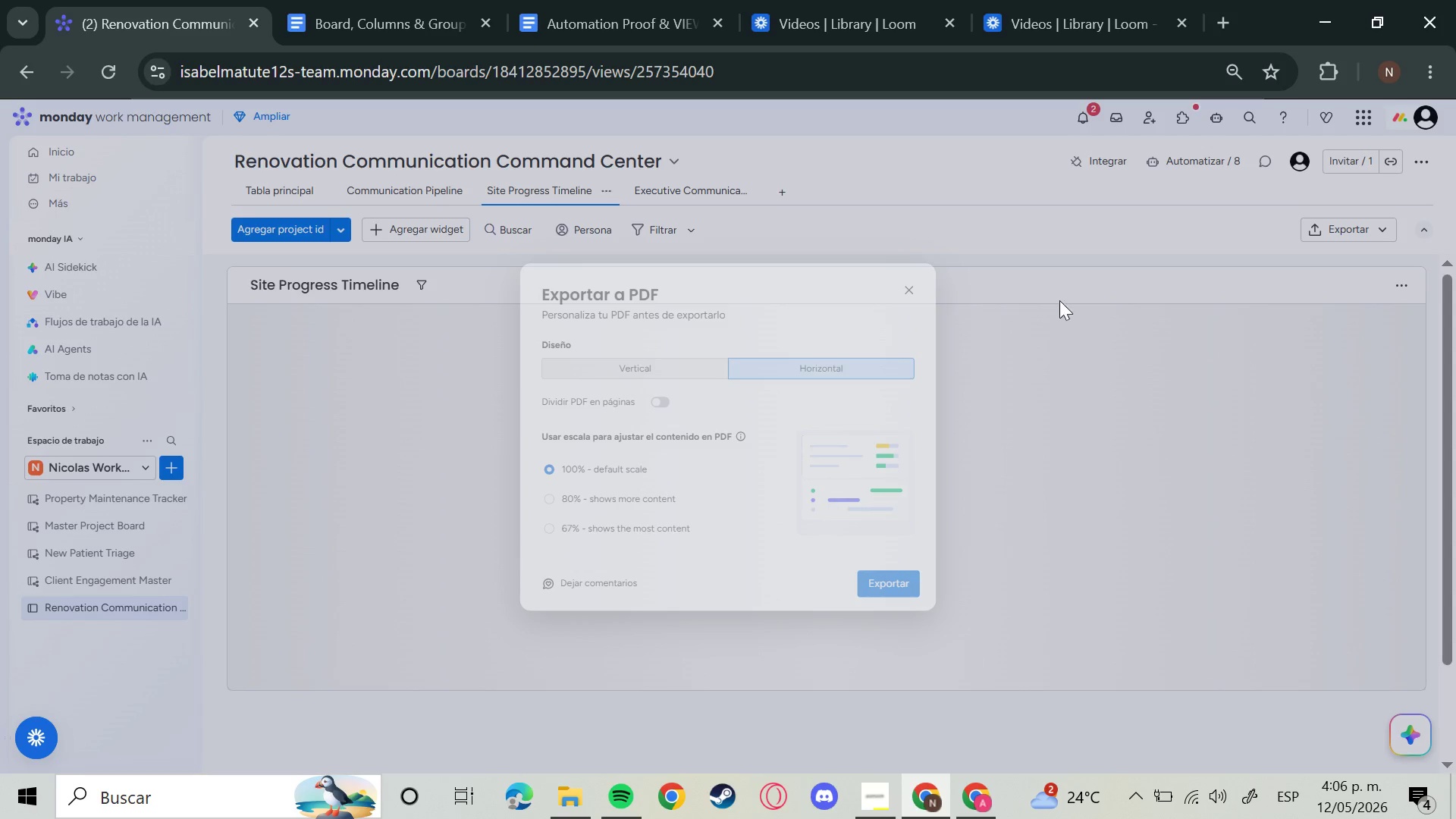 
left_click_drag(start_coordinate=[464, 548], to_coordinate=[689, 566])
 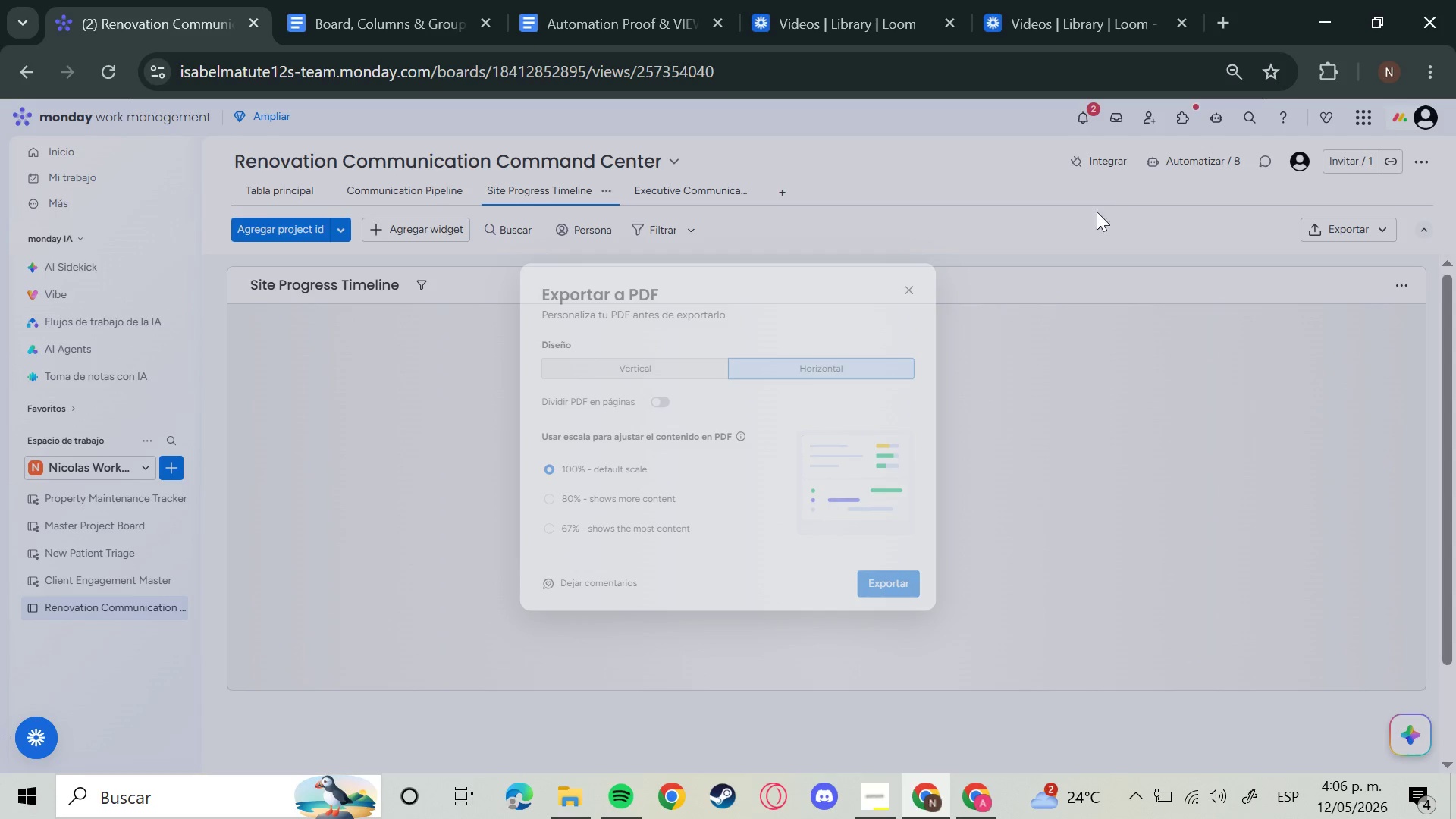 
left_click_drag(start_coordinate=[1096, 216], to_coordinate=[1100, 233])
 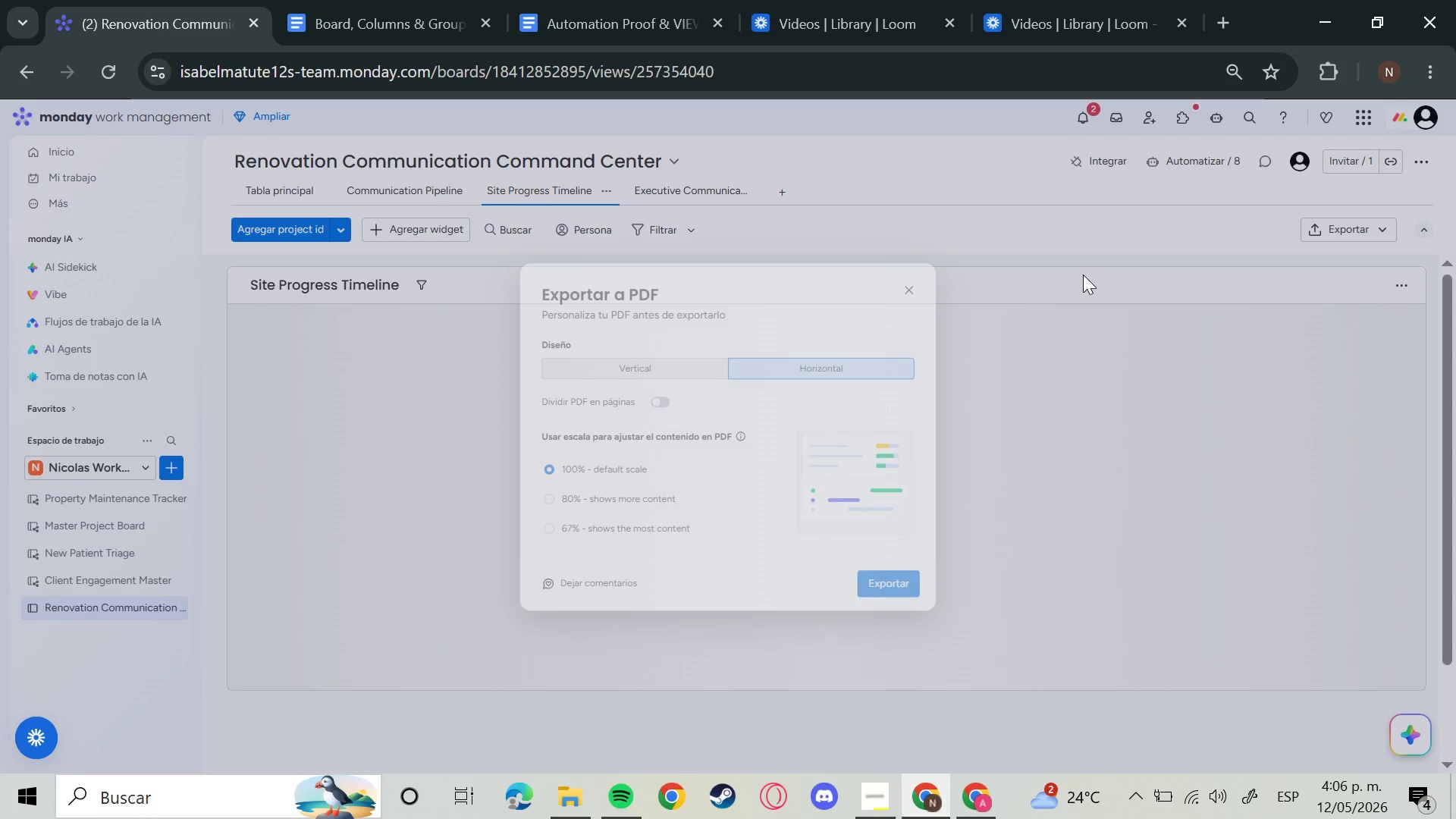 
left_click_drag(start_coordinate=[1086, 256], to_coordinate=[1082, 291])
 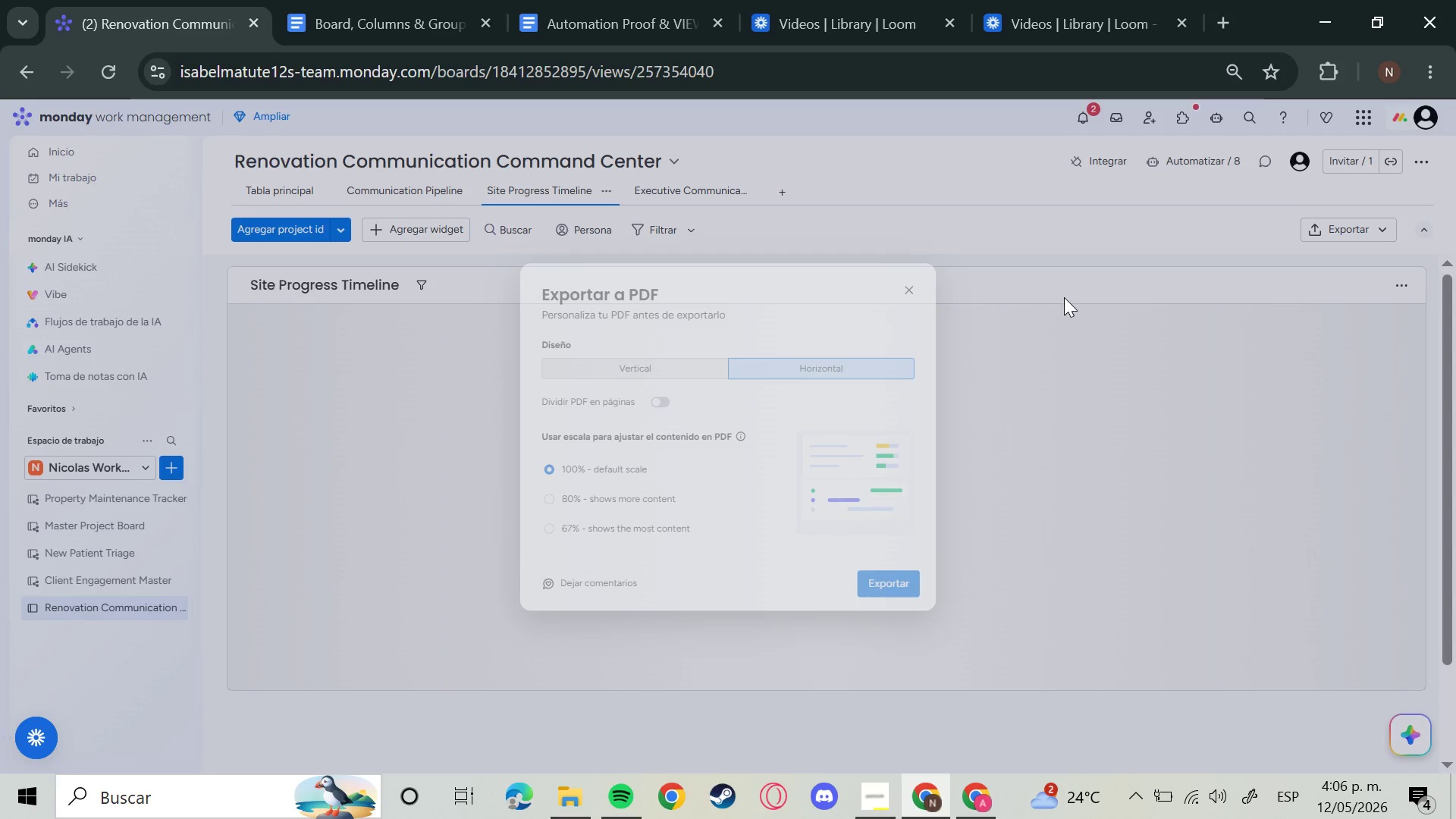 
left_click_drag(start_coordinate=[1059, 287], to_coordinate=[1077, 313])
 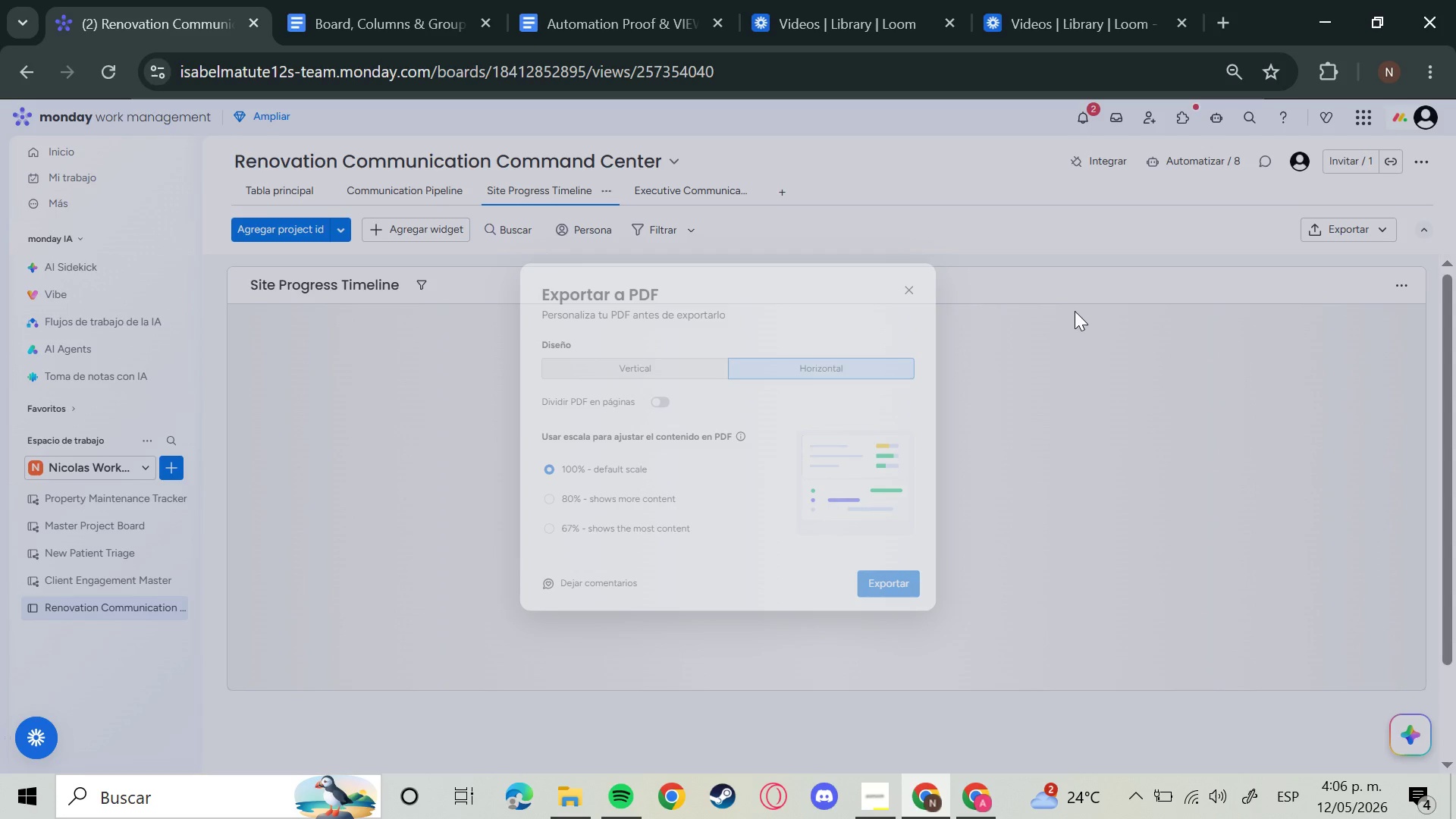 
mouse_move([1106, 238])
 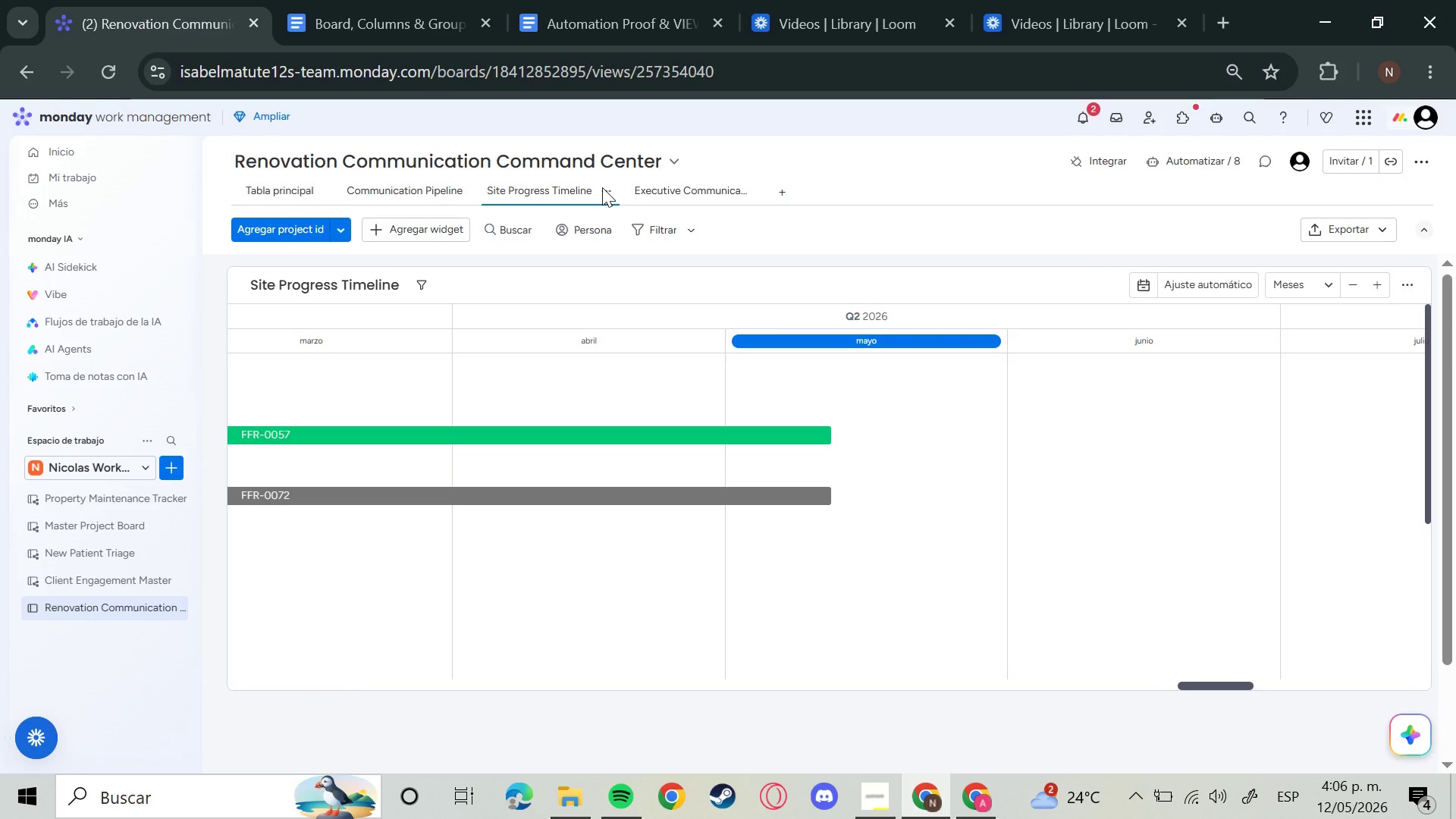 
left_click([604, 190])
 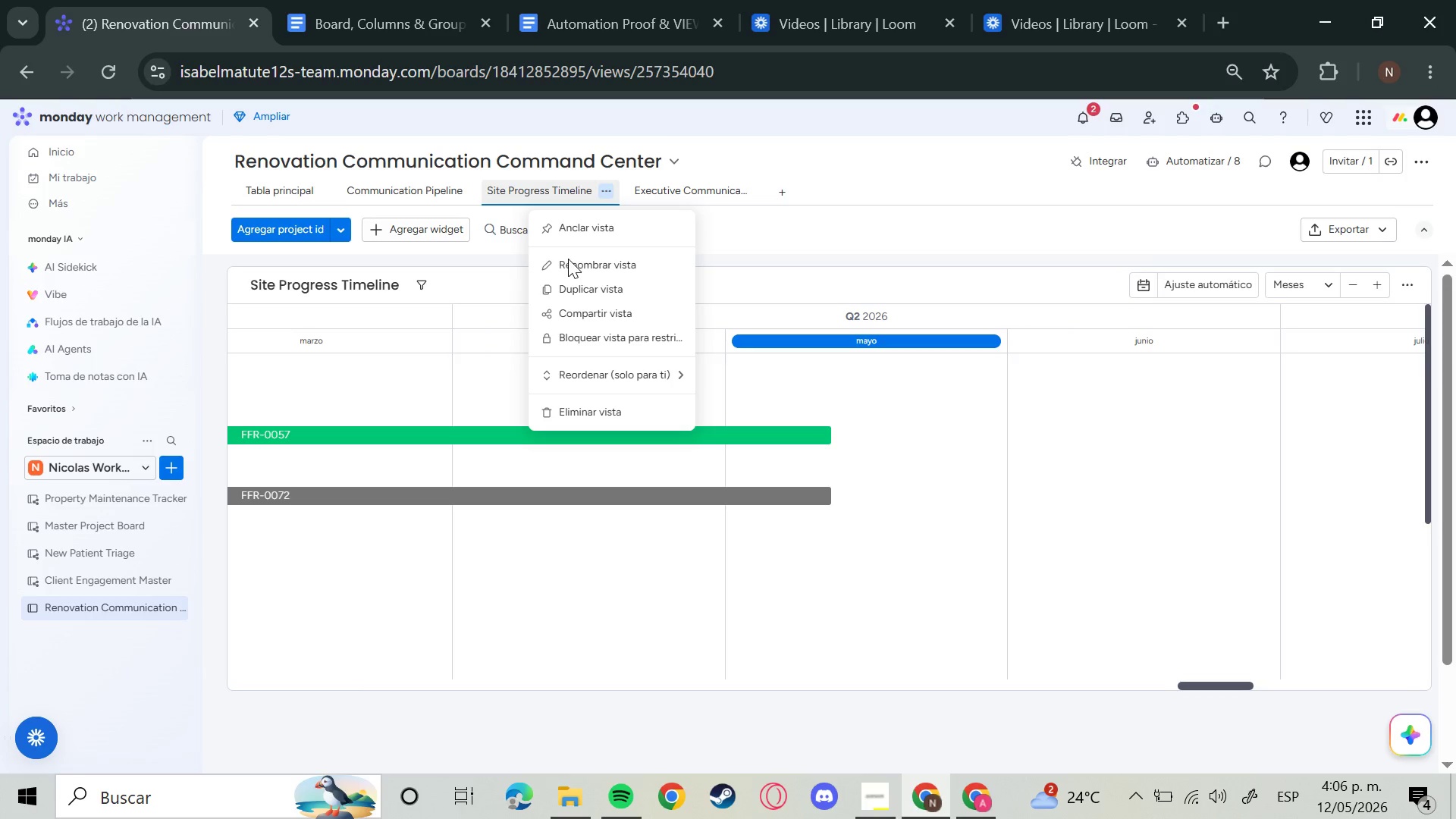 
wait(10.11)
 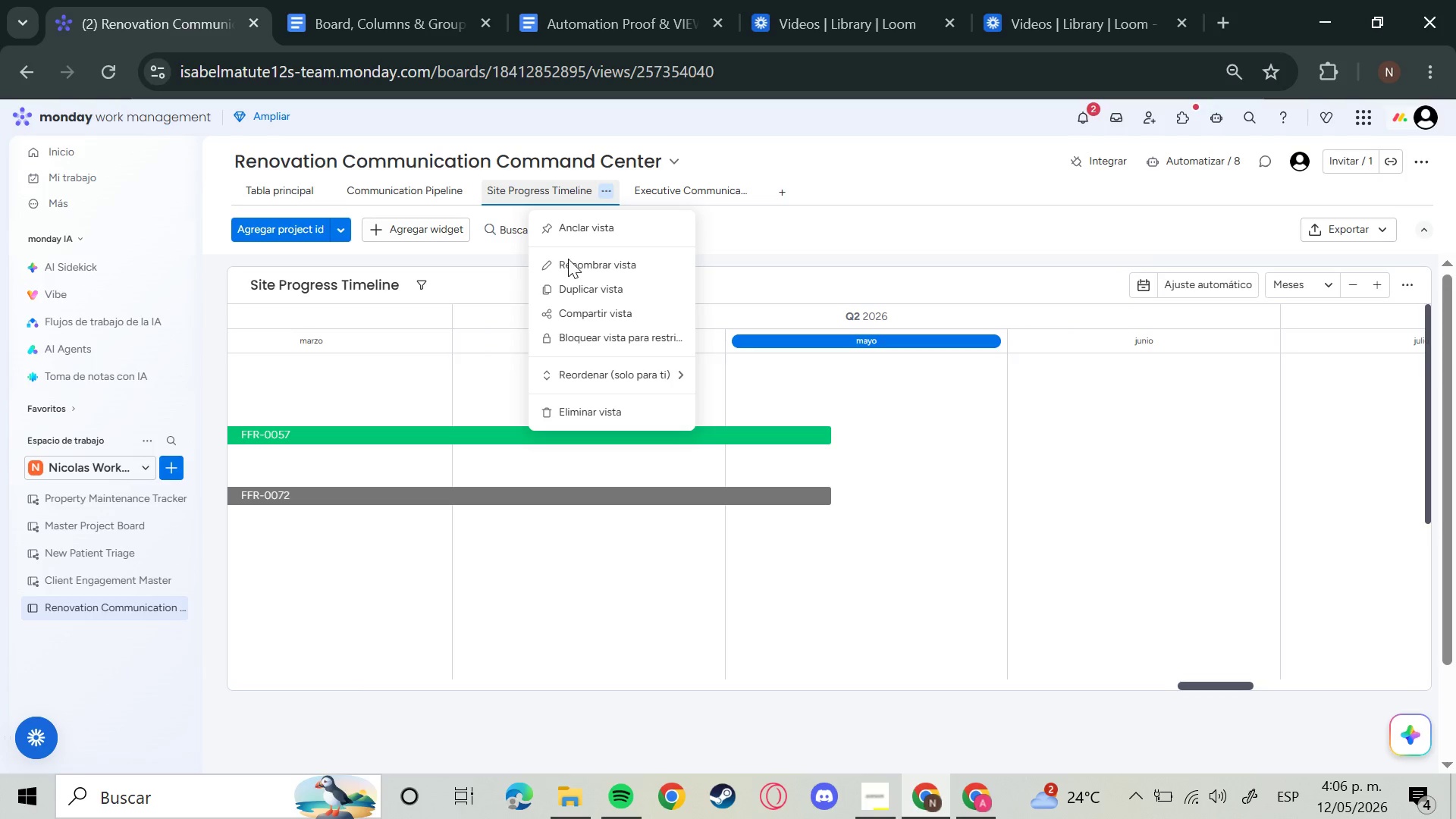 
left_click([1338, 227])
 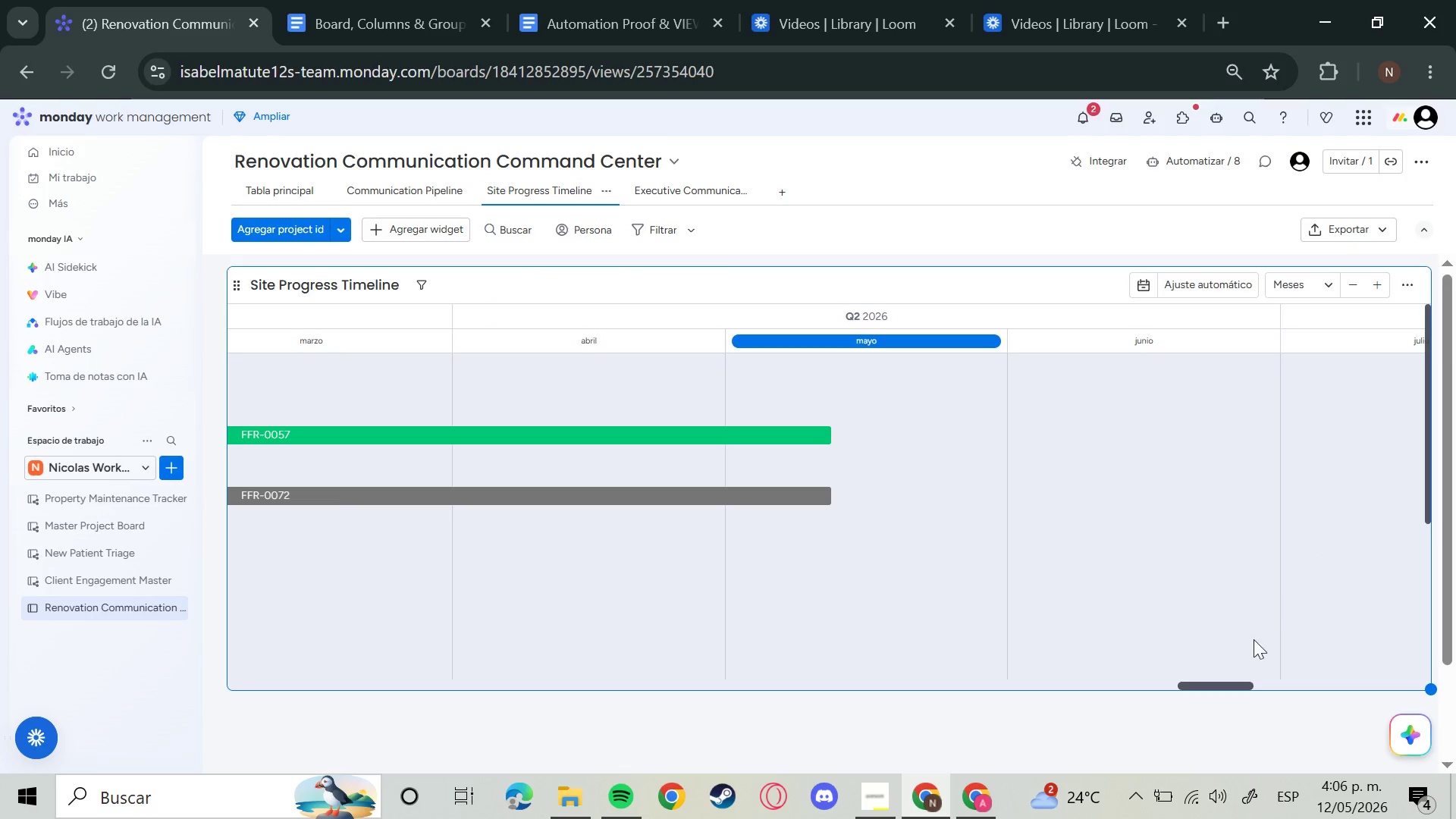 
wait(7.3)
 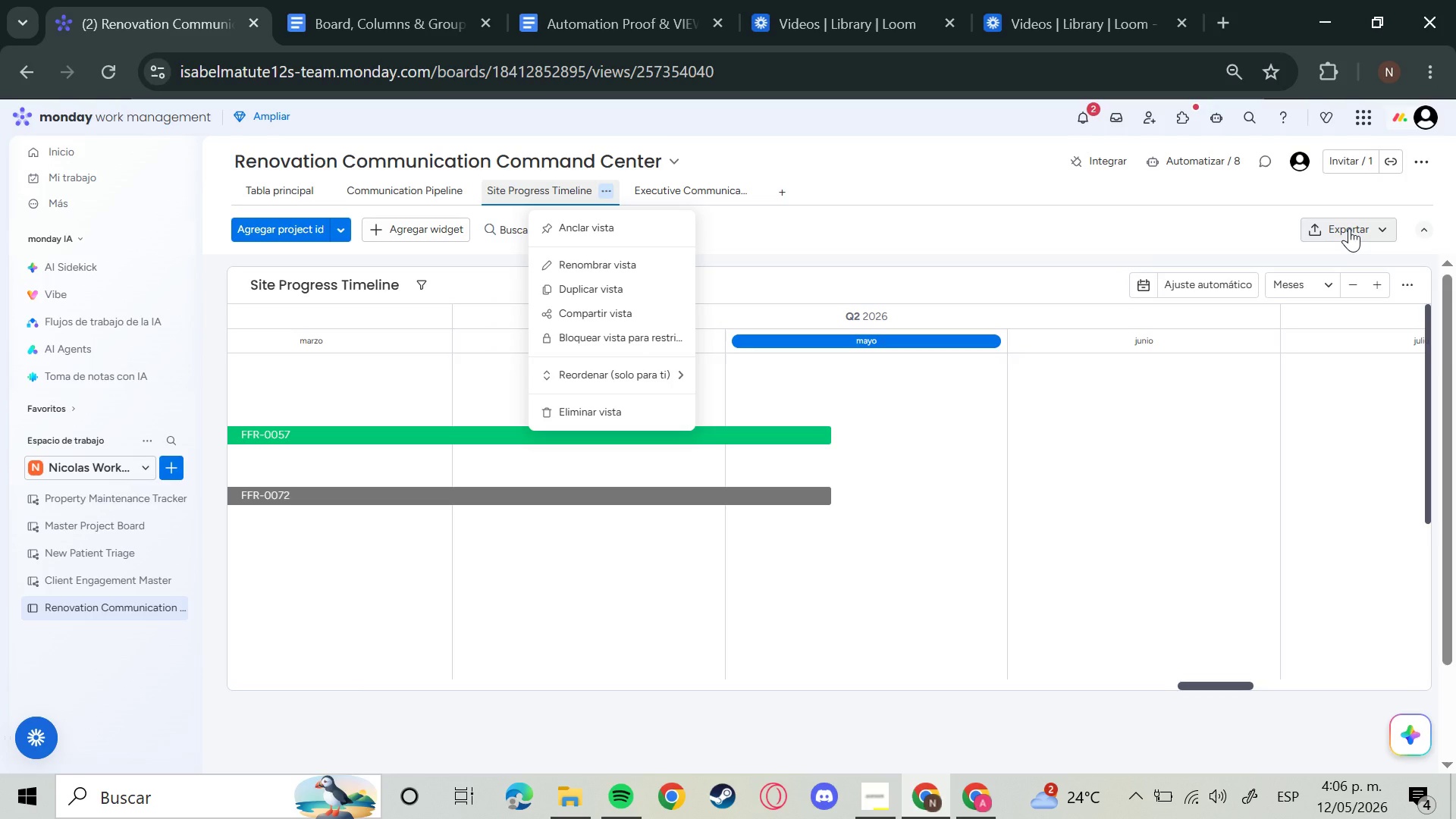 
left_click([1208, 281])
 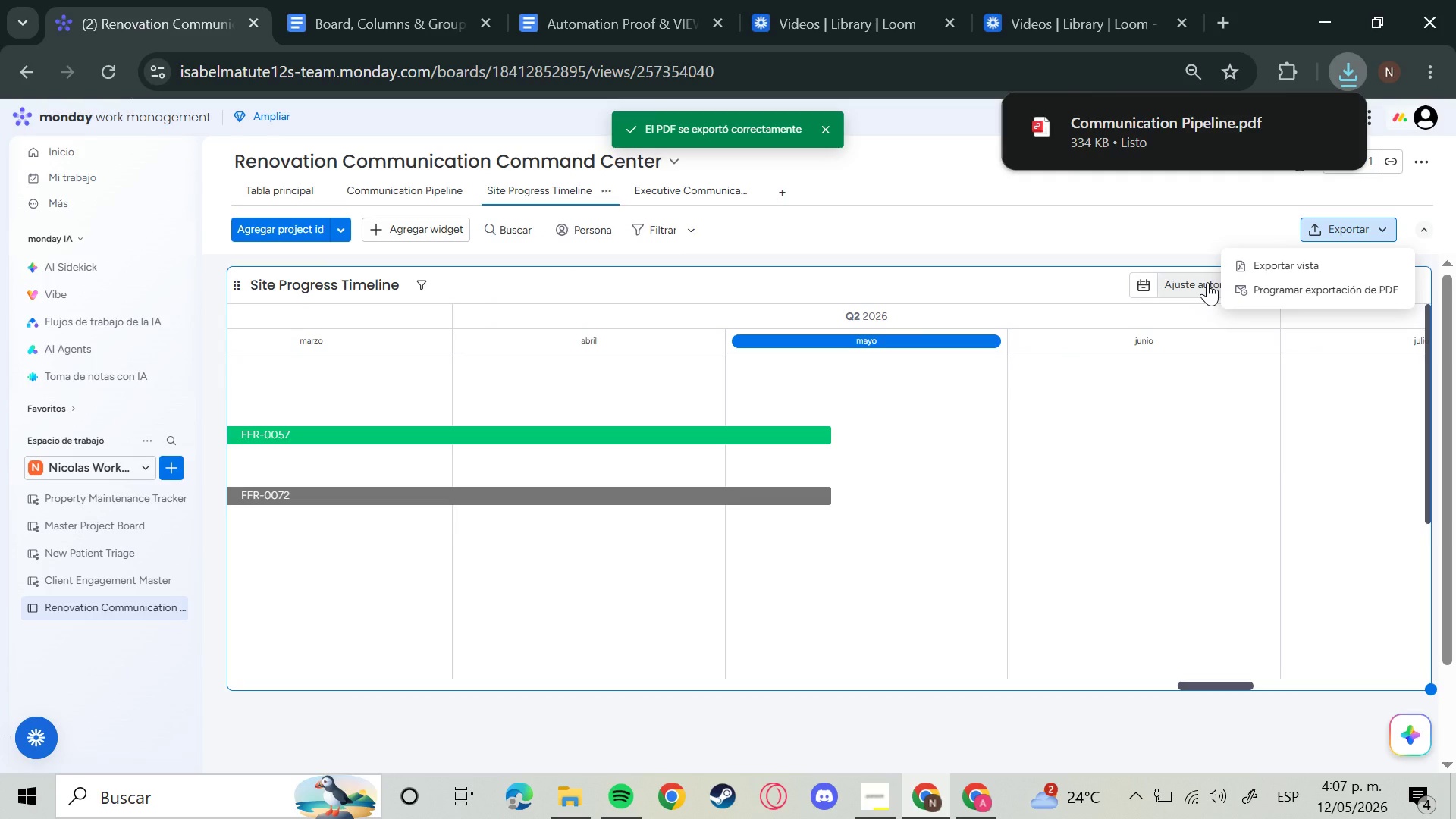 
wait(8.88)
 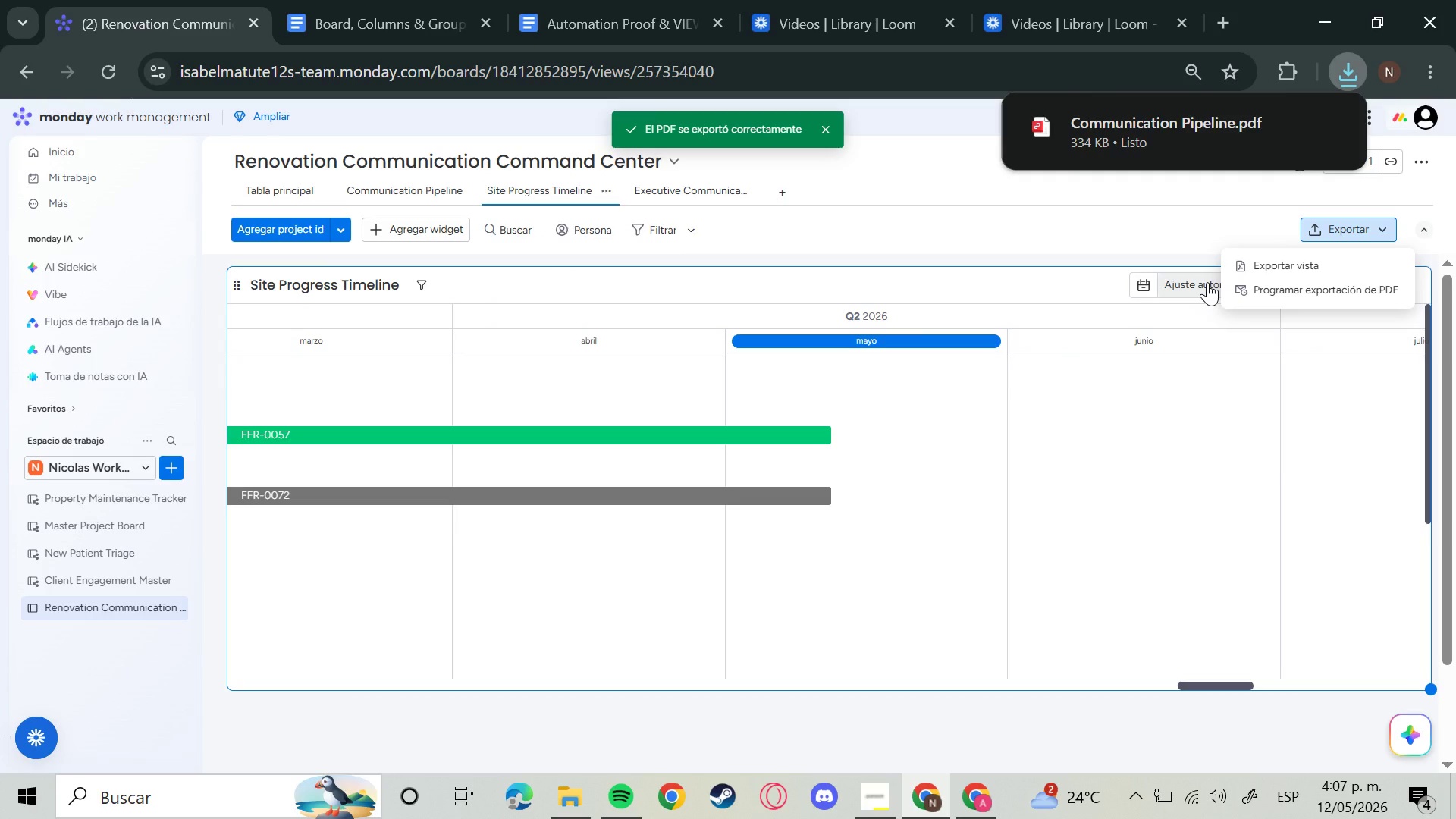 
left_click([1299, 287])
 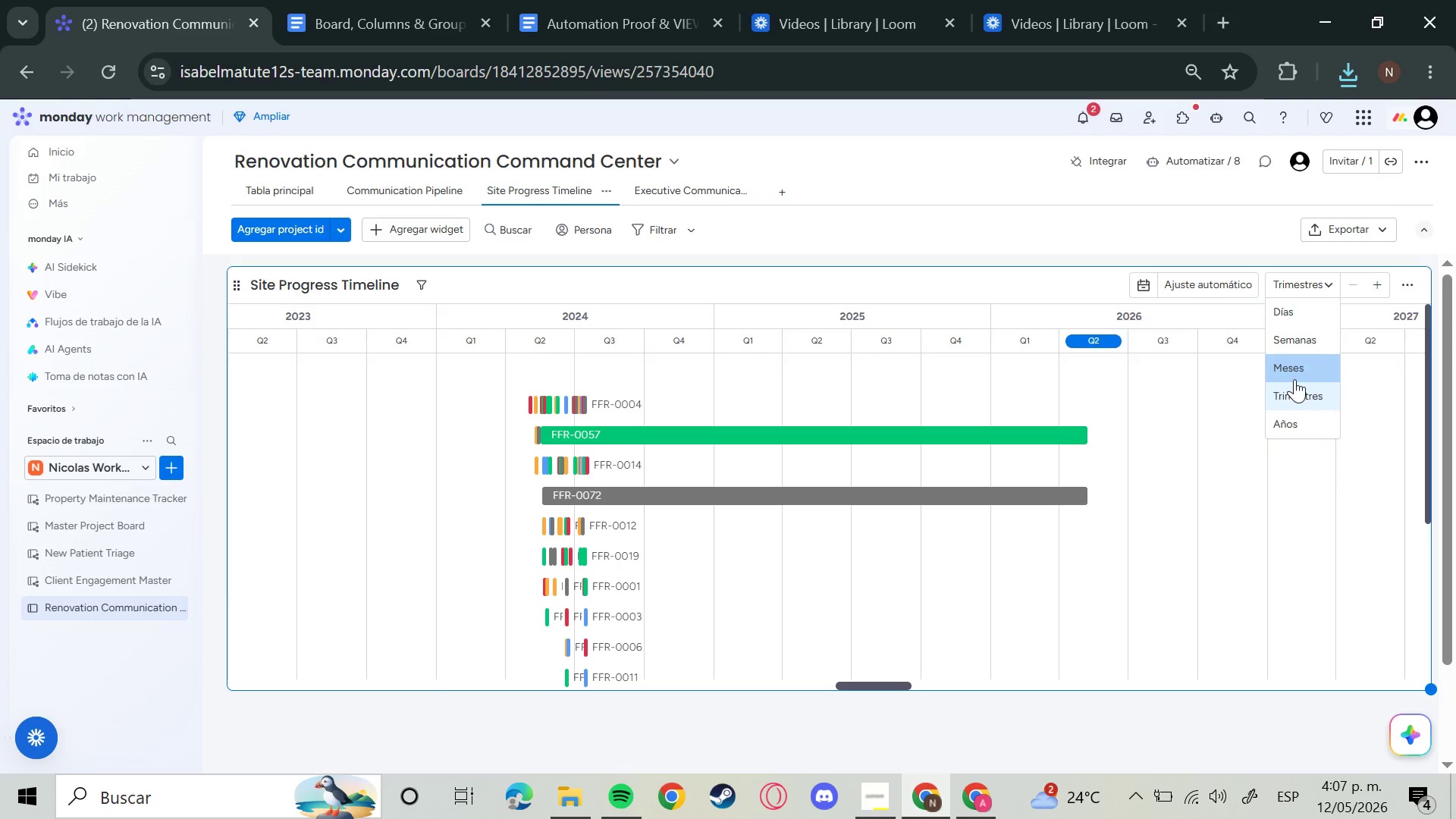 
left_click([1298, 363])
 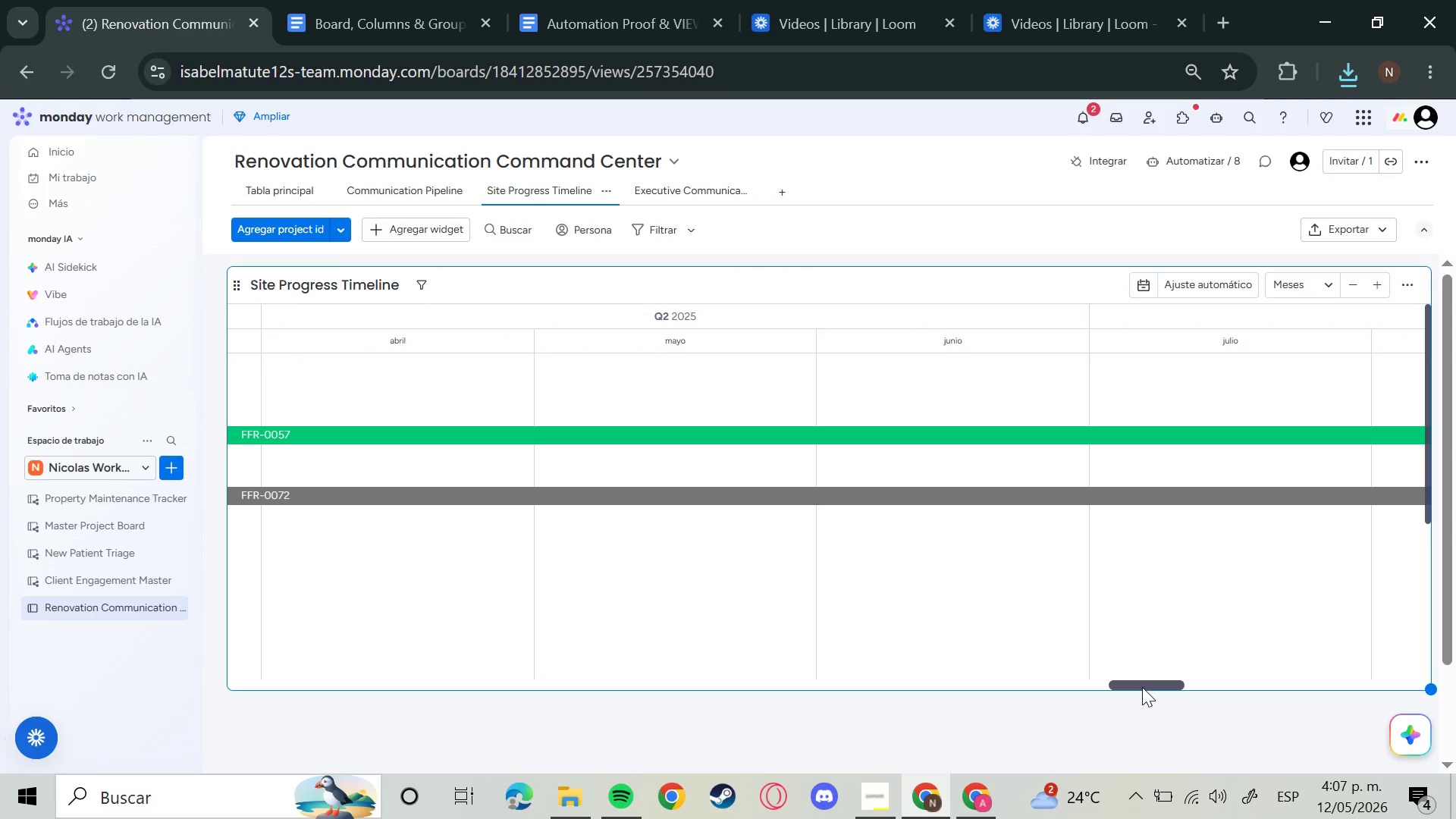 
left_click_drag(start_coordinate=[1144, 683], to_coordinate=[968, 670])
 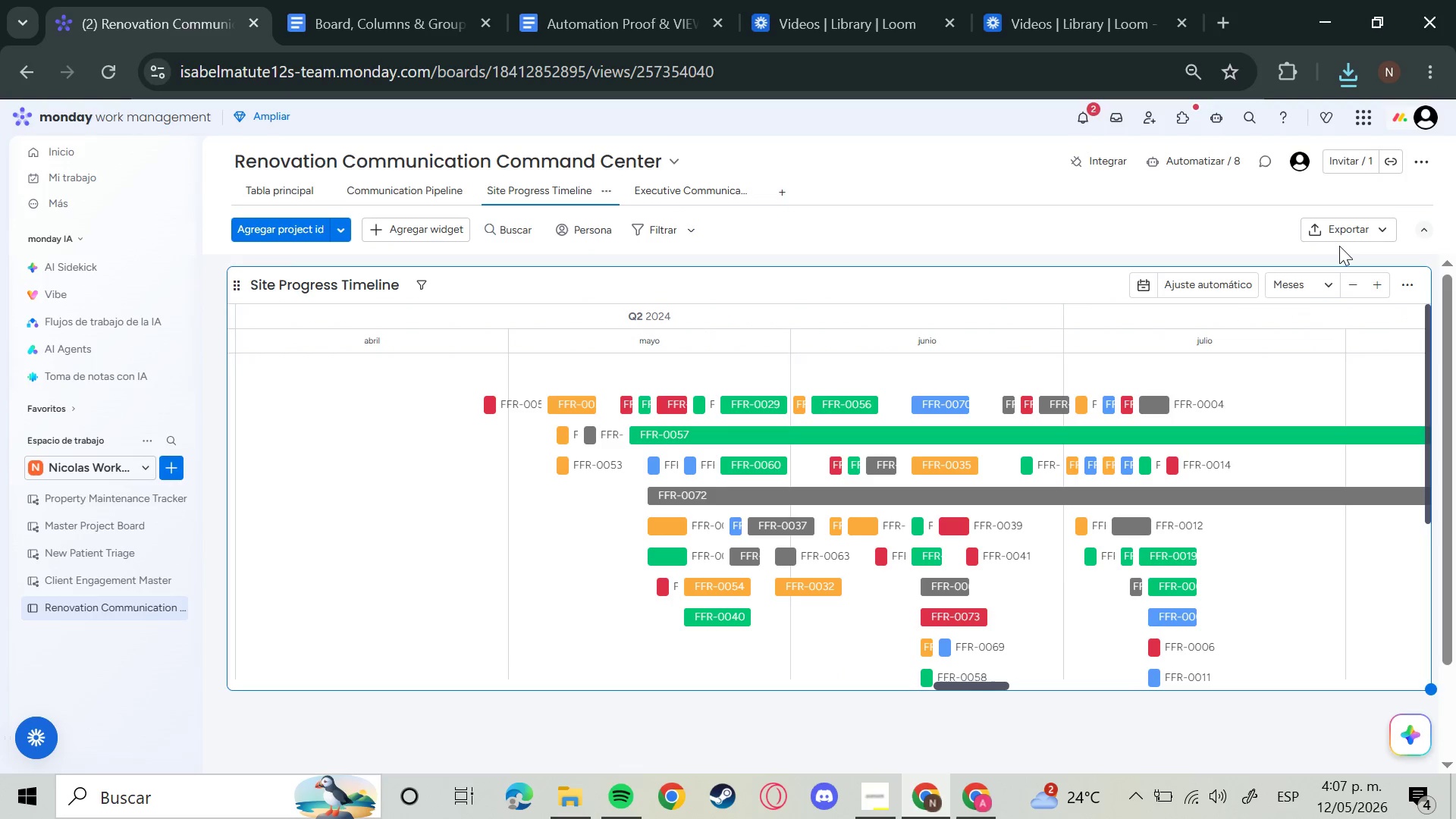 
left_click([1339, 238])
 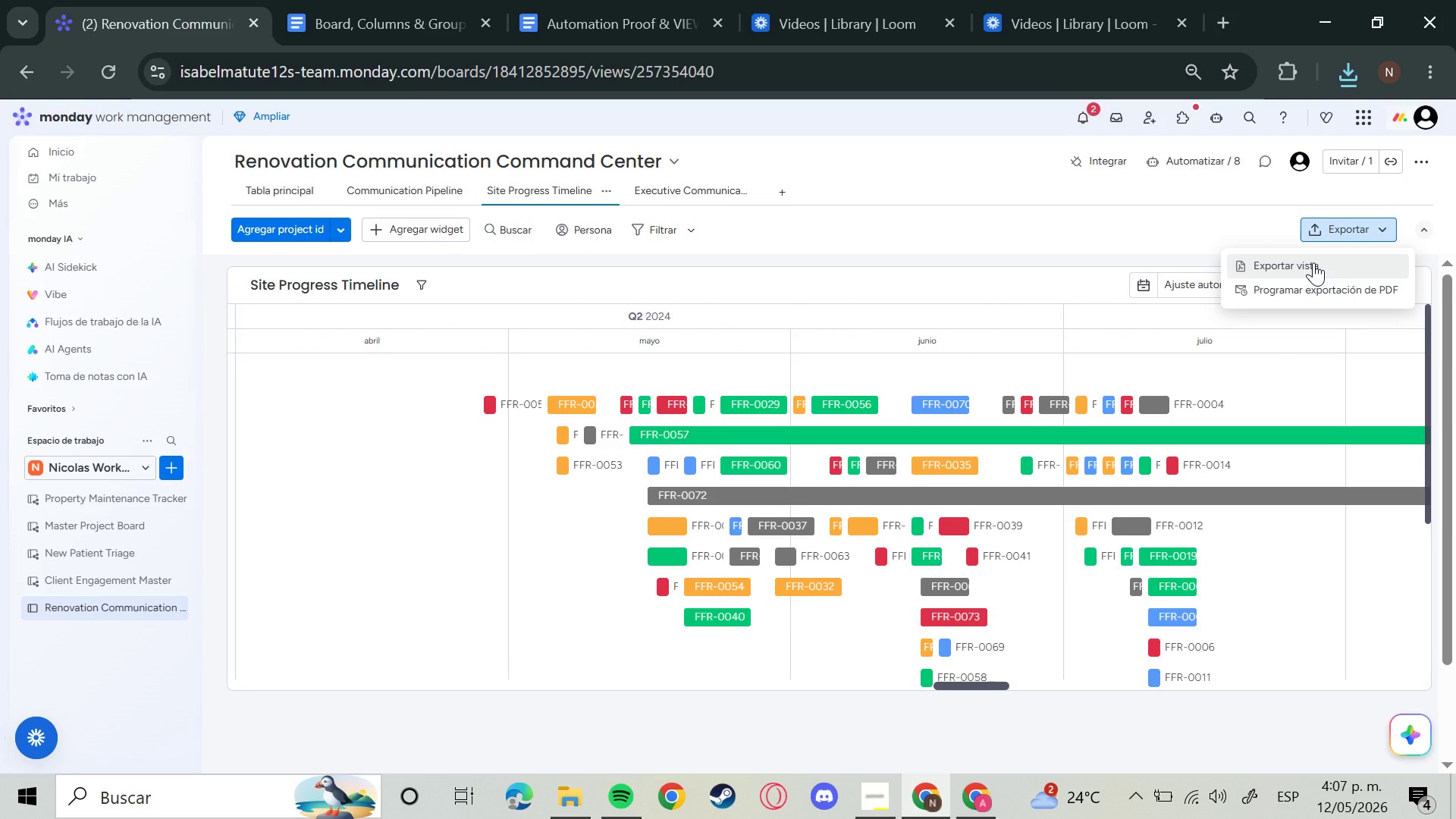 
left_click([1313, 262])
 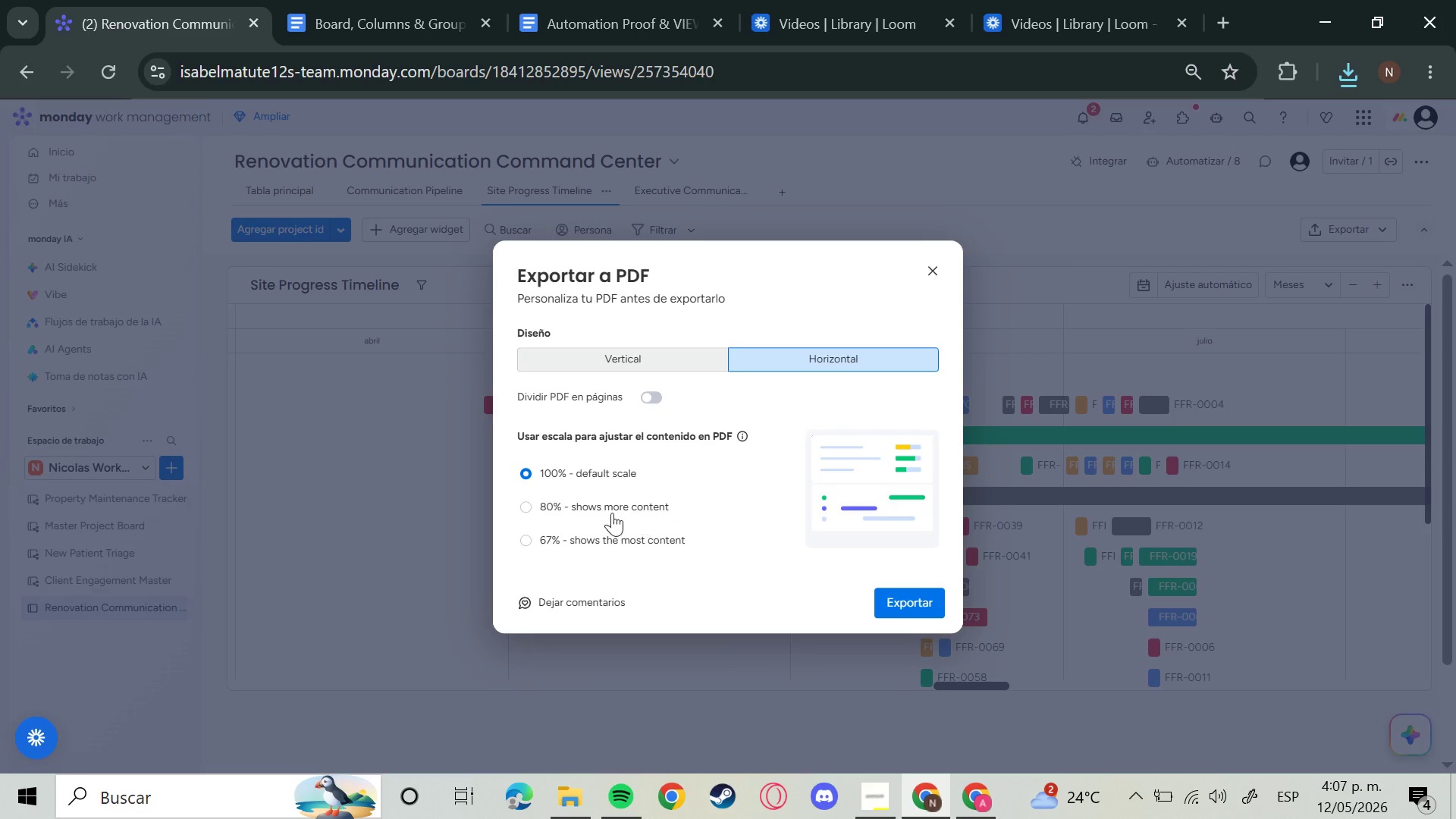 
left_click_drag(start_coordinate=[519, 534], to_coordinate=[523, 537])
 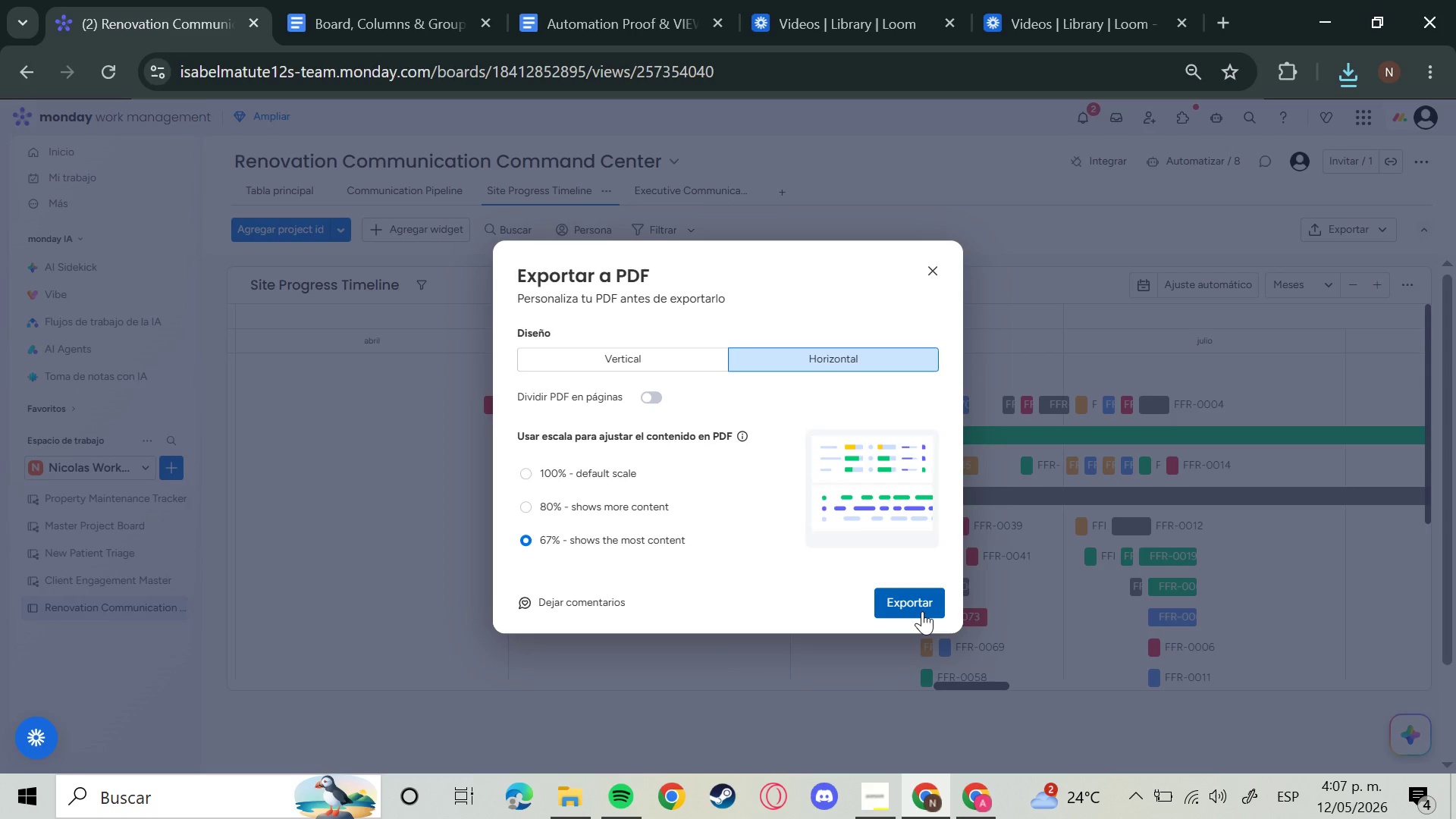 
left_click([921, 611])
 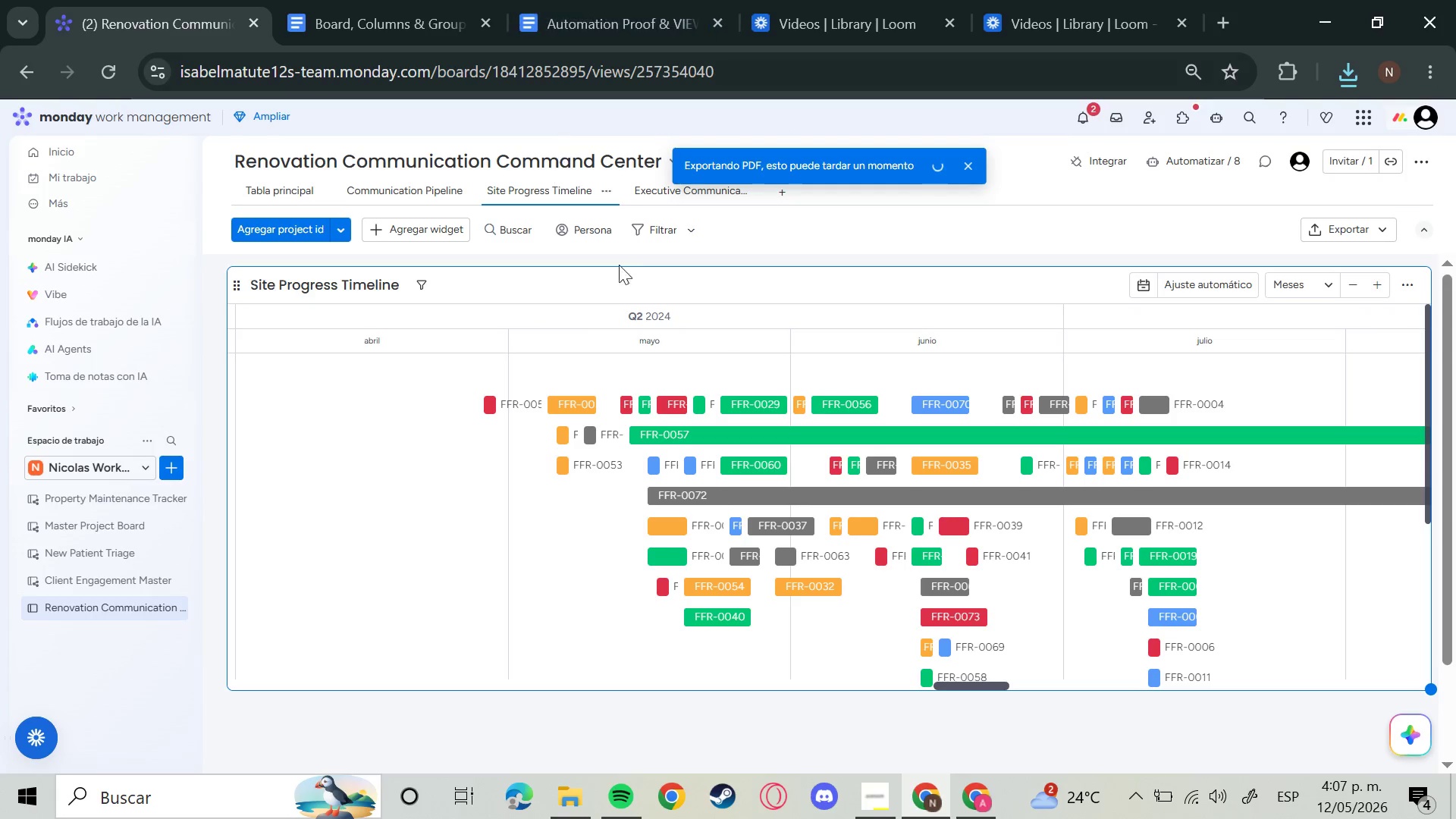 
left_click([674, 201])
 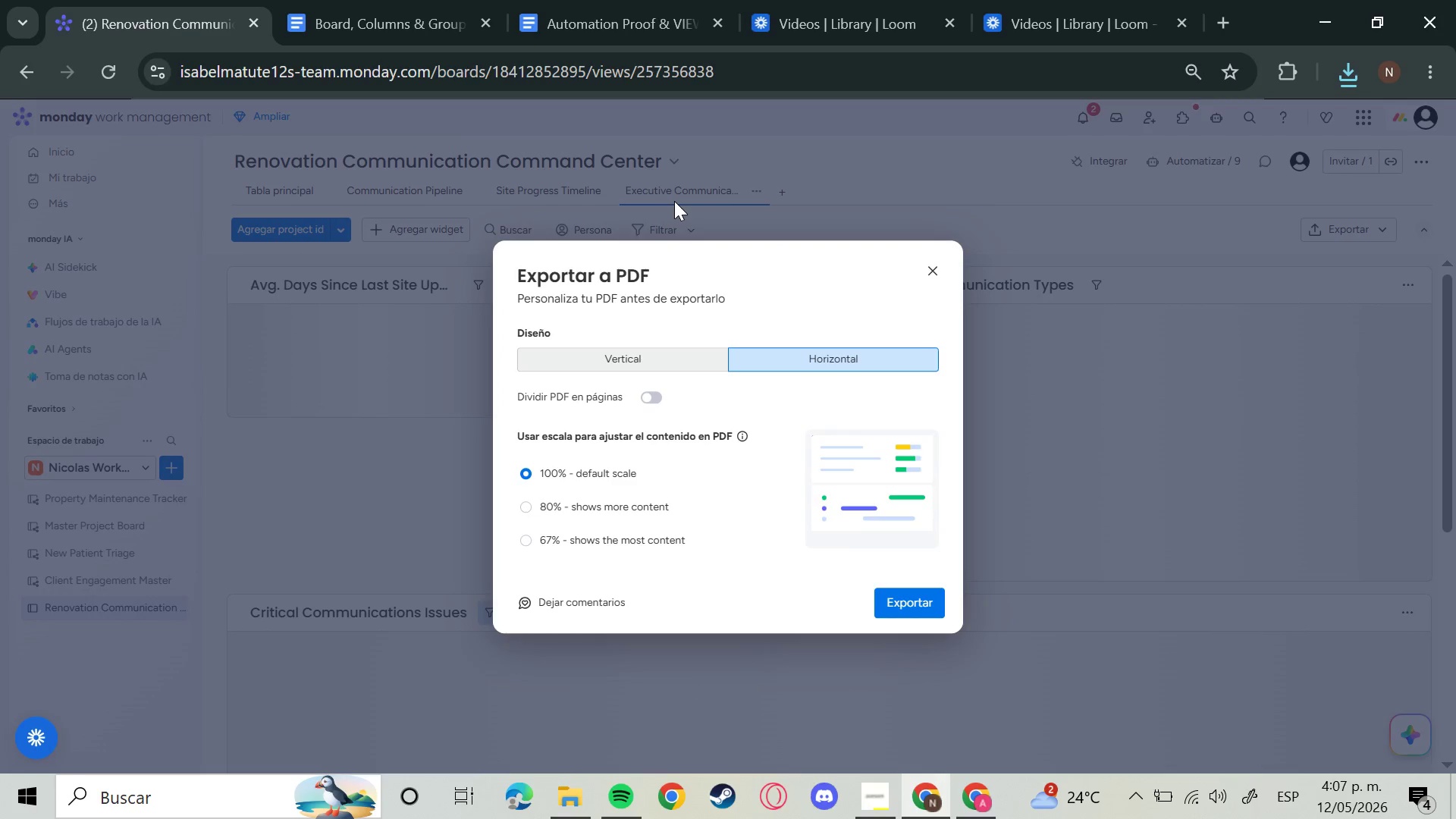 
left_click([918, 604])
 